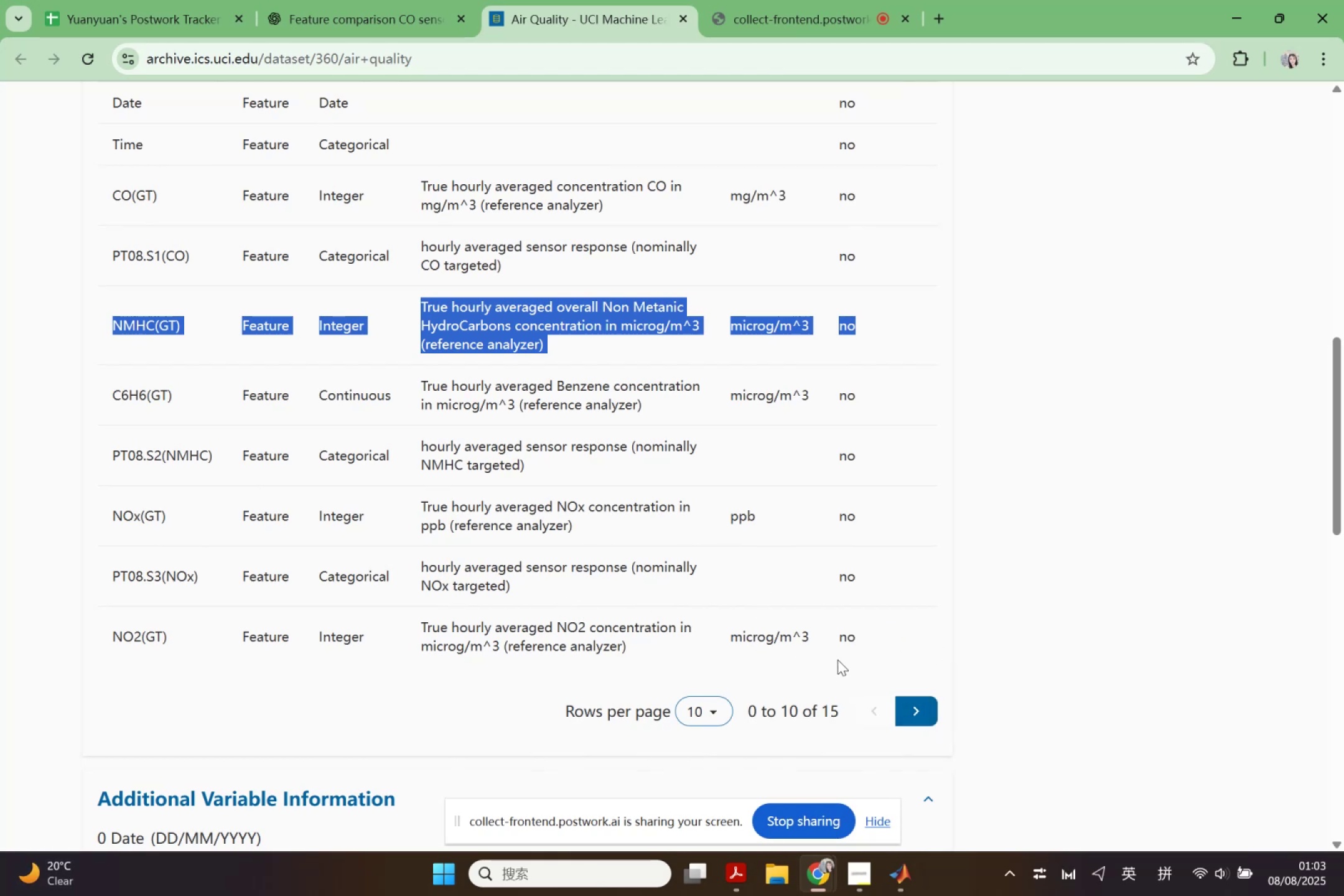 
left_click([912, 720])
 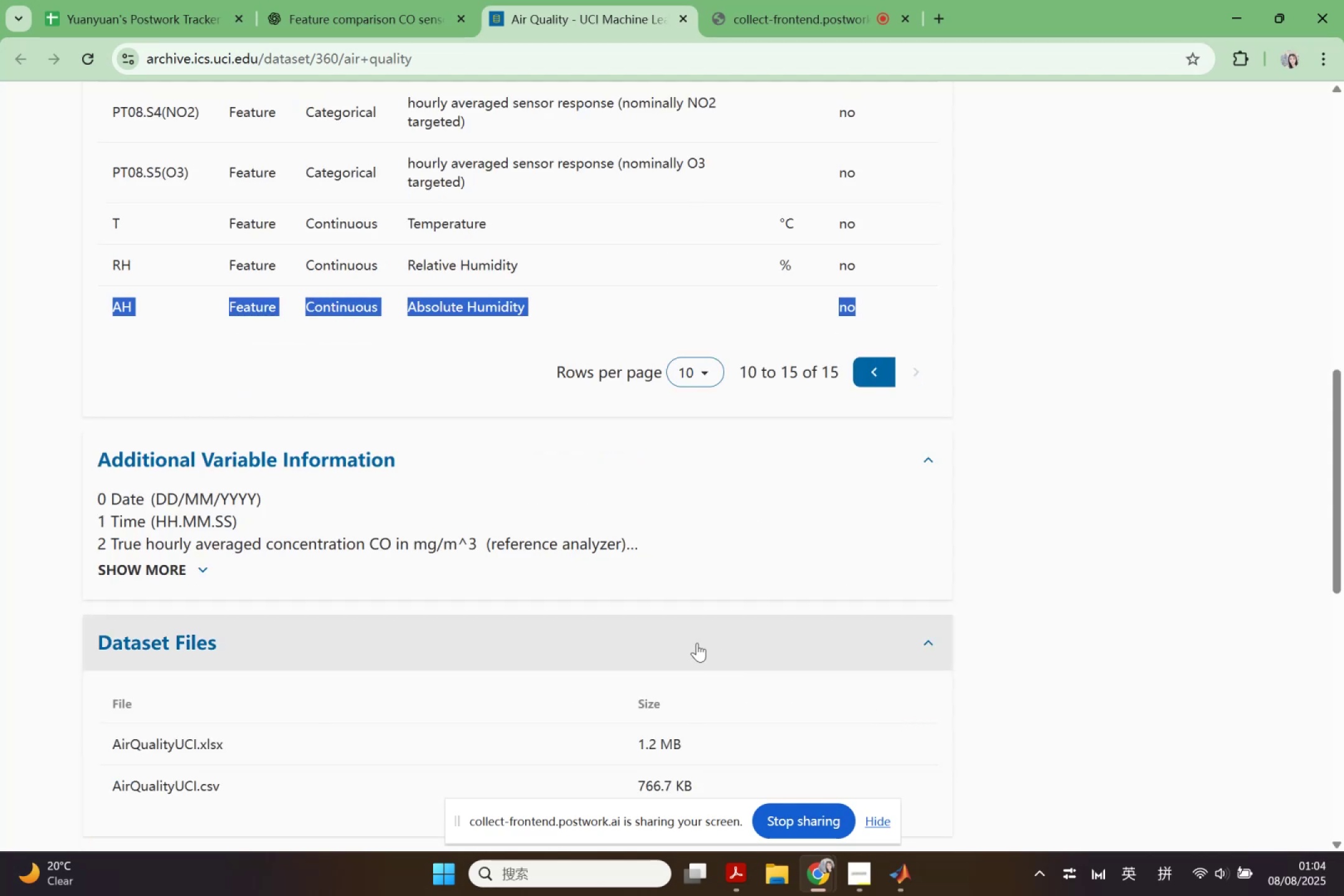 
scroll: coordinate [695, 637], scroll_direction: up, amount: 3.0
 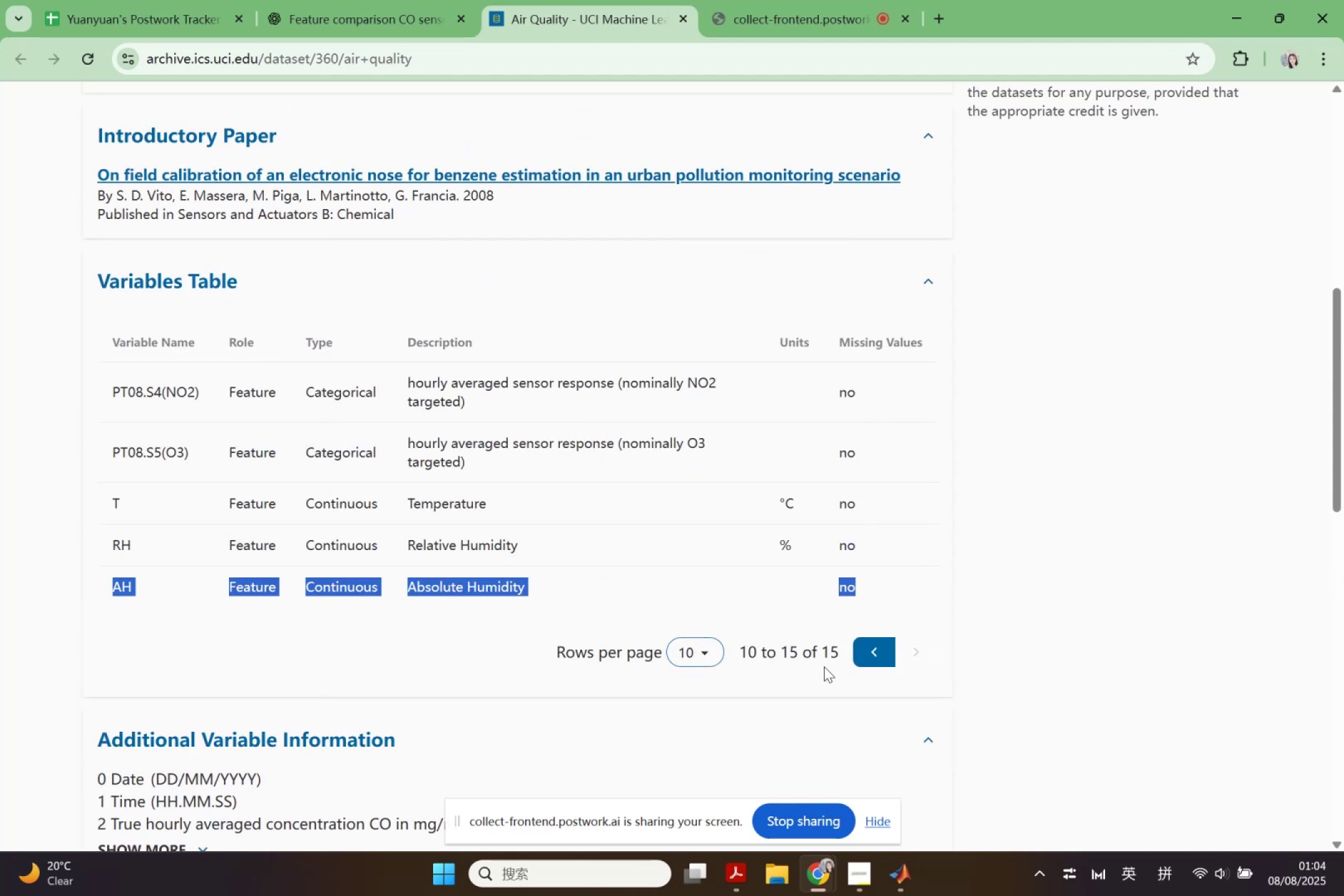 
wait(8.21)
 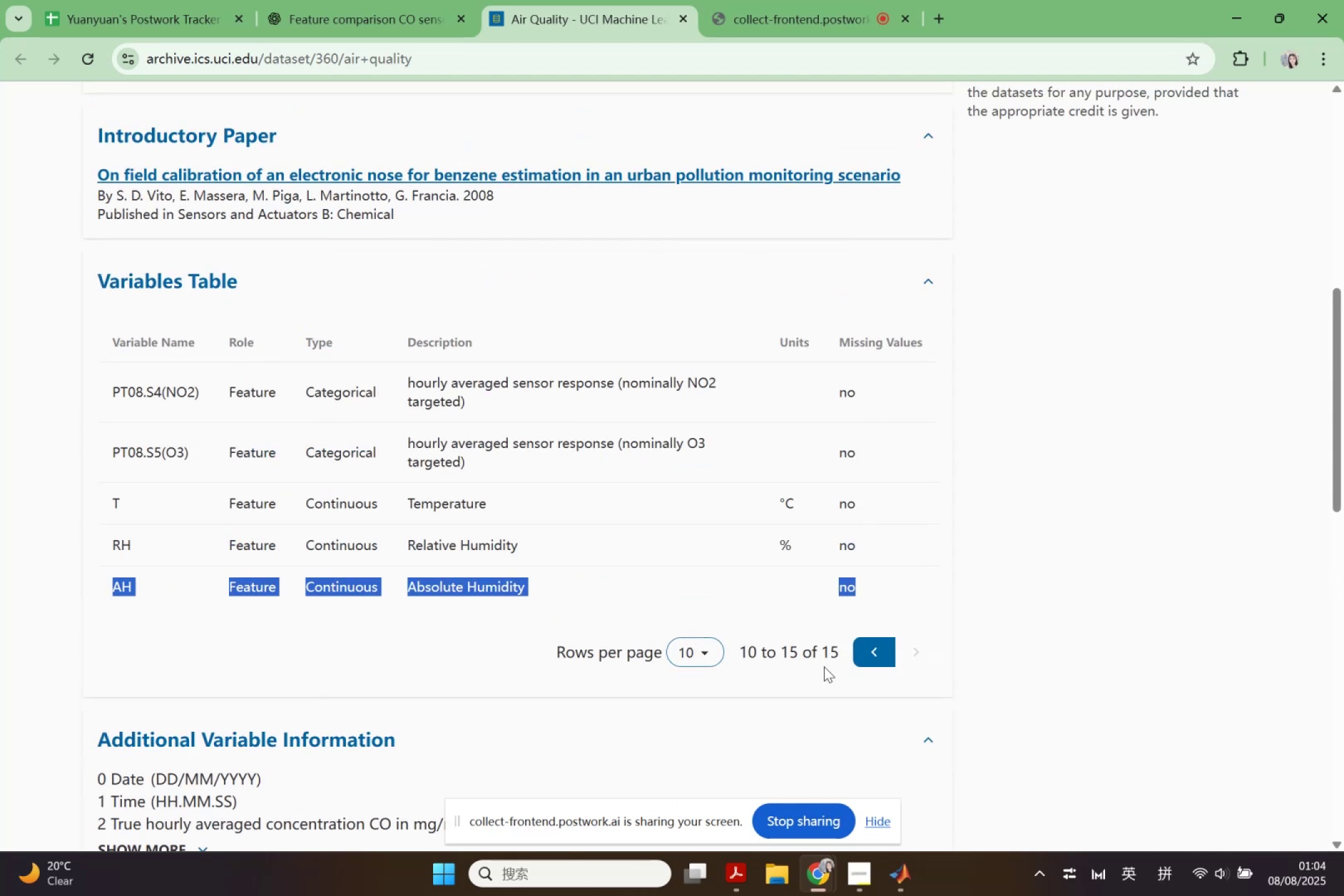 
scroll: coordinate [770, 548], scroll_direction: down, amount: 3.0
 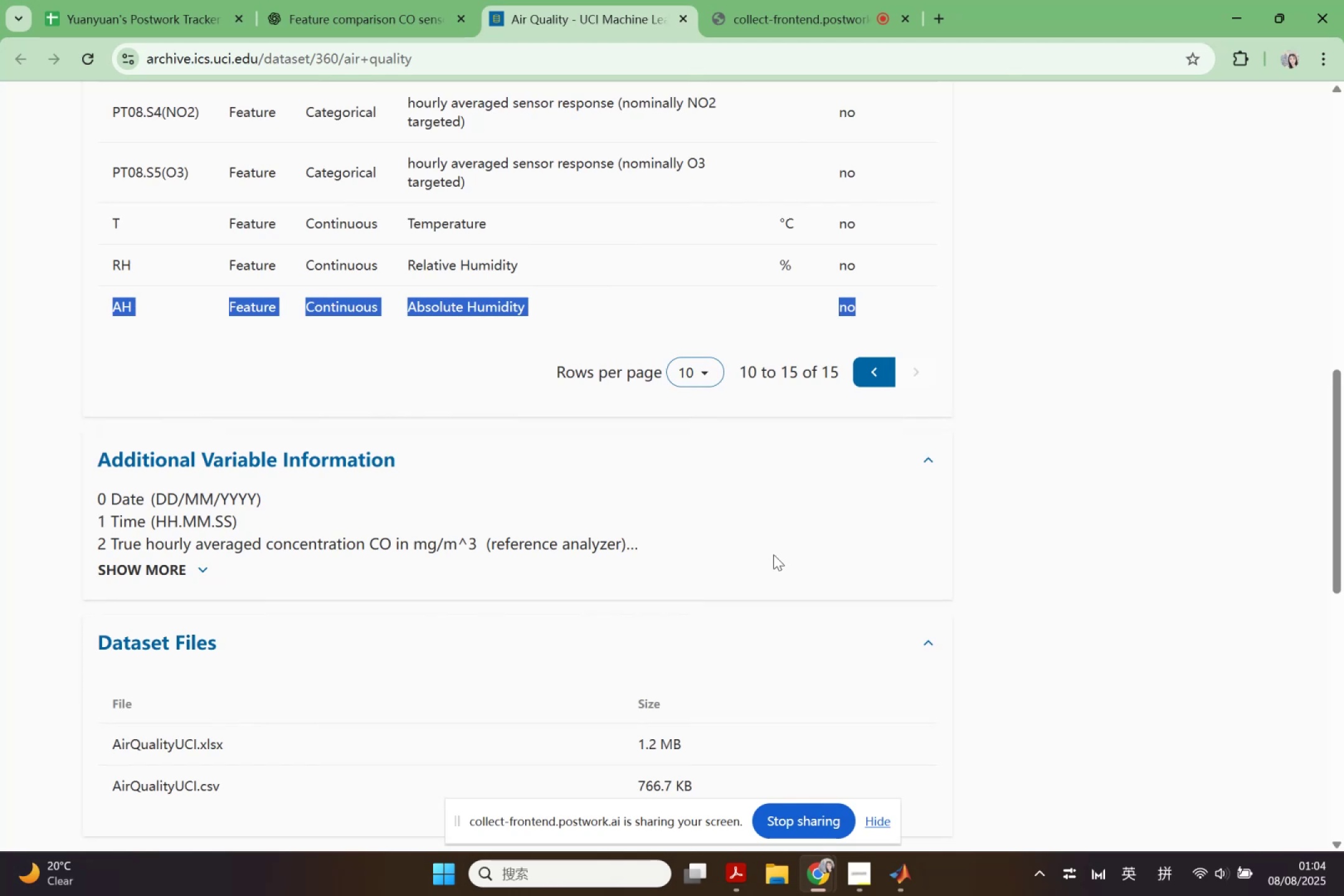 
wait(8.5)
 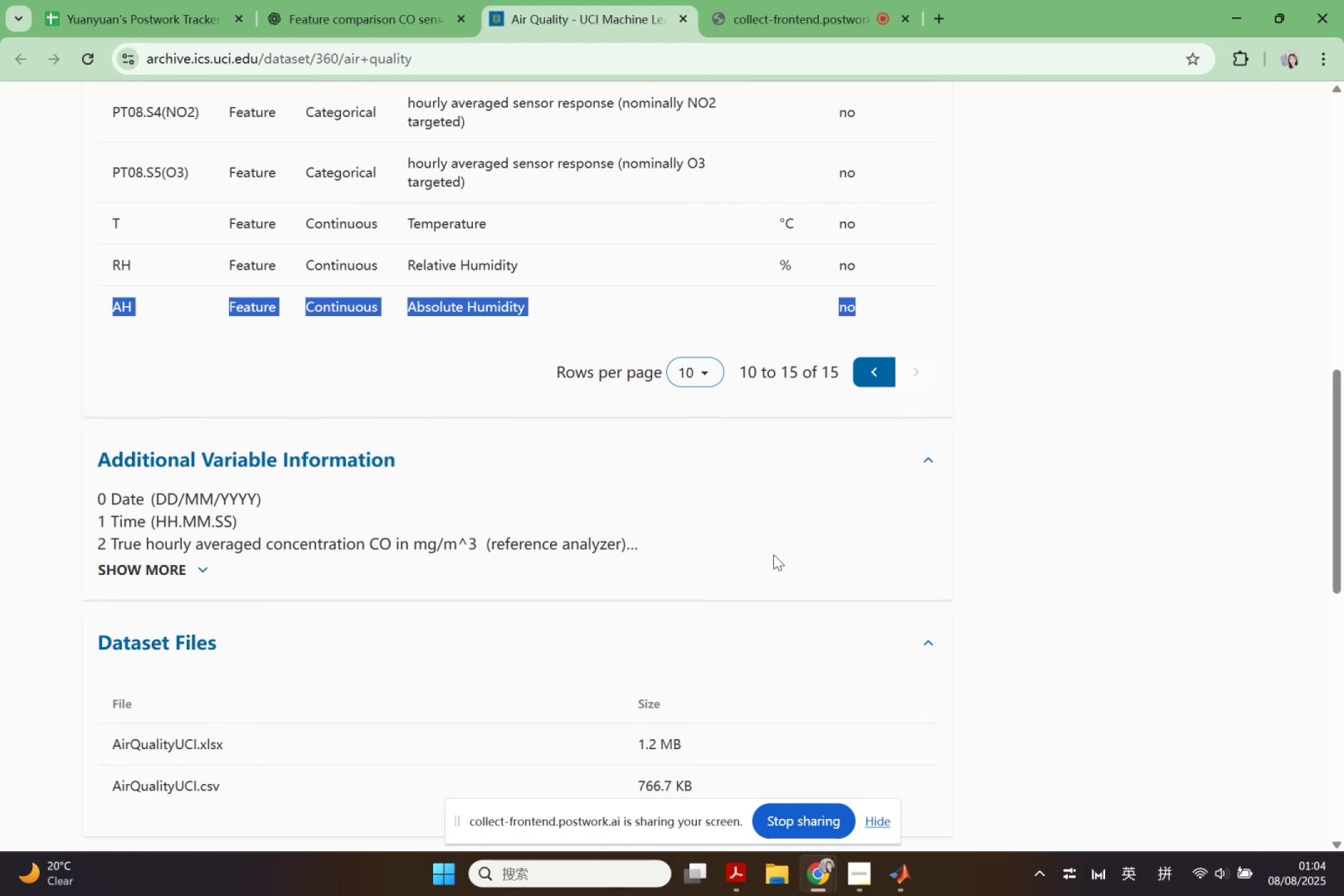 
scroll: coordinate [764, 672], scroll_direction: down, amount: 6.0
 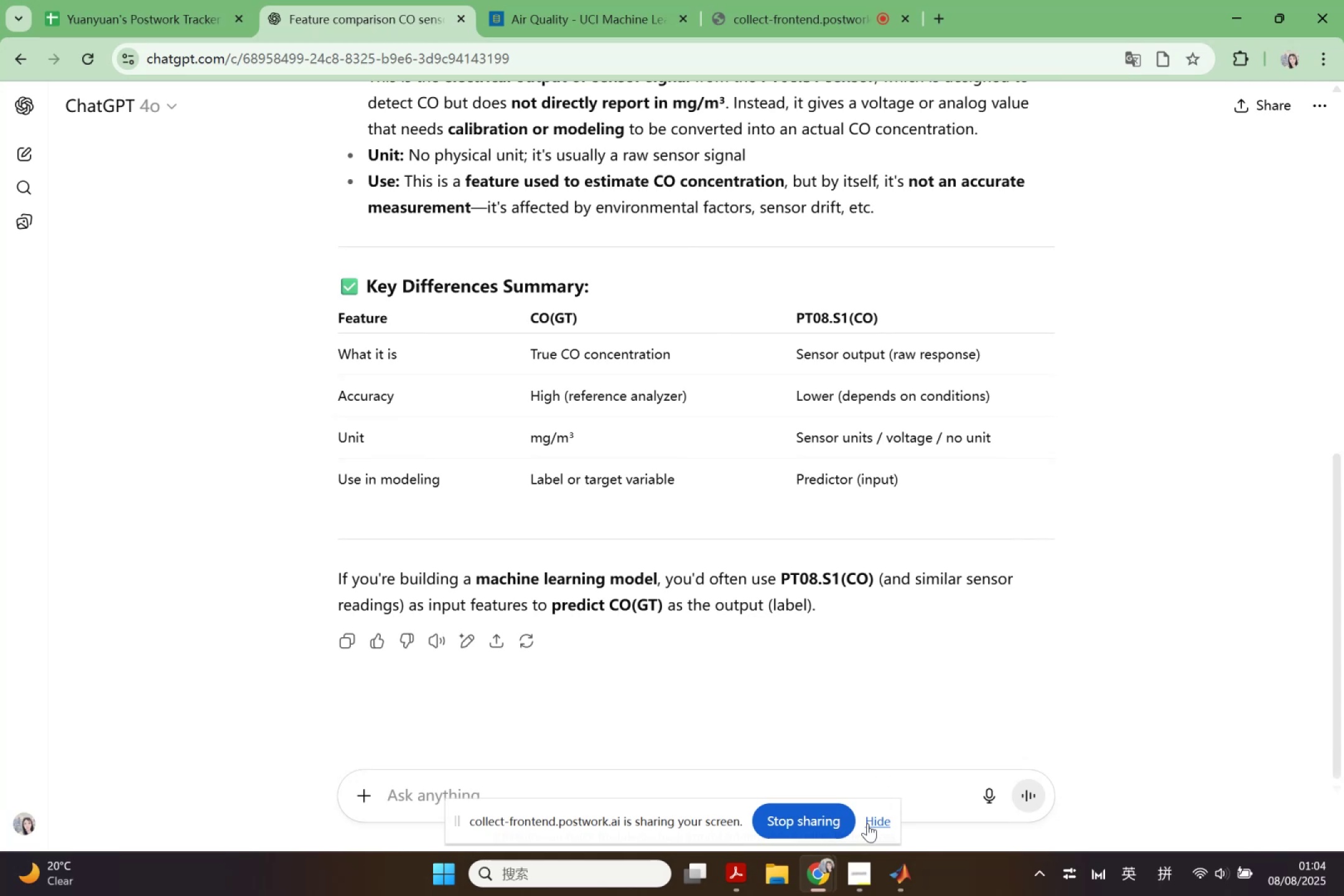 
left_click([897, 895])
 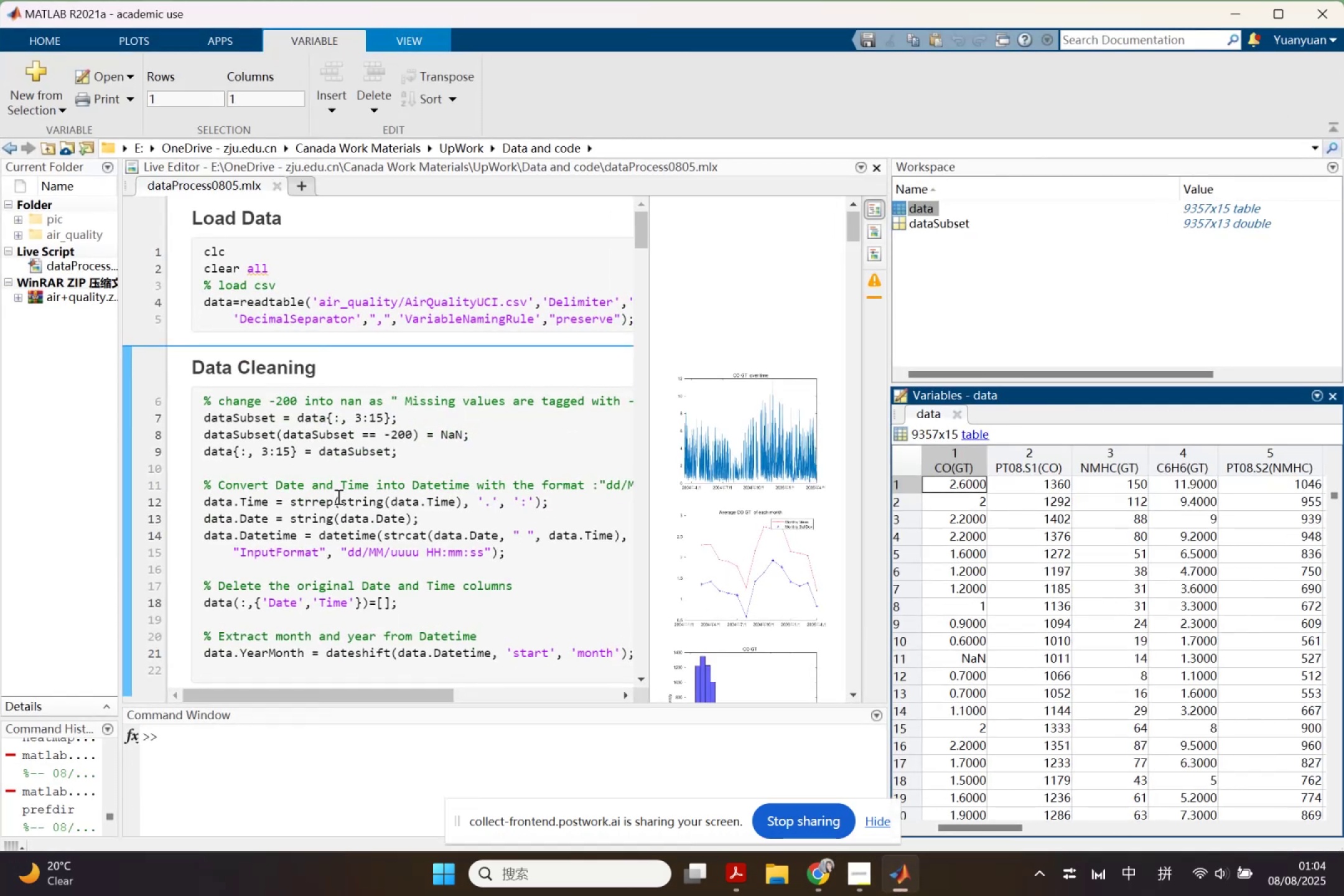 
scroll: coordinate [267, 430], scroll_direction: down, amount: 1.0
 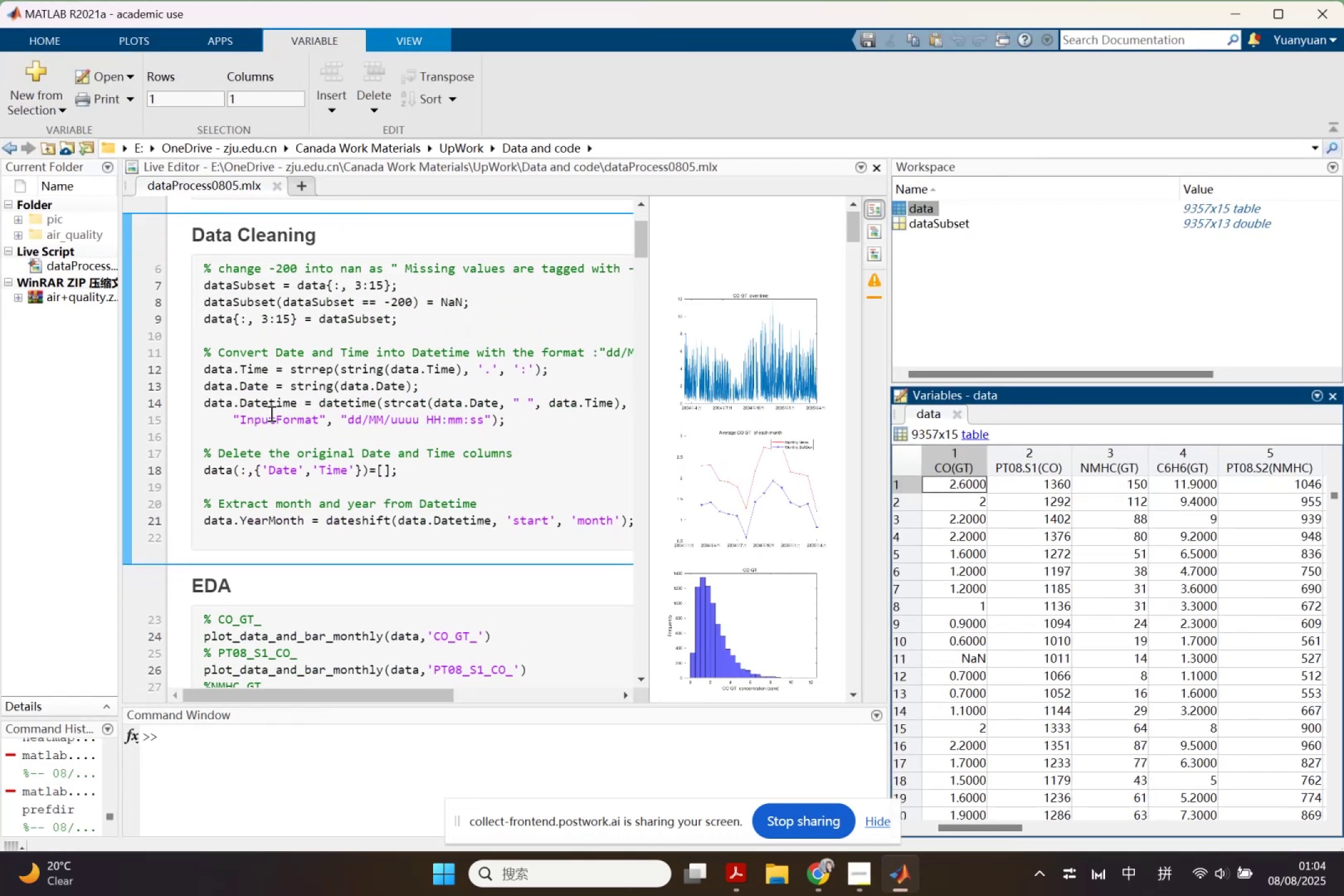 
scroll: coordinate [304, 455], scroll_direction: up, amount: 2.0
 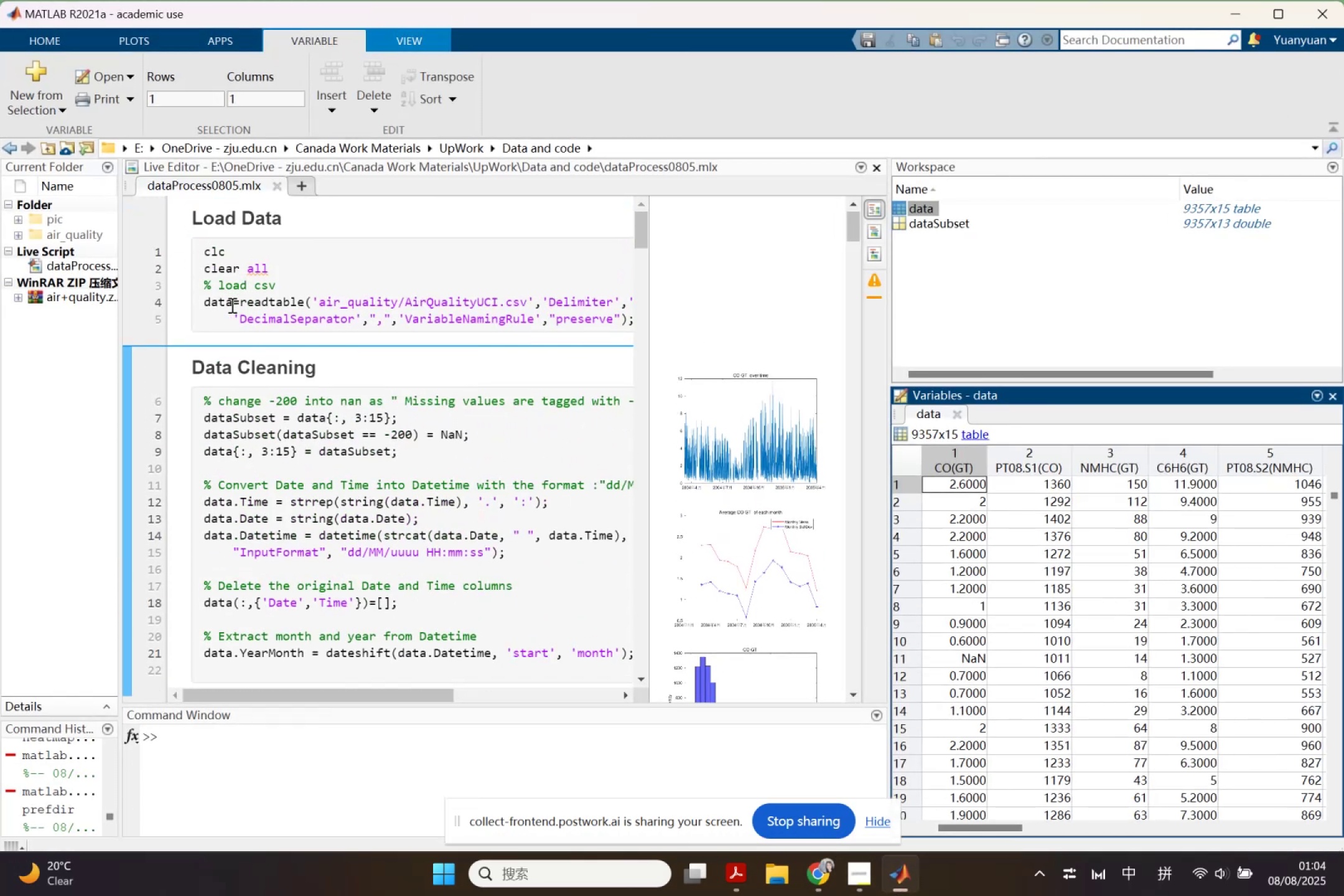 
left_click([230, 305])
 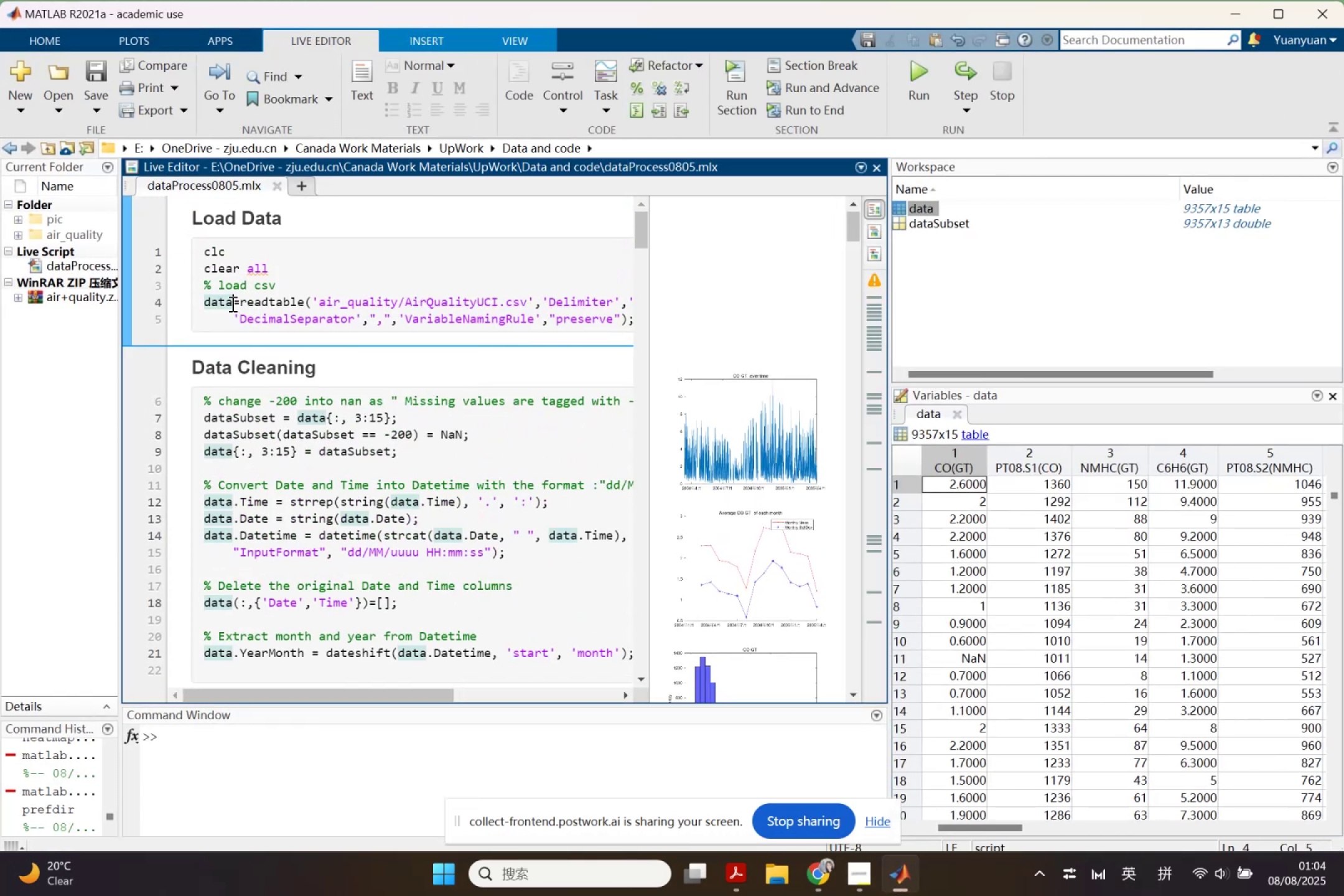 
left_click_drag(start_coordinate=[231, 304], to_coordinate=[205, 304])
 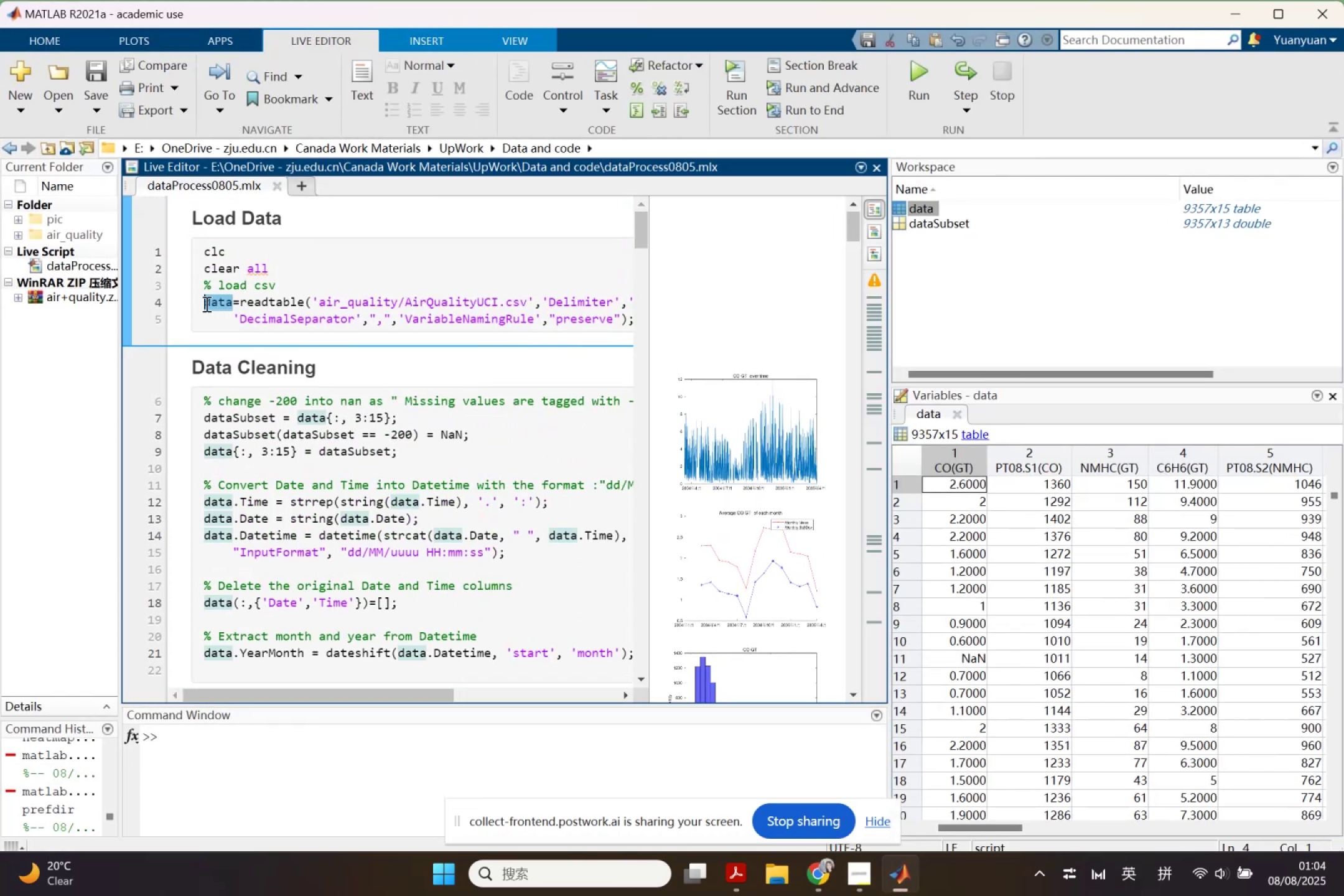 
key(Control+C)
 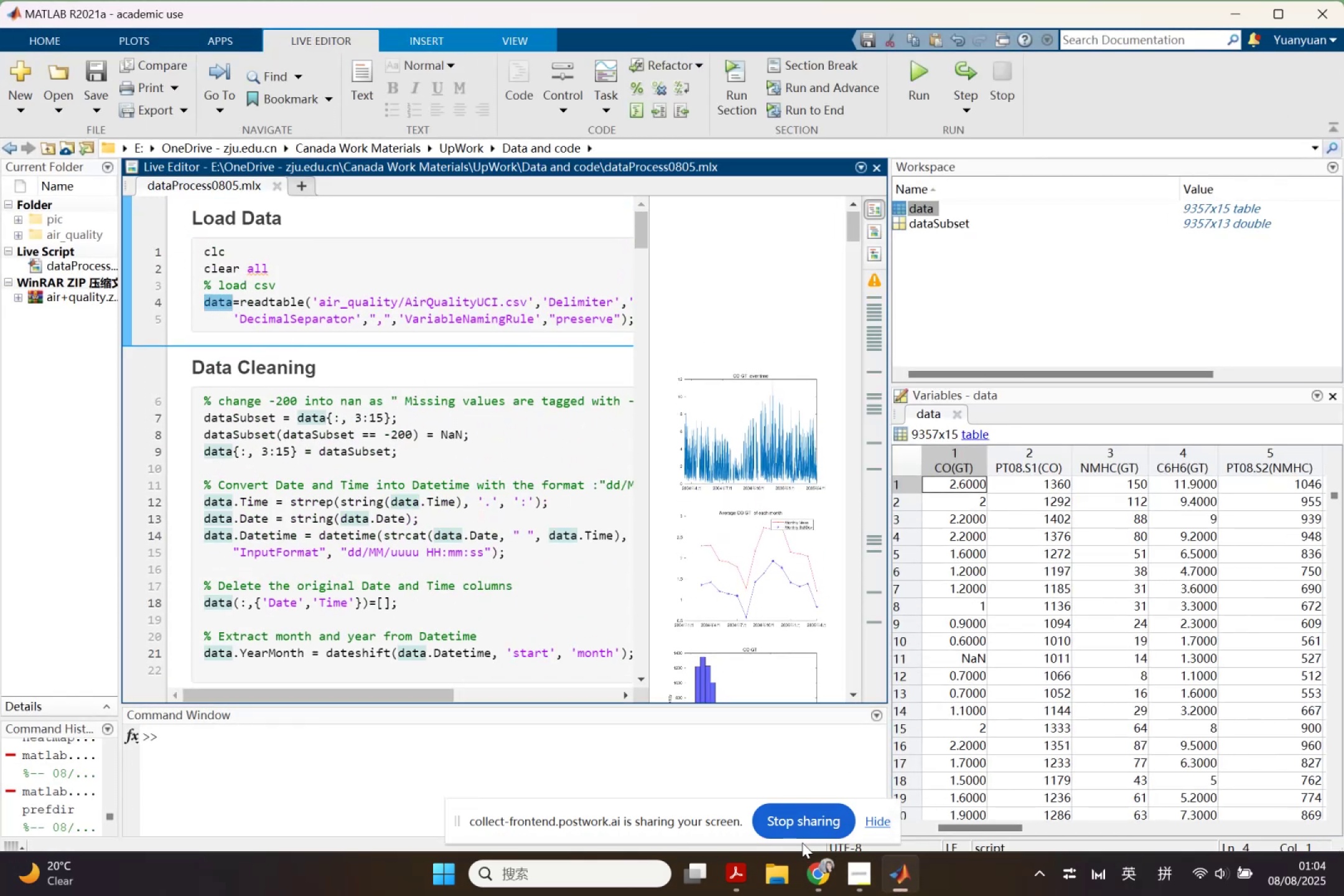 
left_click([810, 860])
 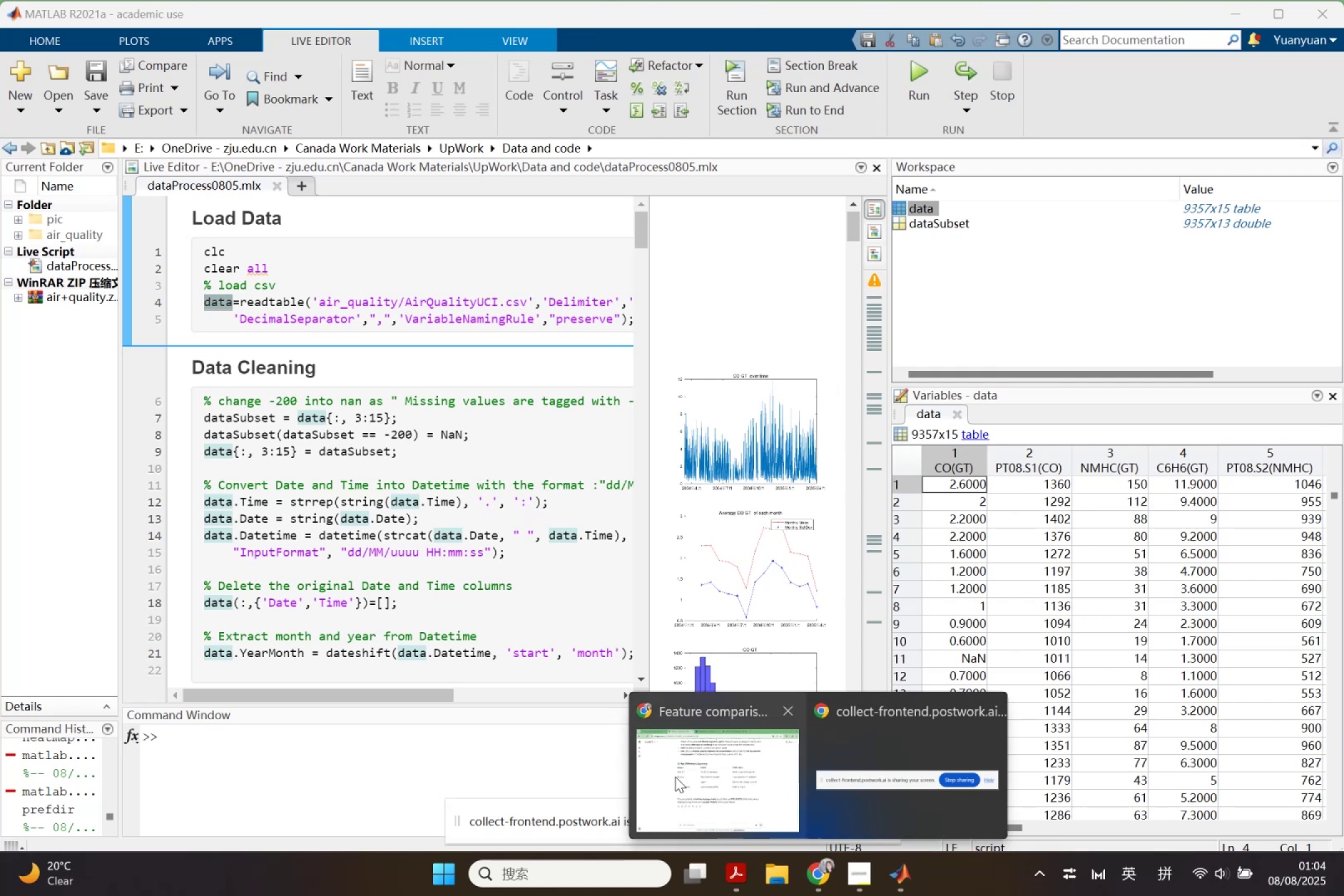 
left_click([675, 777])
 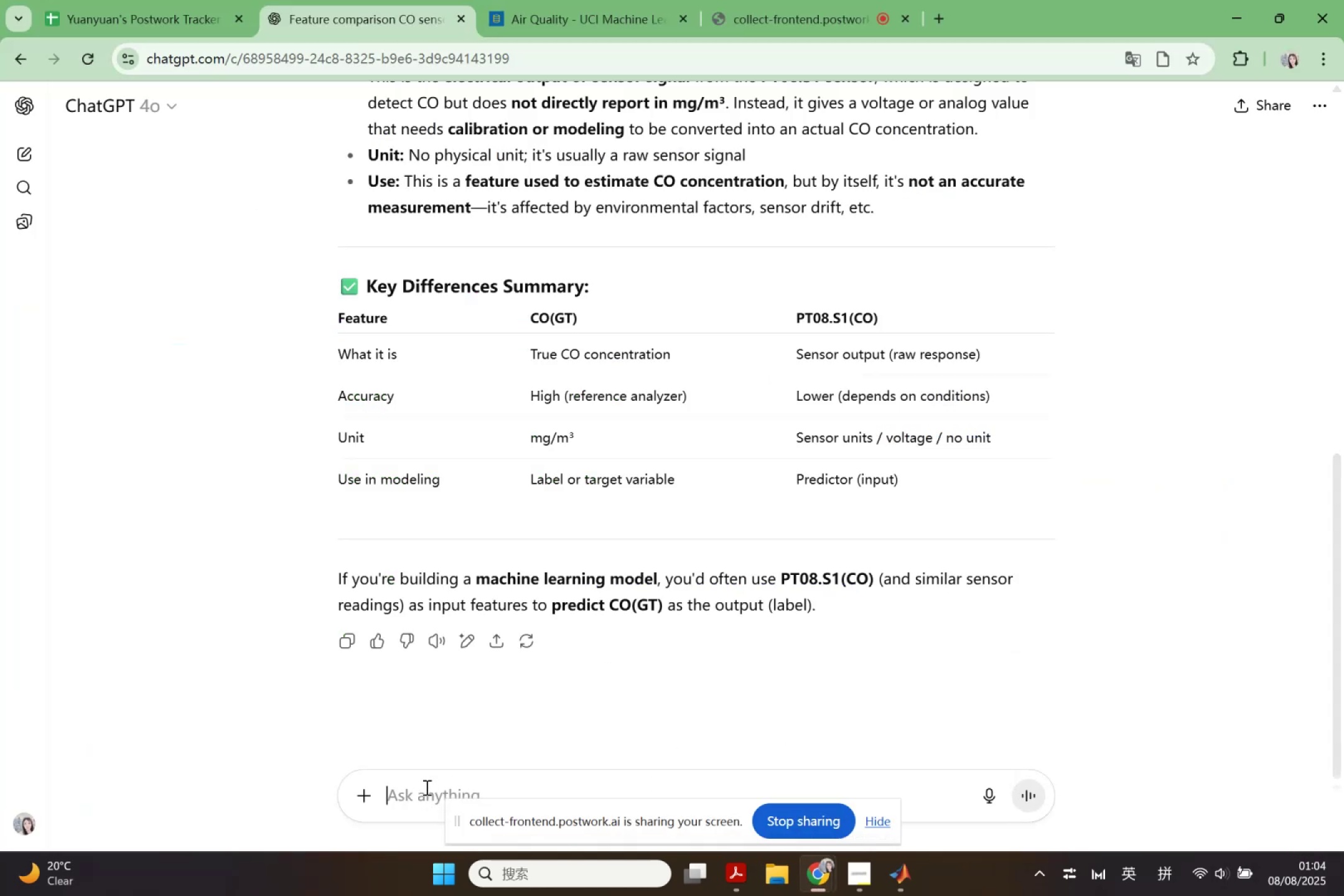 
type(yong)
key(Backspace)
key(Backspace)
key(Backspace)
key(Backspace)
type(su)
key(Backspace)
key(Backspace)
type(cal)
key(Backspace)
key(Backspace)
type(ount the nan in each column using matlab)
 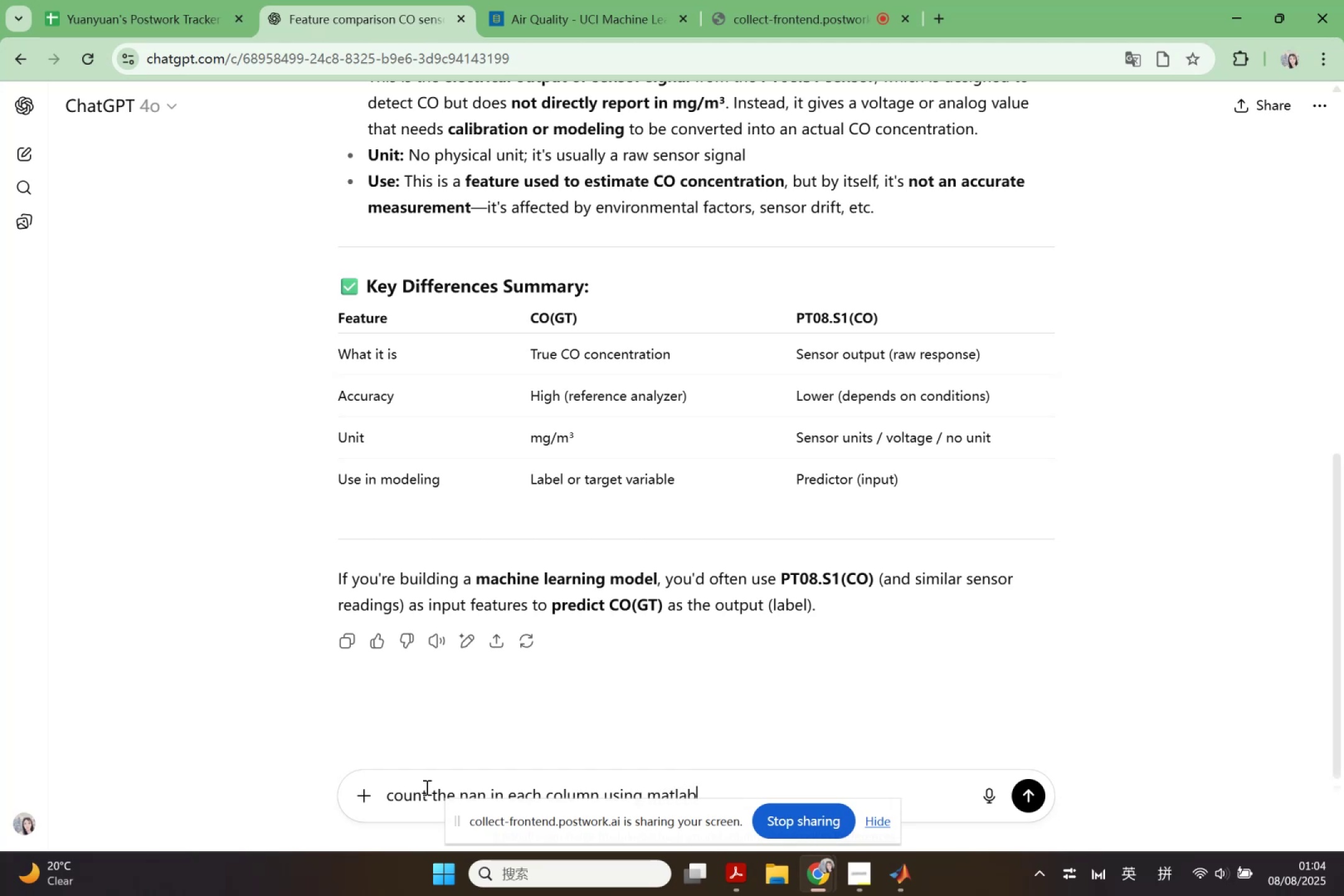 
key(Enter)
 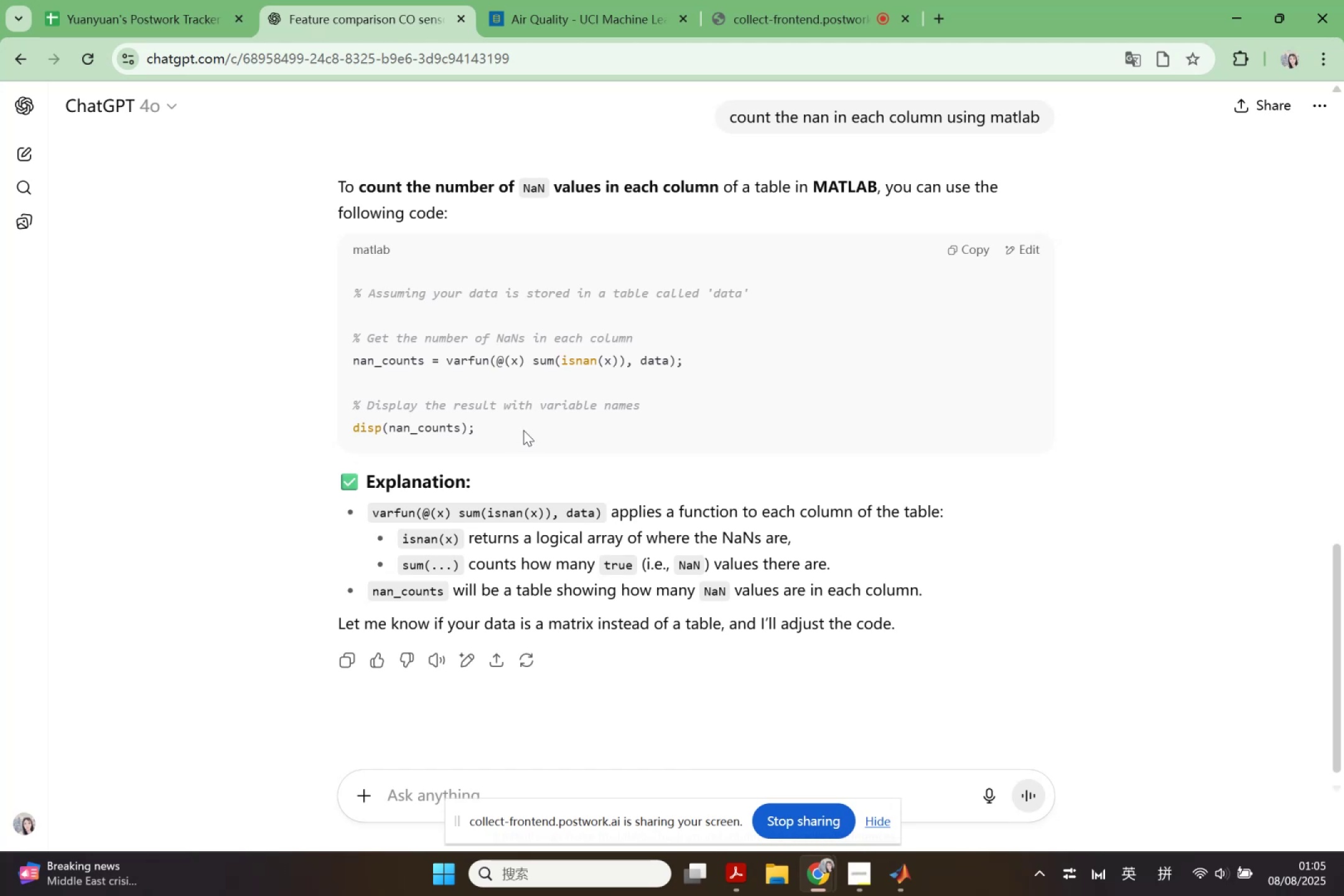 
wait(14.49)
 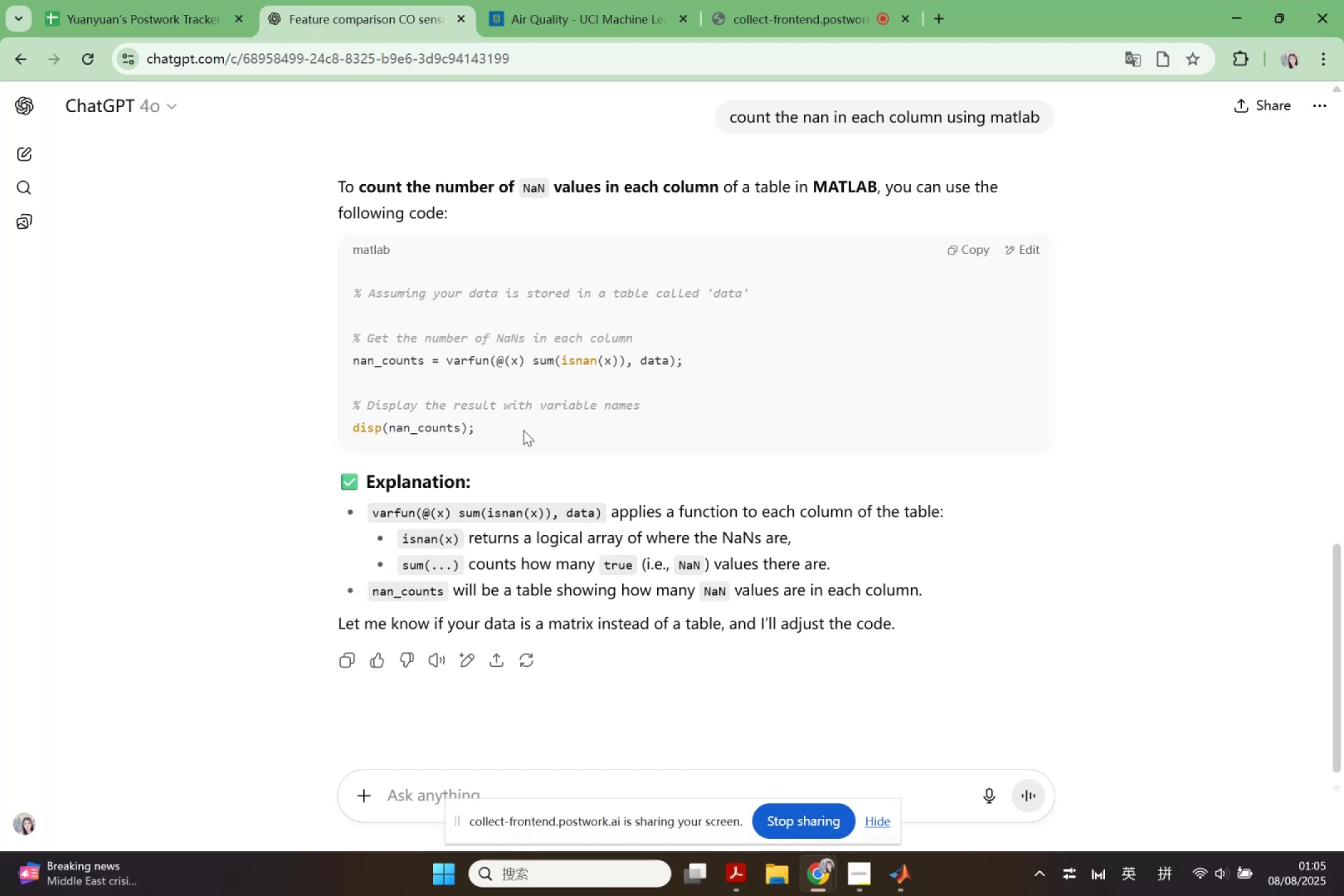 
left_click_drag(start_coordinate=[355, 338], to_coordinate=[527, 434])
 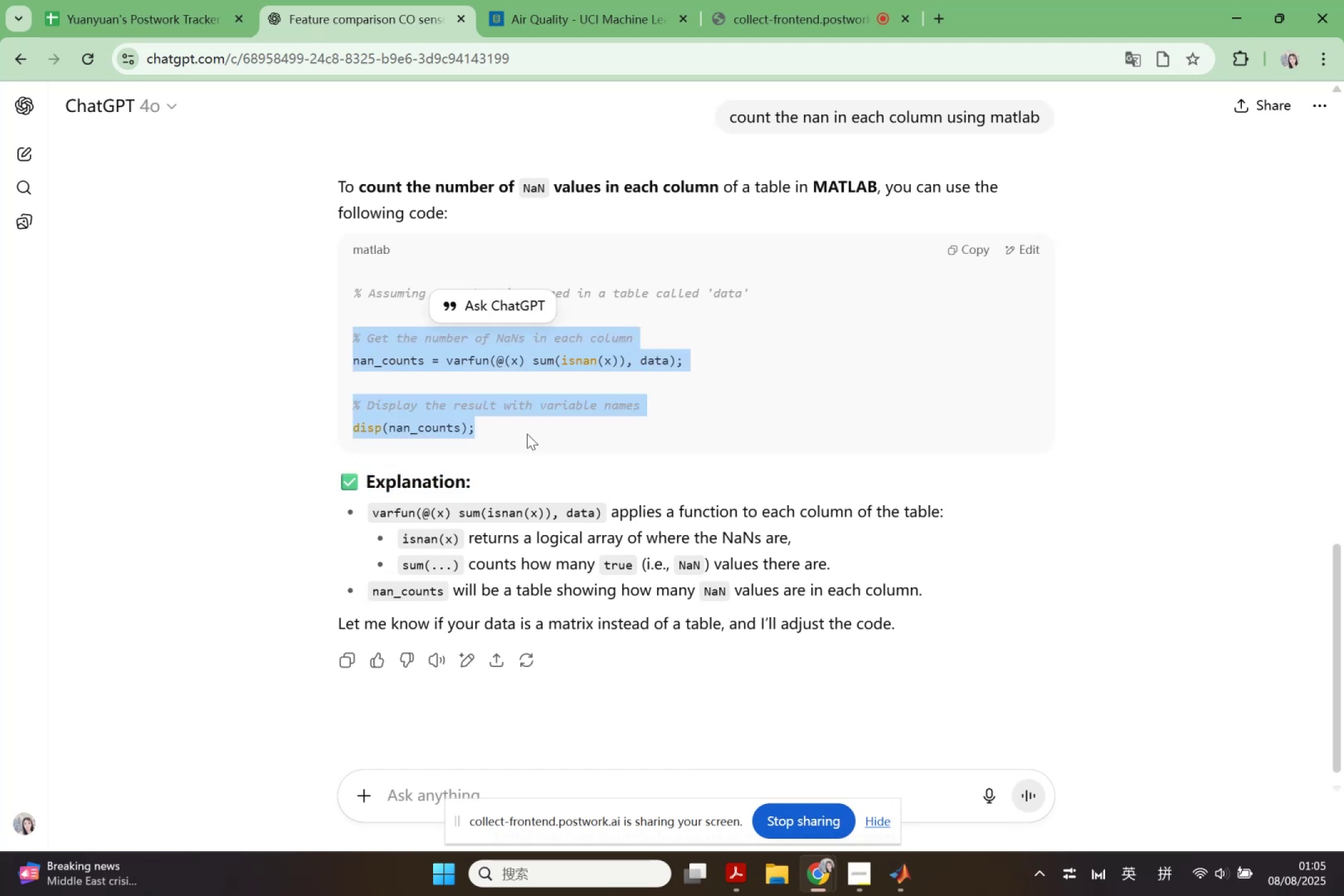 
key(Control+C)
 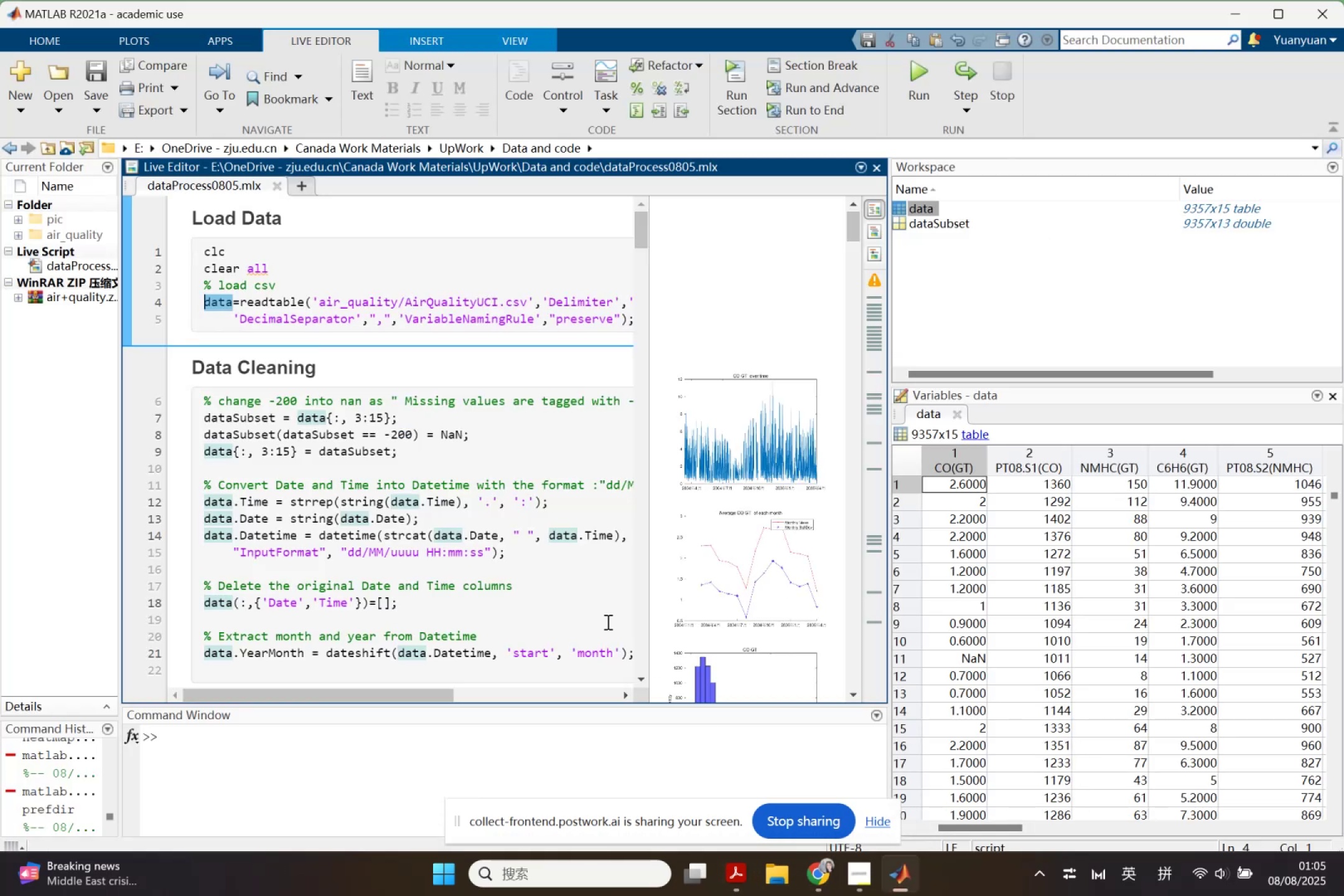 
wait(5.38)
 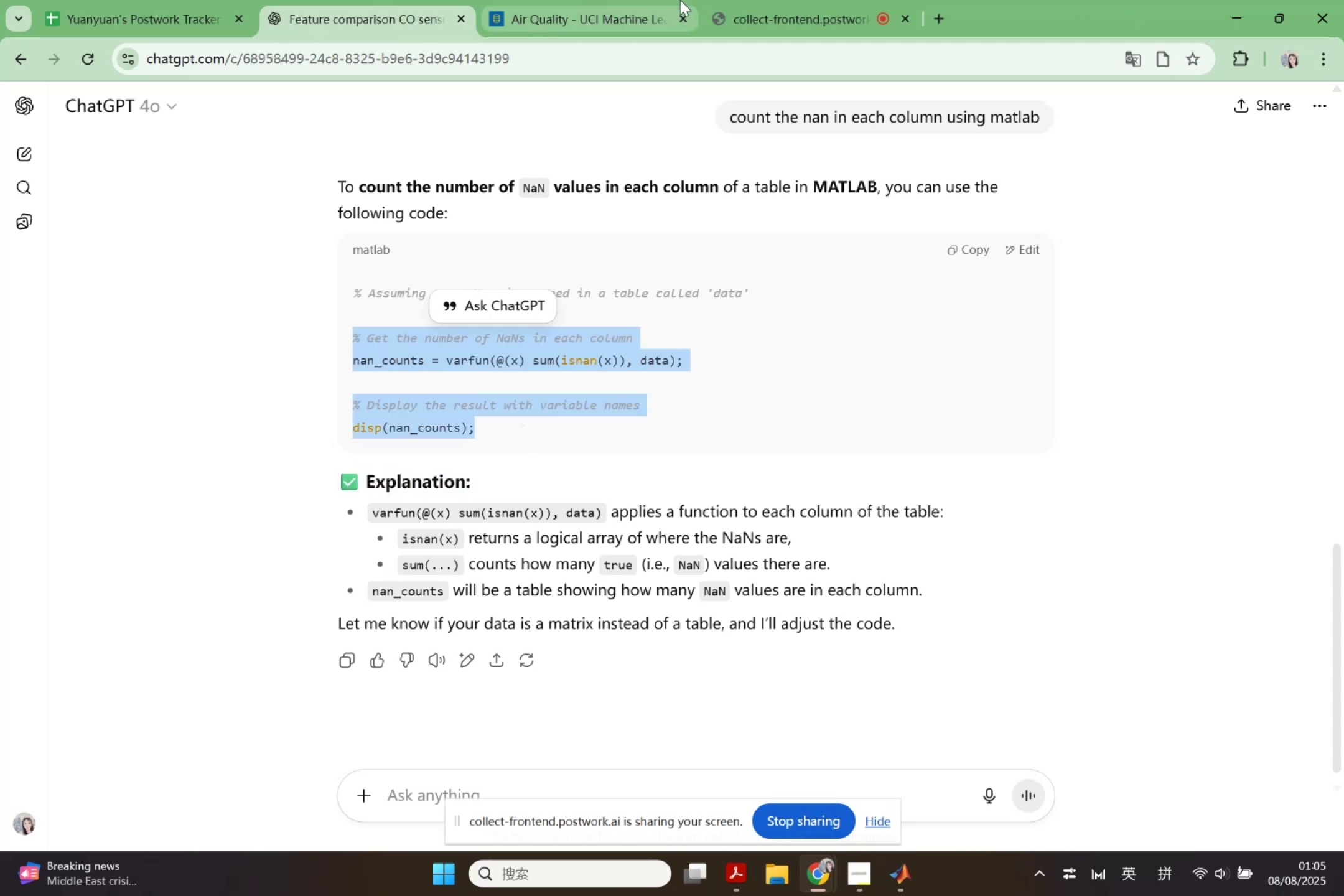 
left_click([345, 463])
 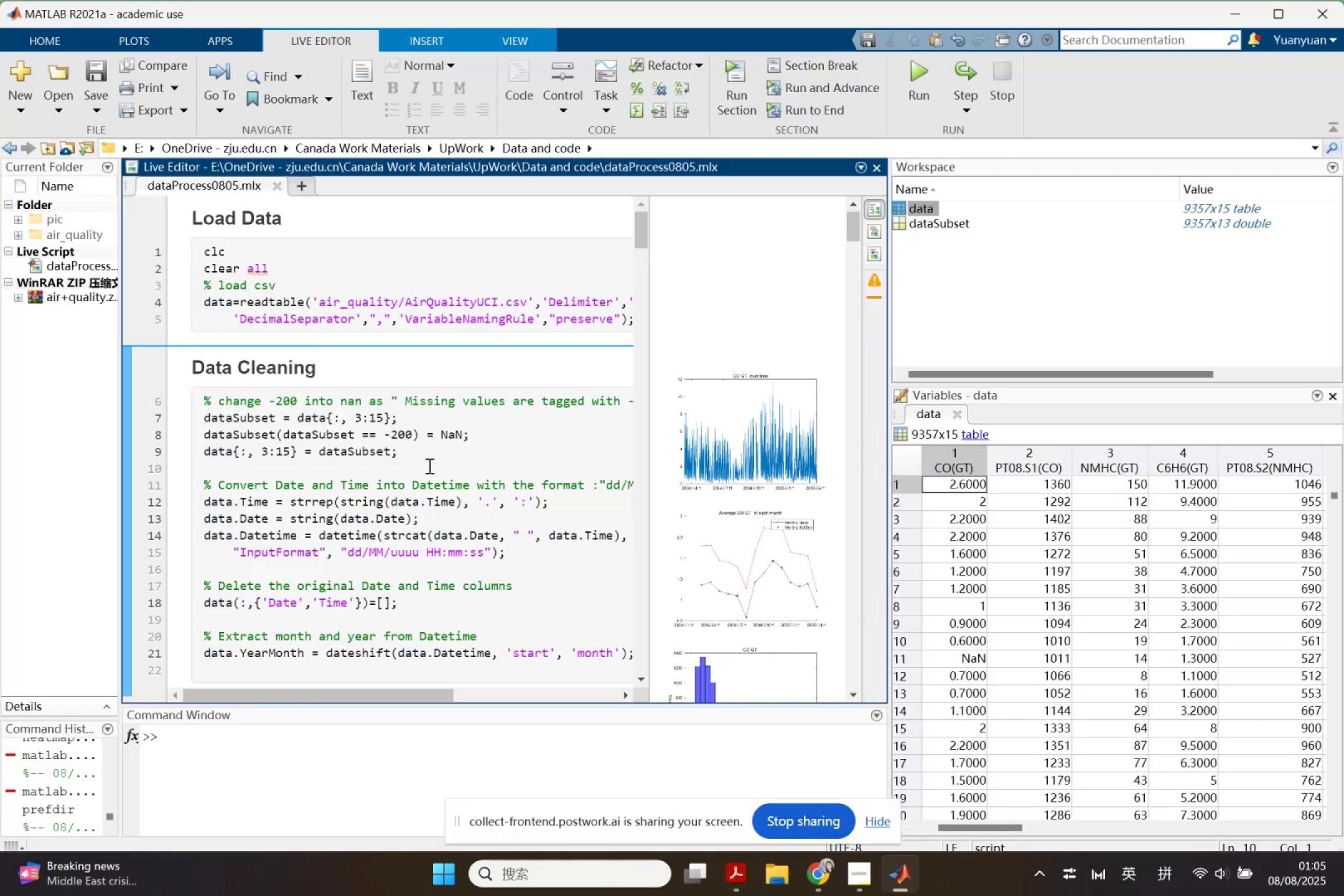 
left_click([429, 462])
 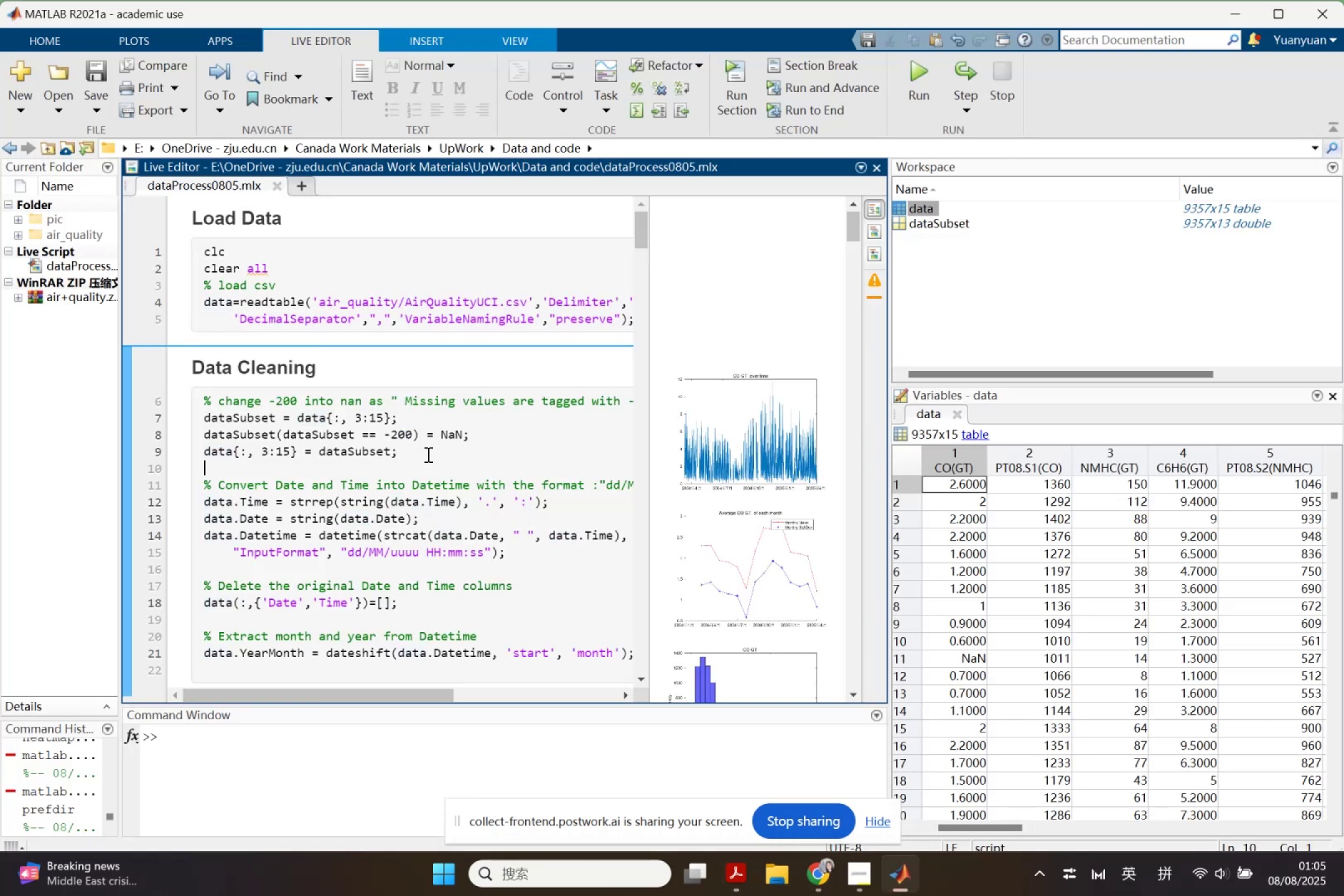 
left_click([427, 454])
 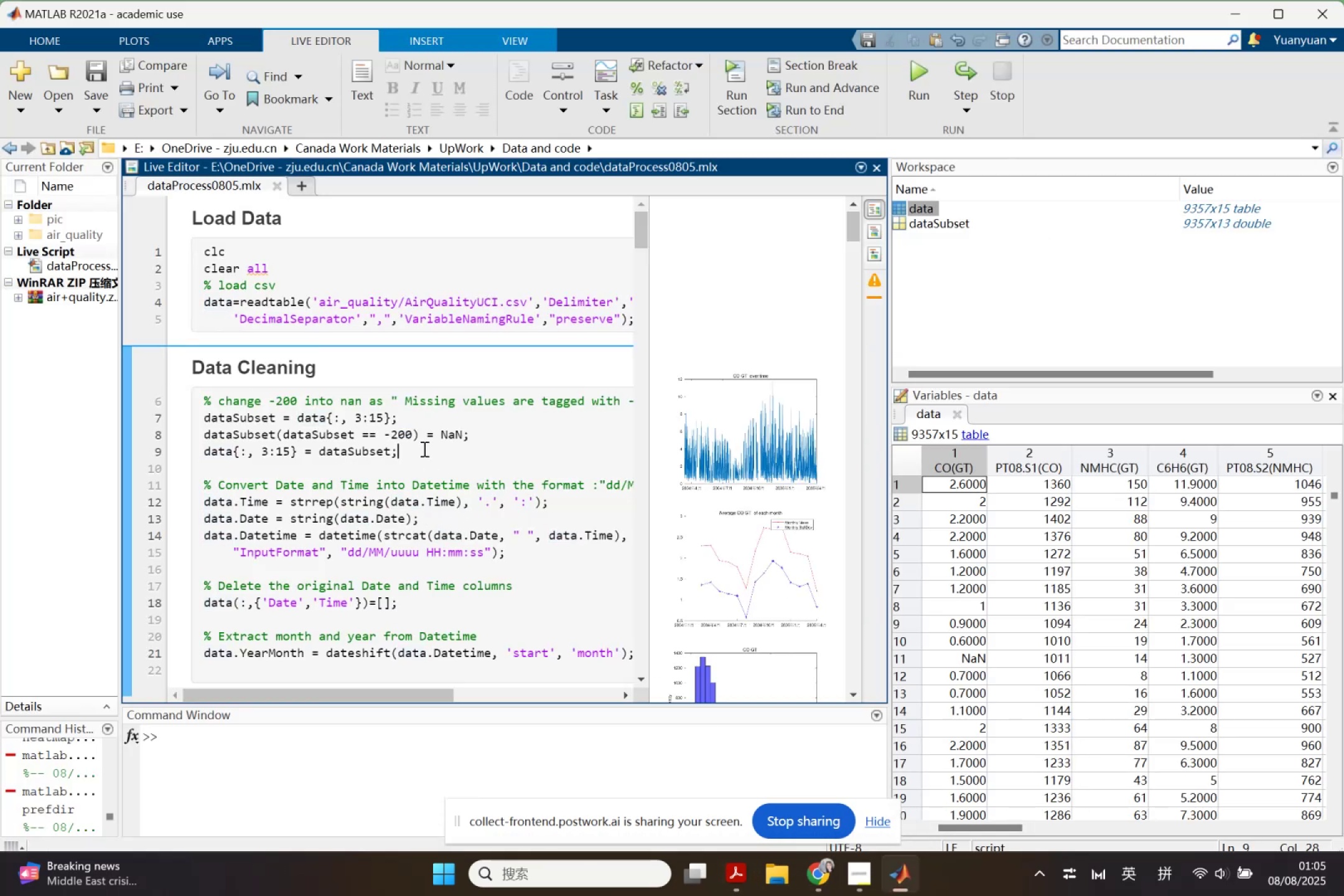 
key(Enter)
 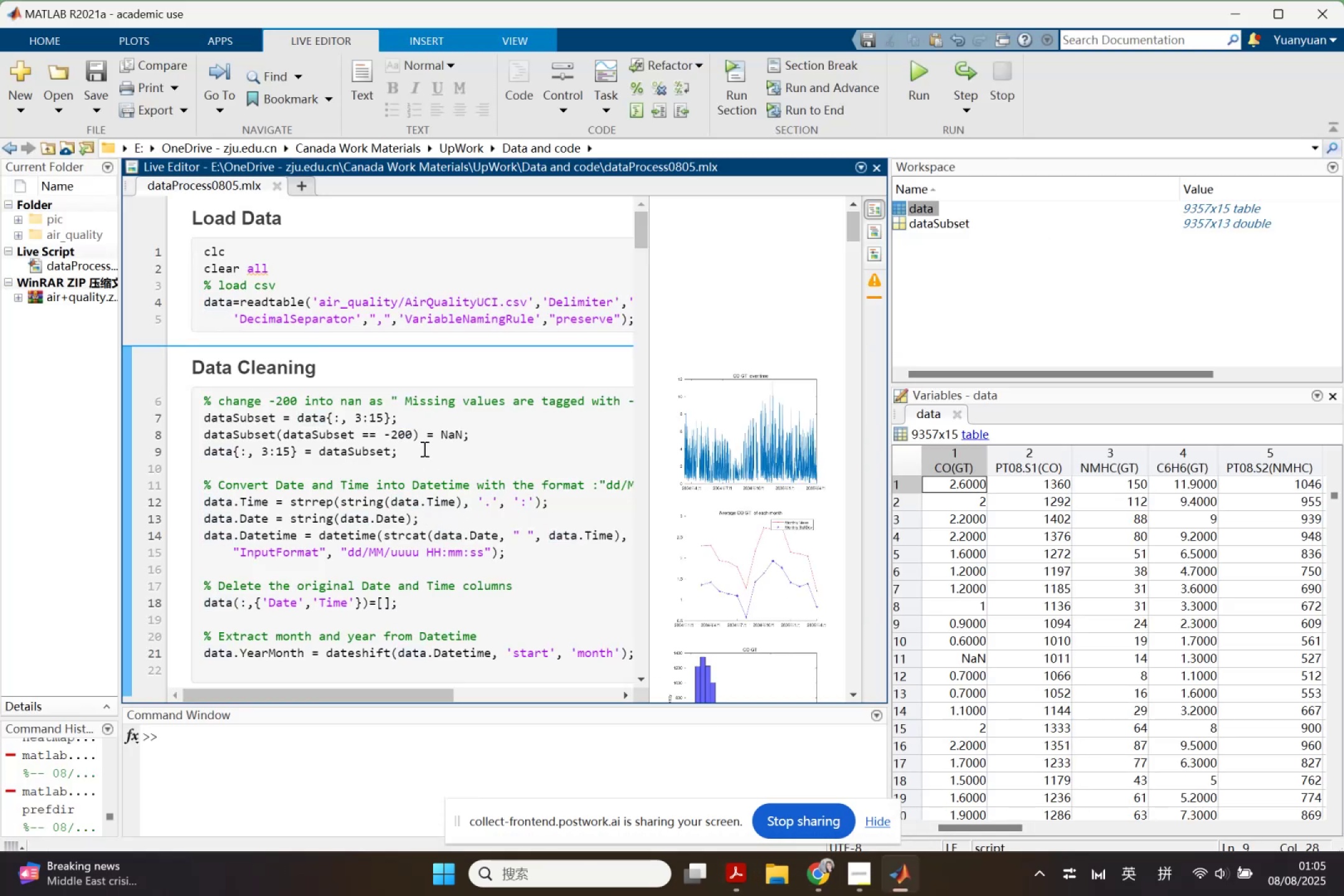 
key(Enter)
 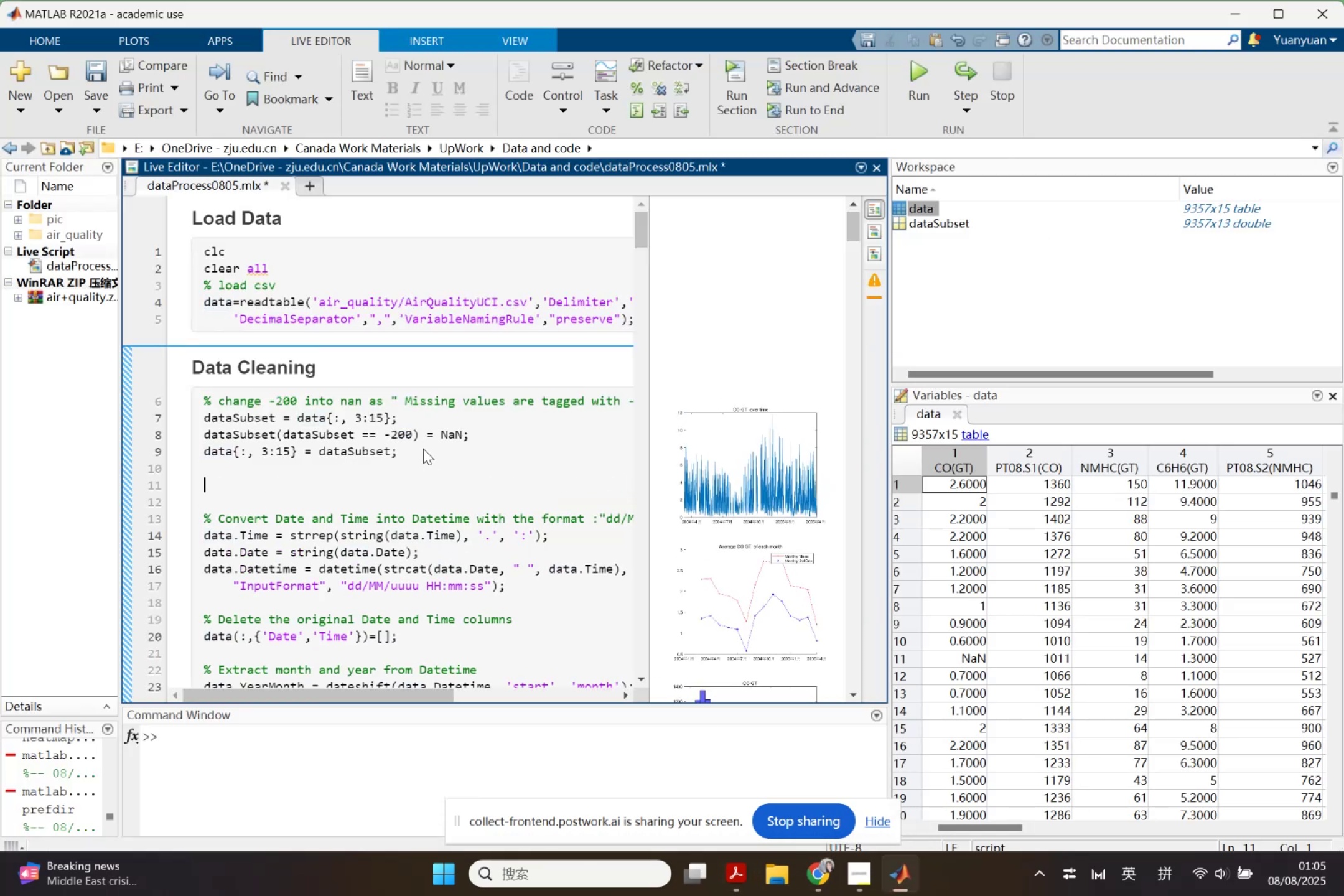 
key(ArrowUp)
 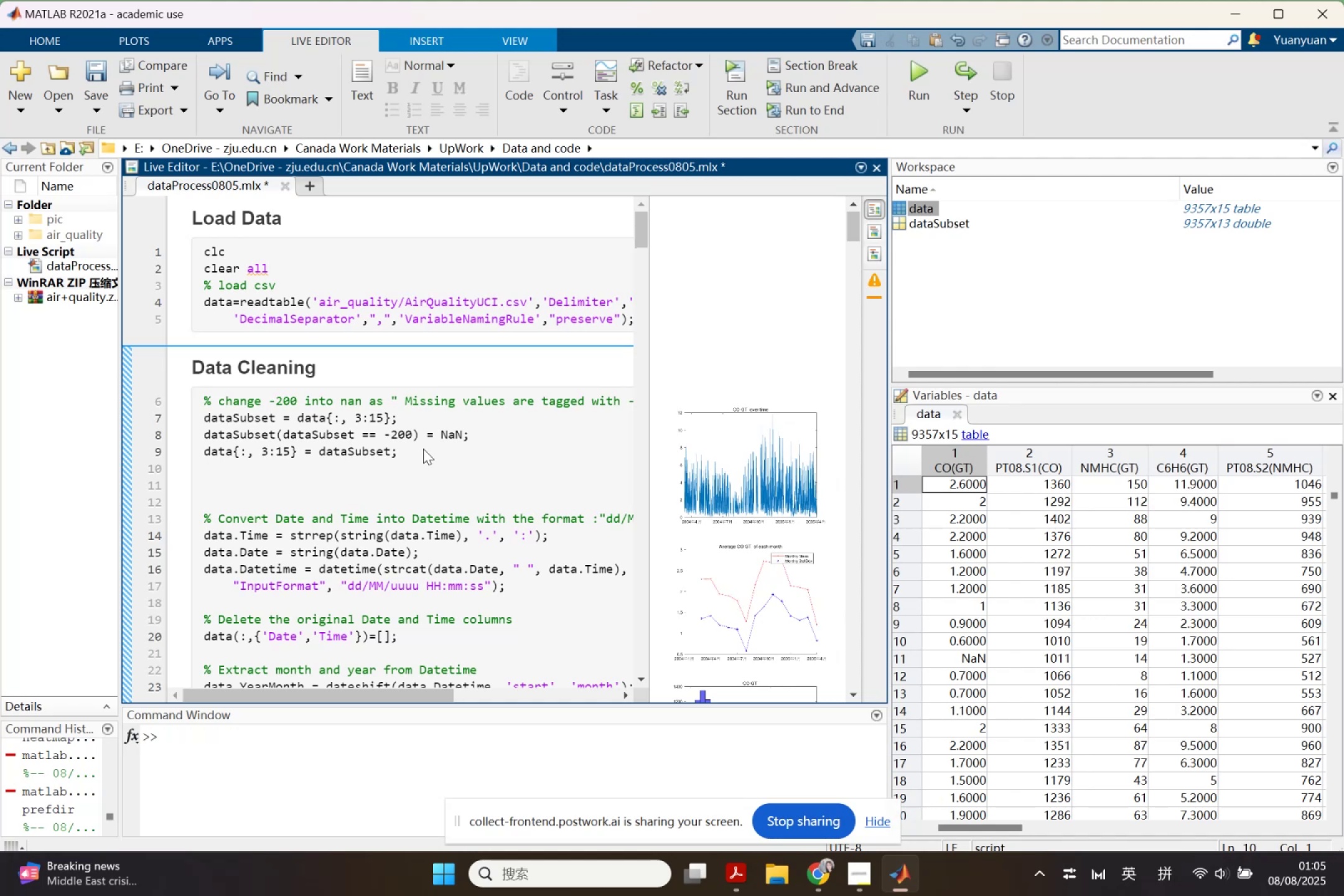 
key(Enter)
 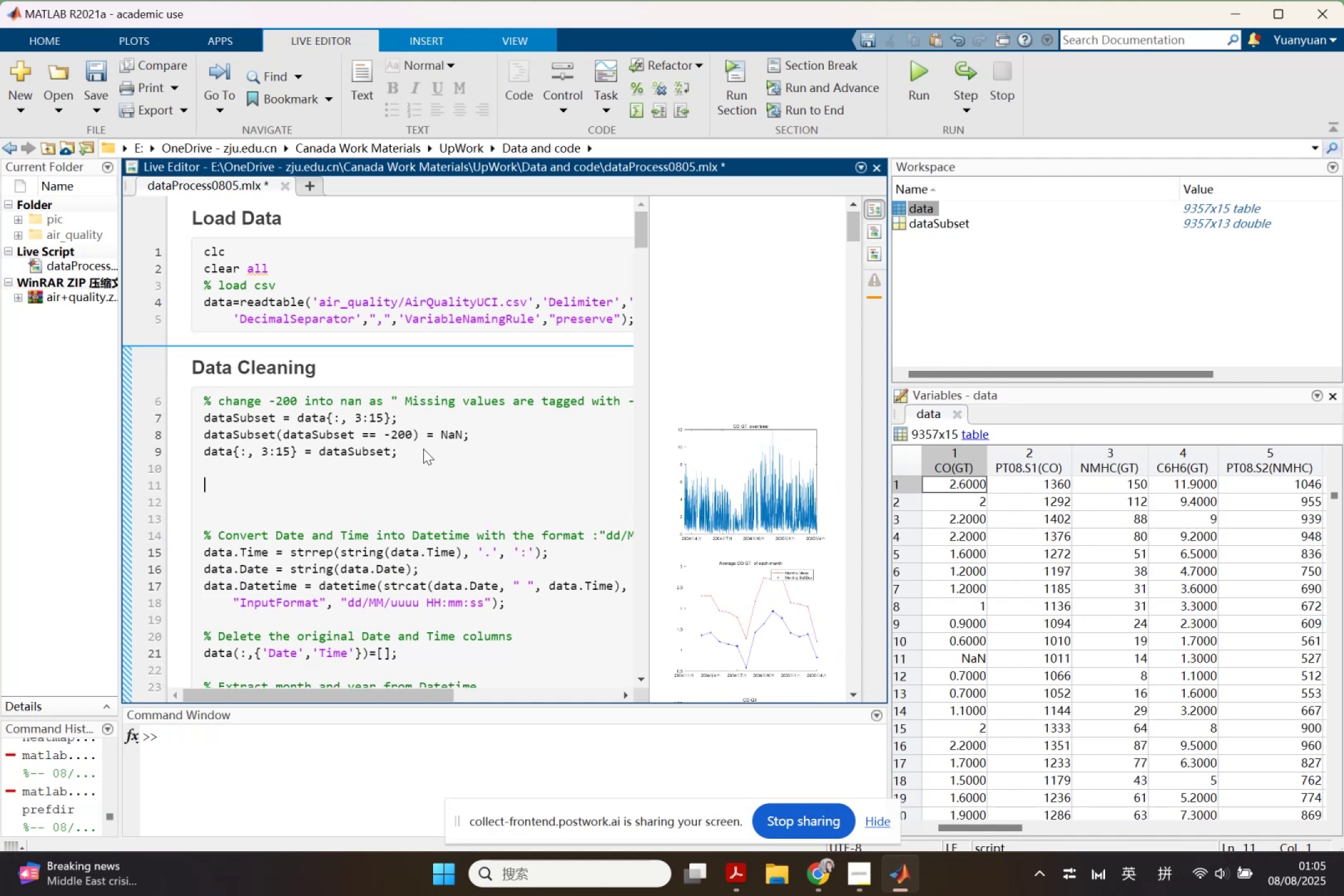 
key(Control+V)
 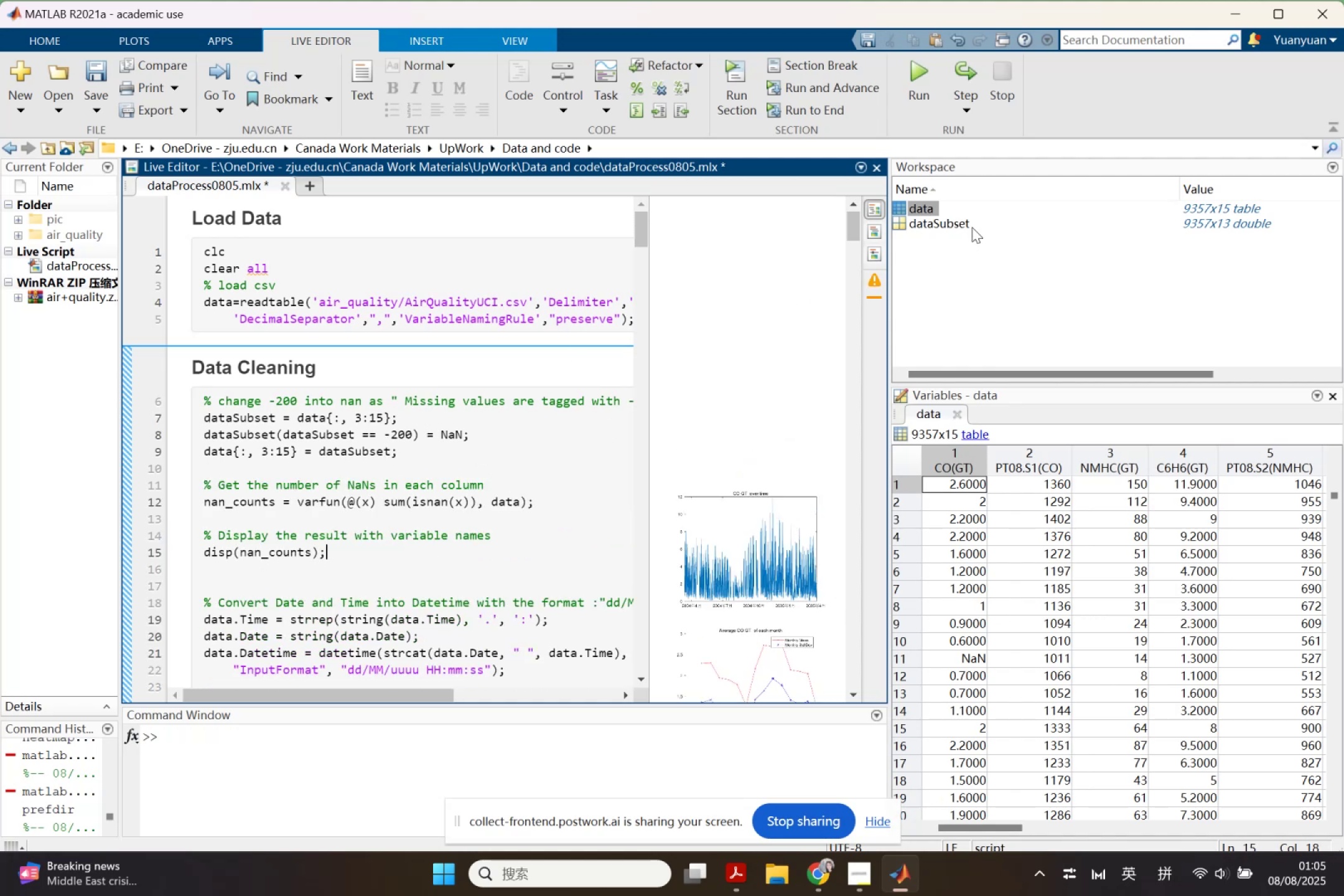 
left_click([953, 223])
 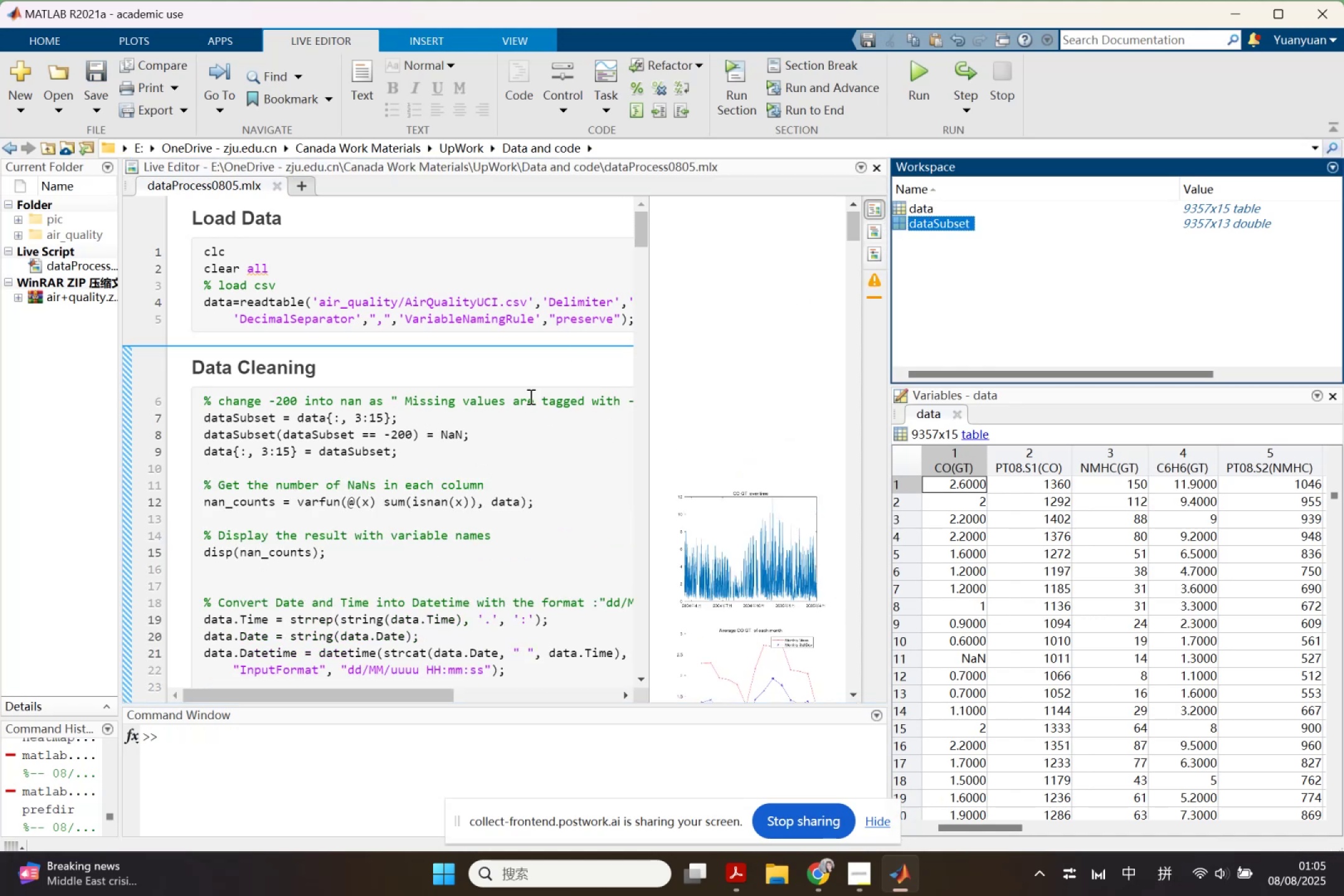 
left_click([383, 272])
 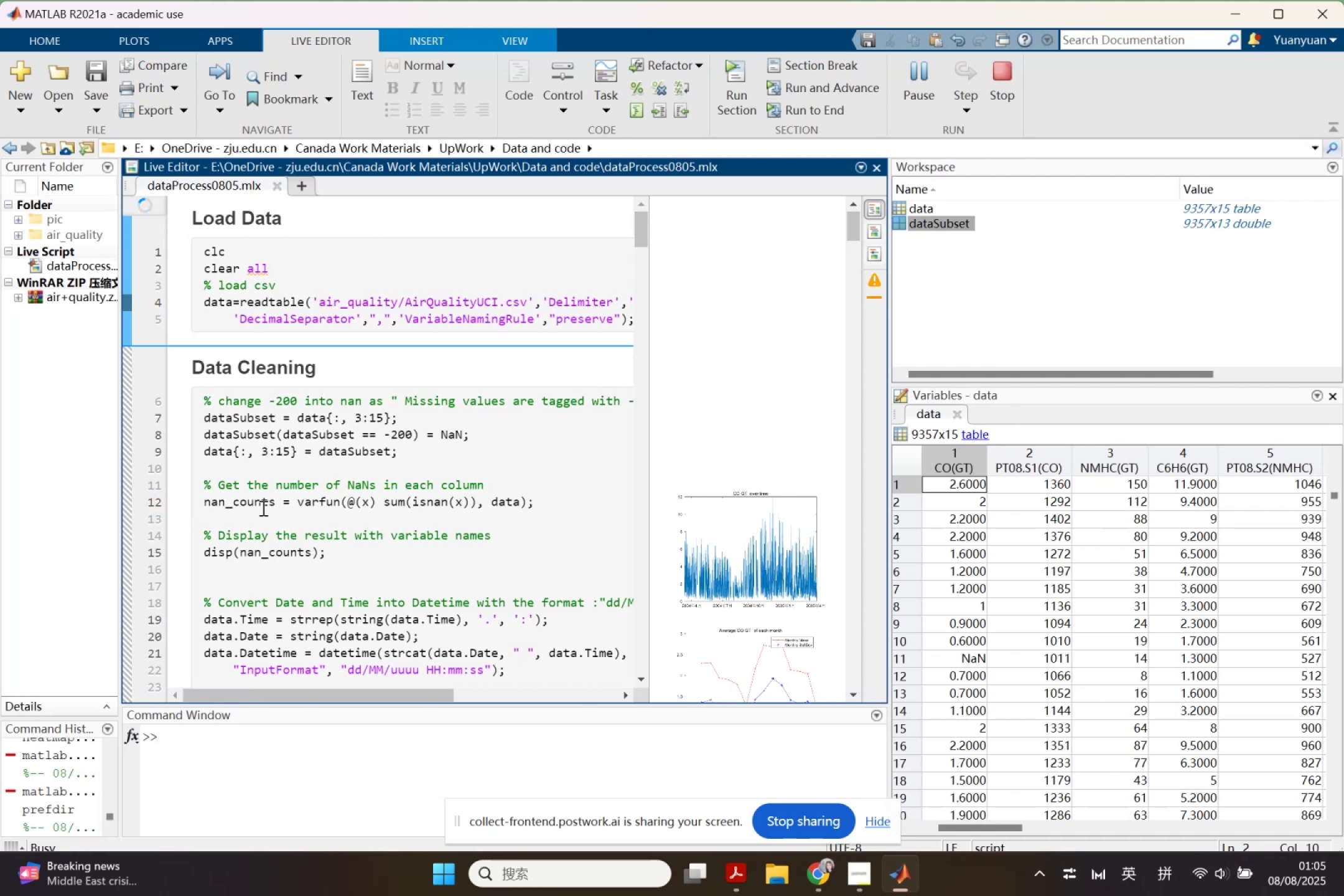 
left_click([254, 520])
 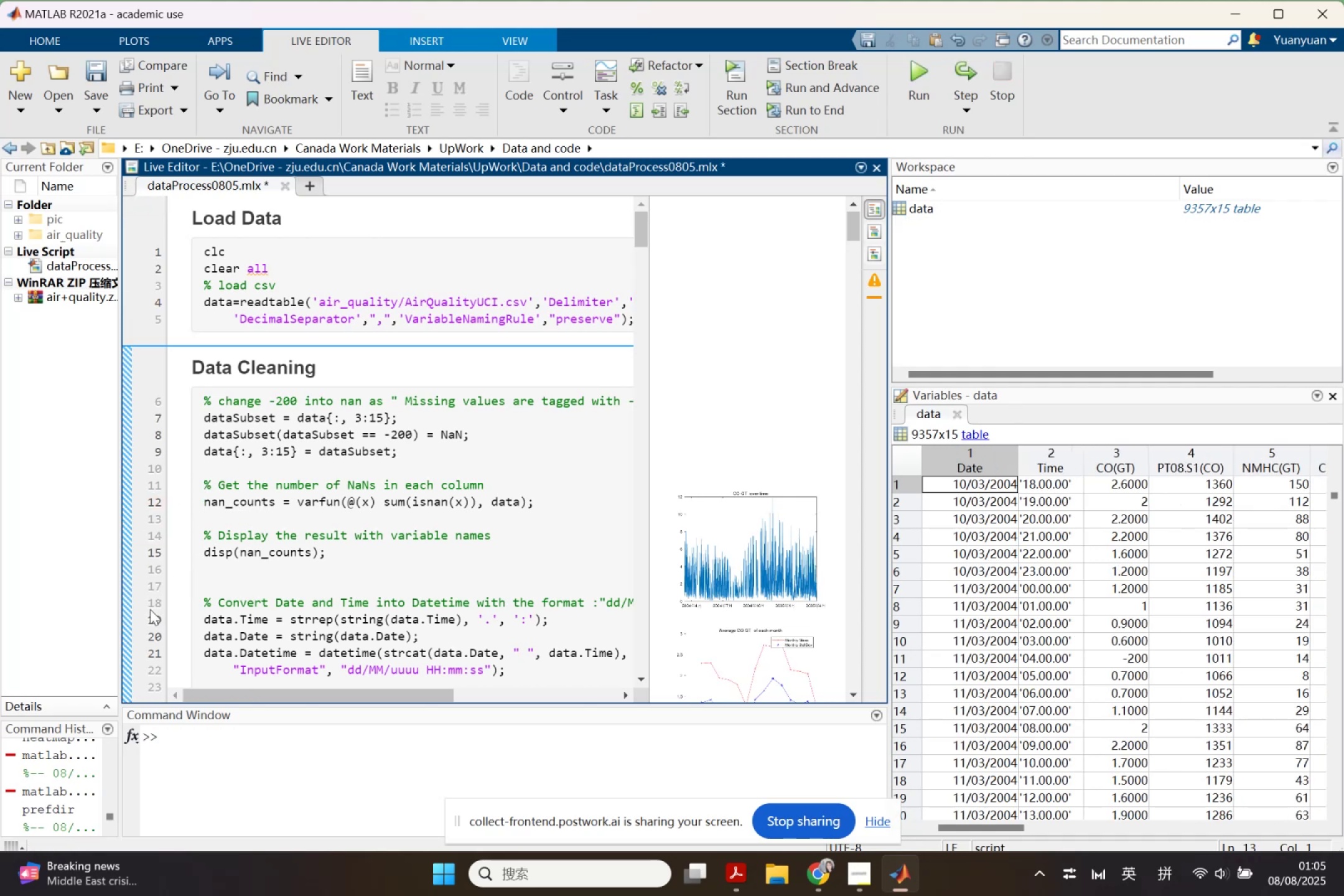 
left_click([155, 625])
 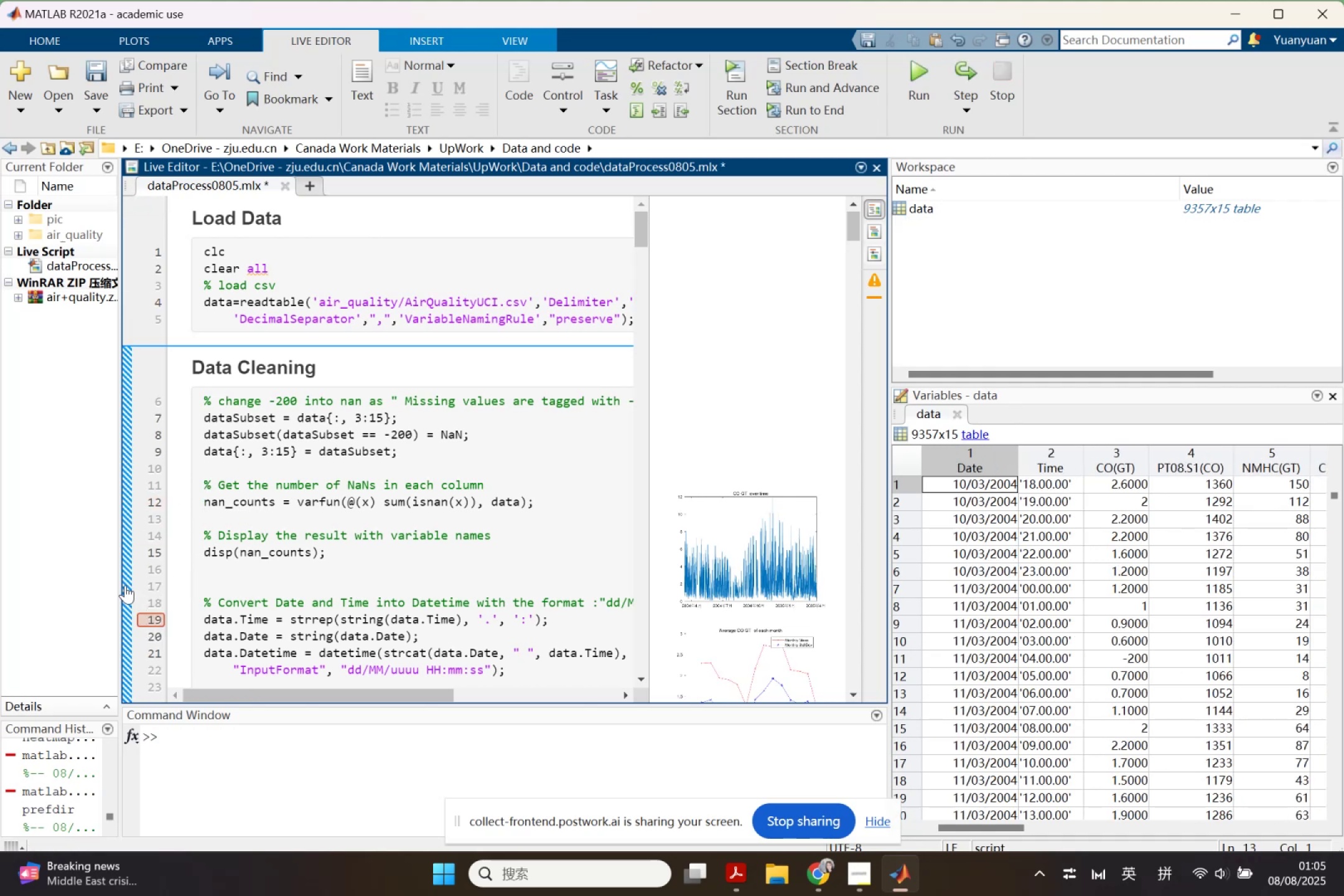 
left_click([125, 585])
 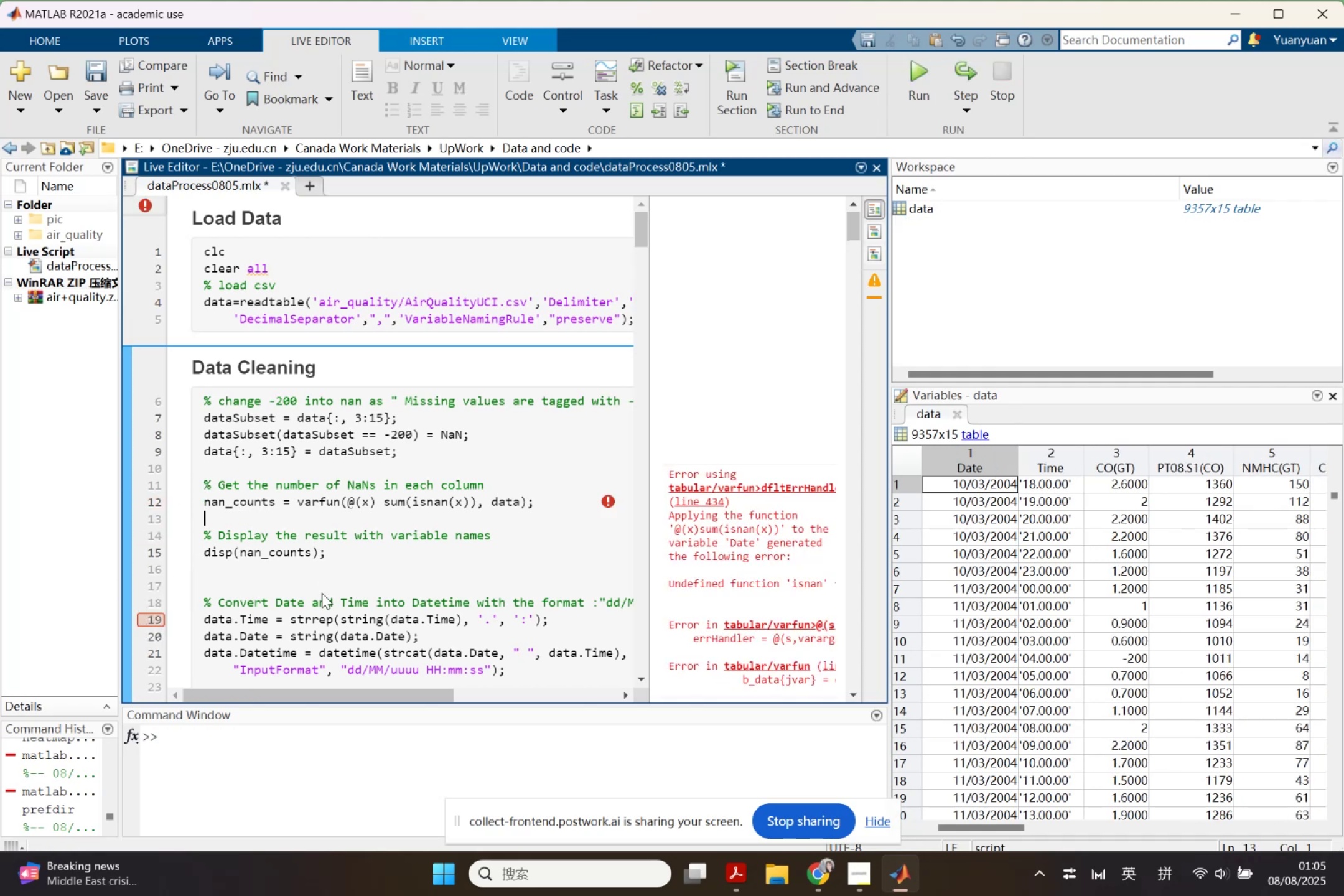 
wait(8.65)
 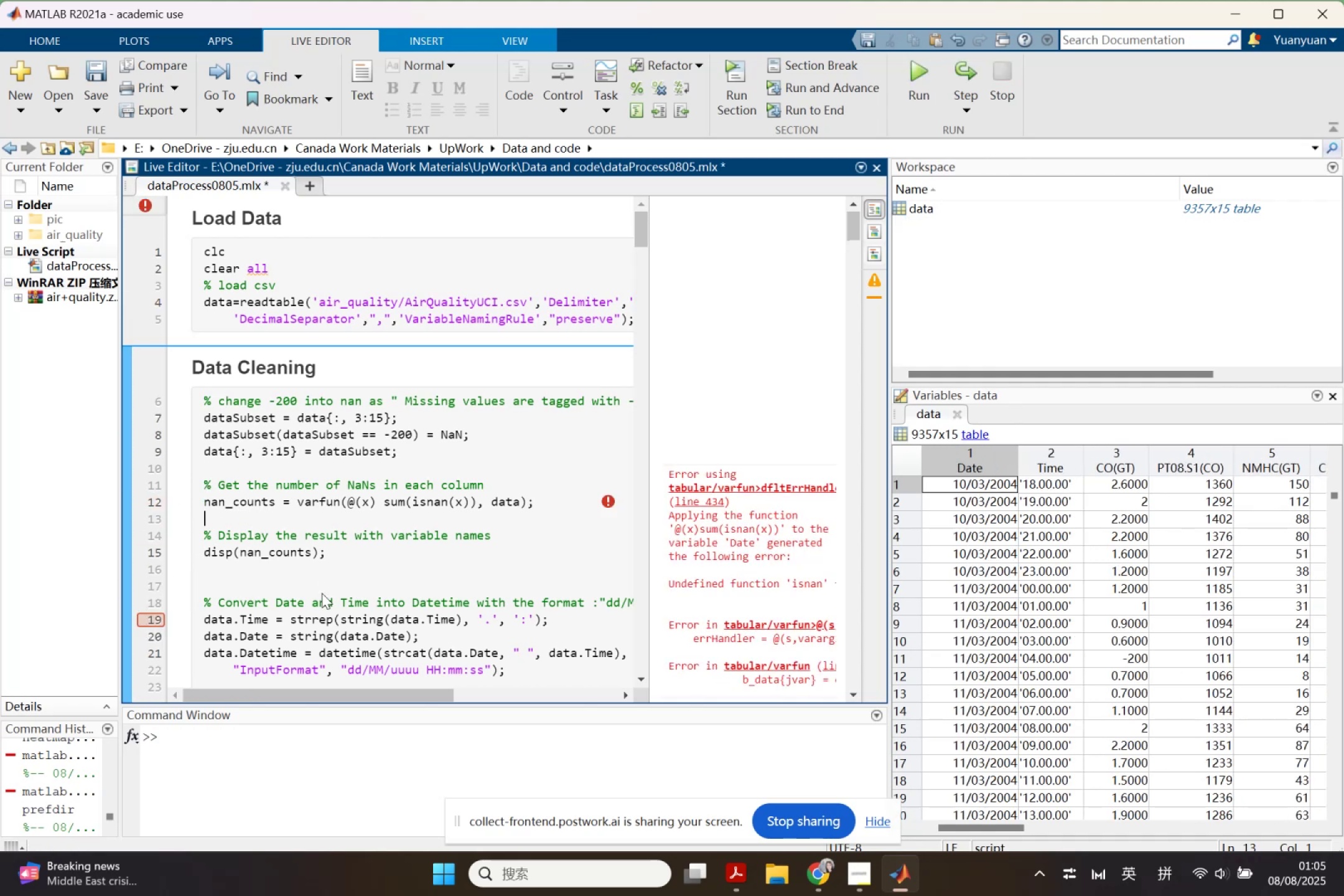 
scroll: coordinate [782, 526], scroll_direction: down, amount: 1.0
 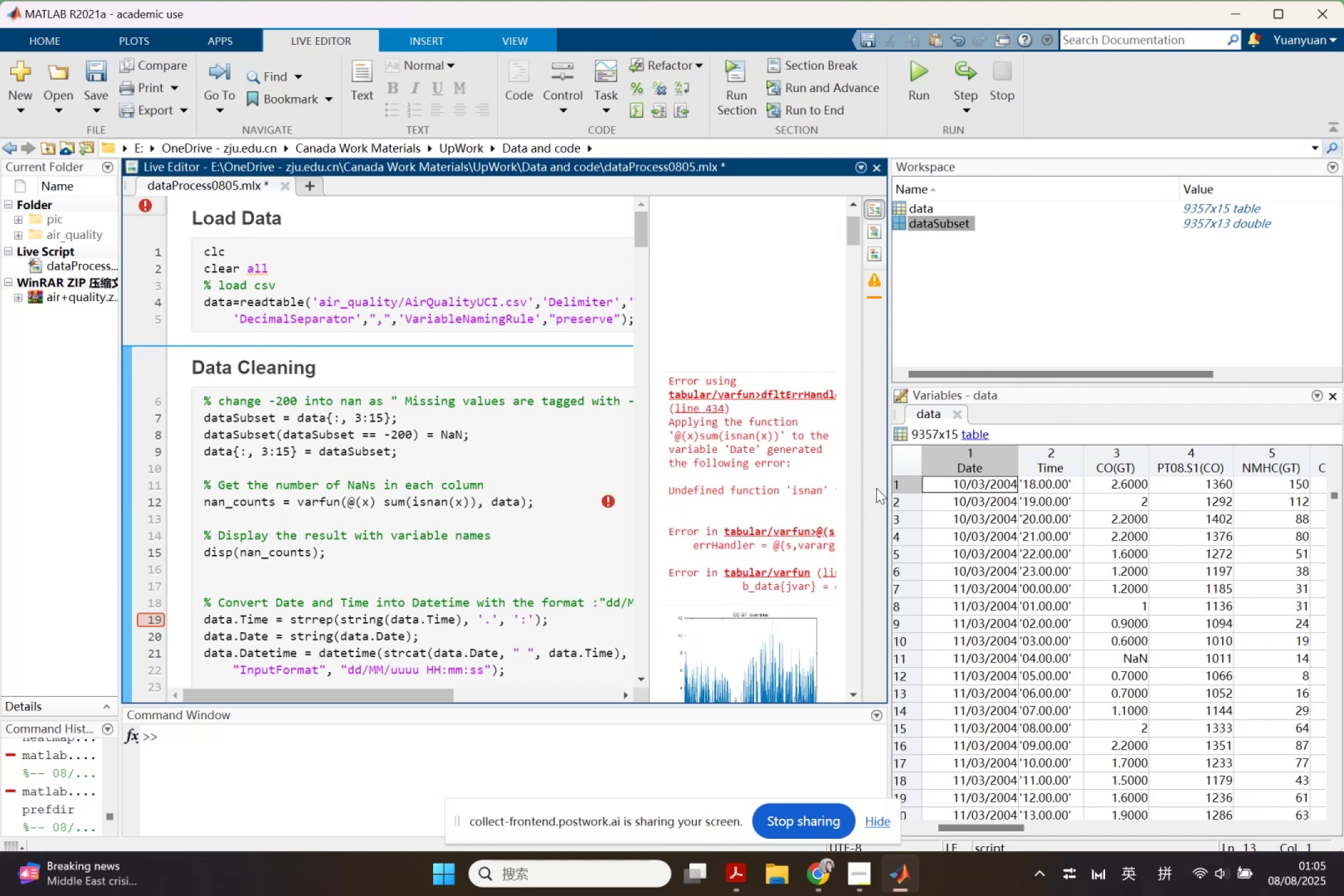 
wait(9.39)
 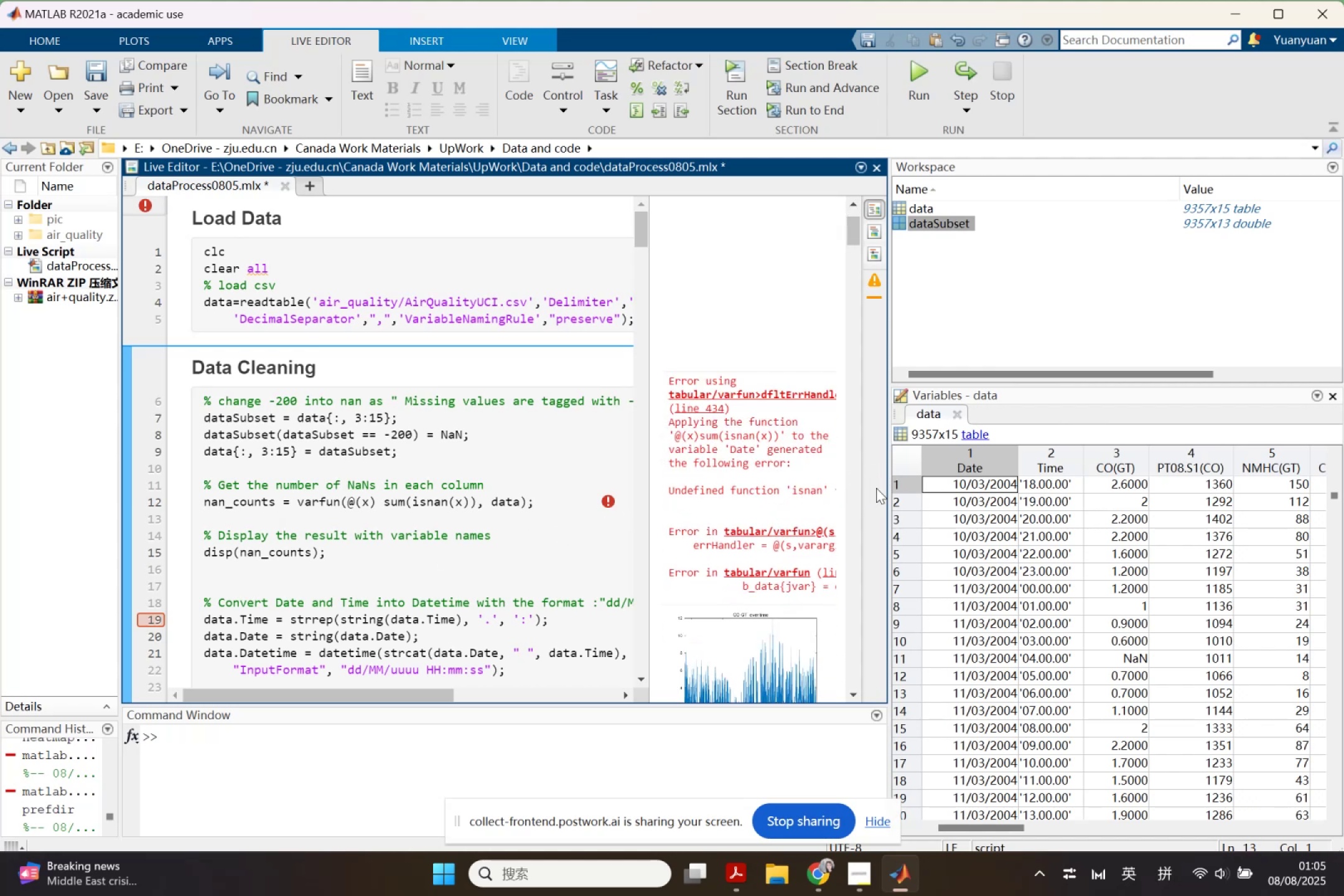 
left_click_drag(start_coordinate=[665, 383], to_coordinate=[805, 534])
 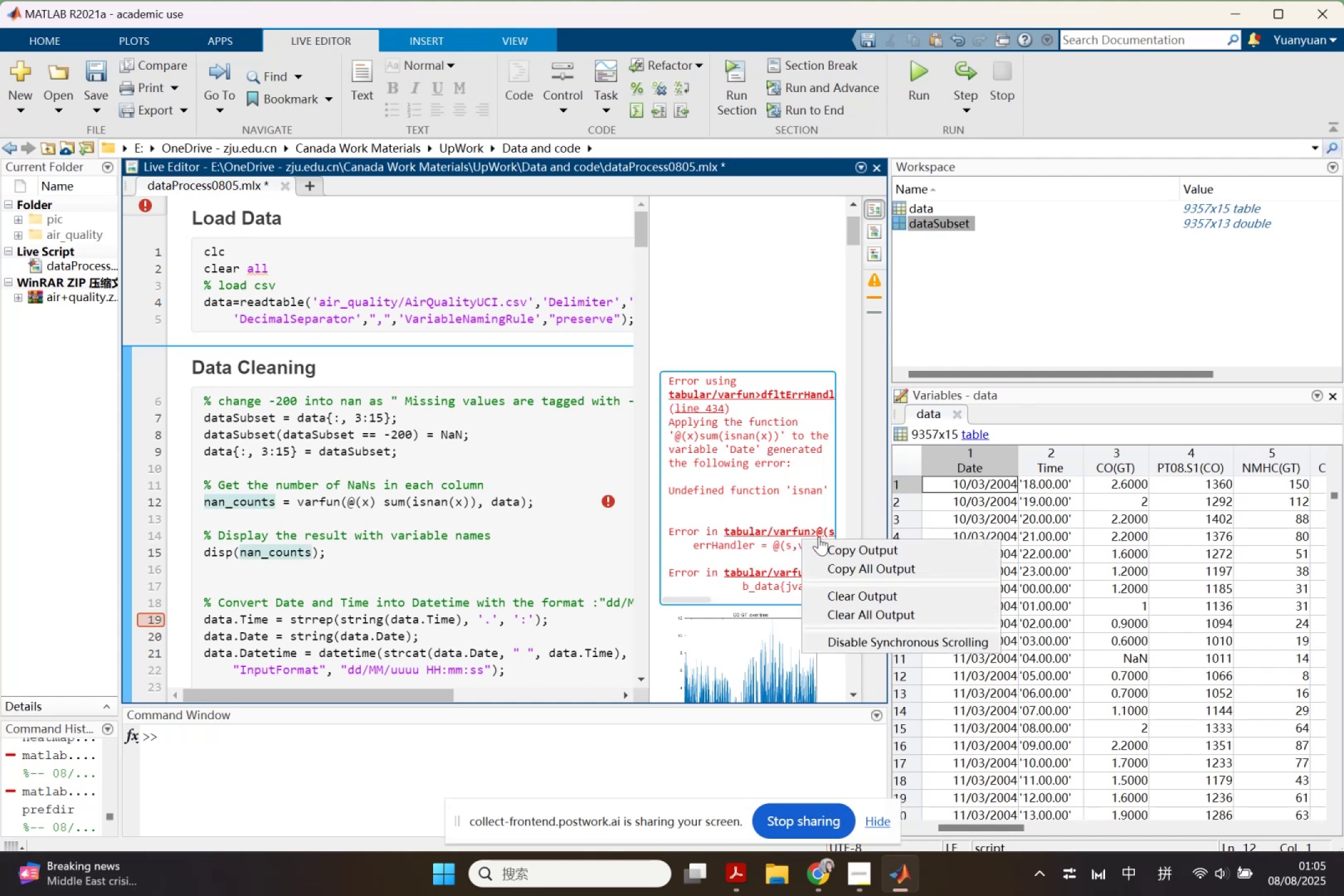 
left_click([833, 545])
 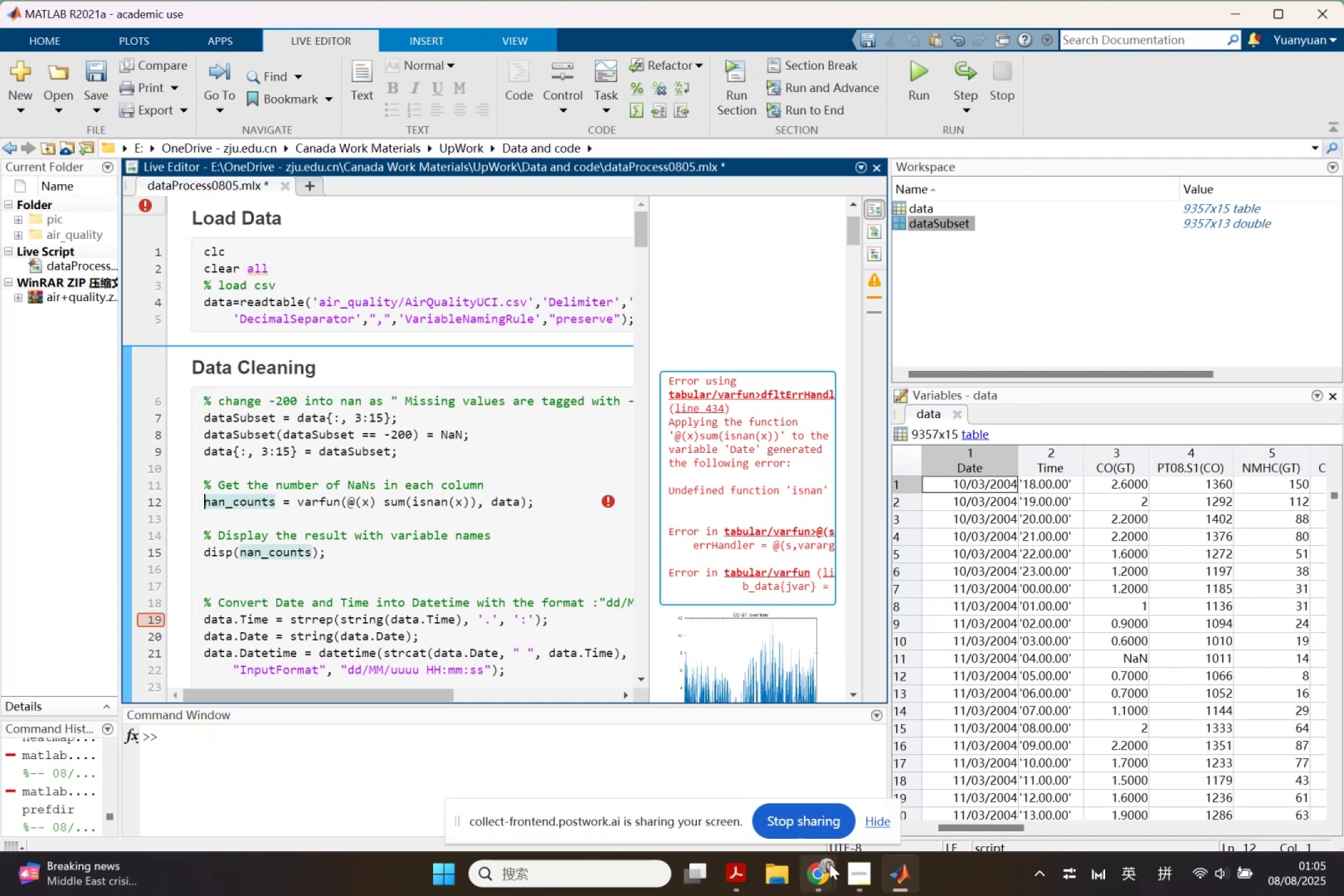 
left_click([829, 864])
 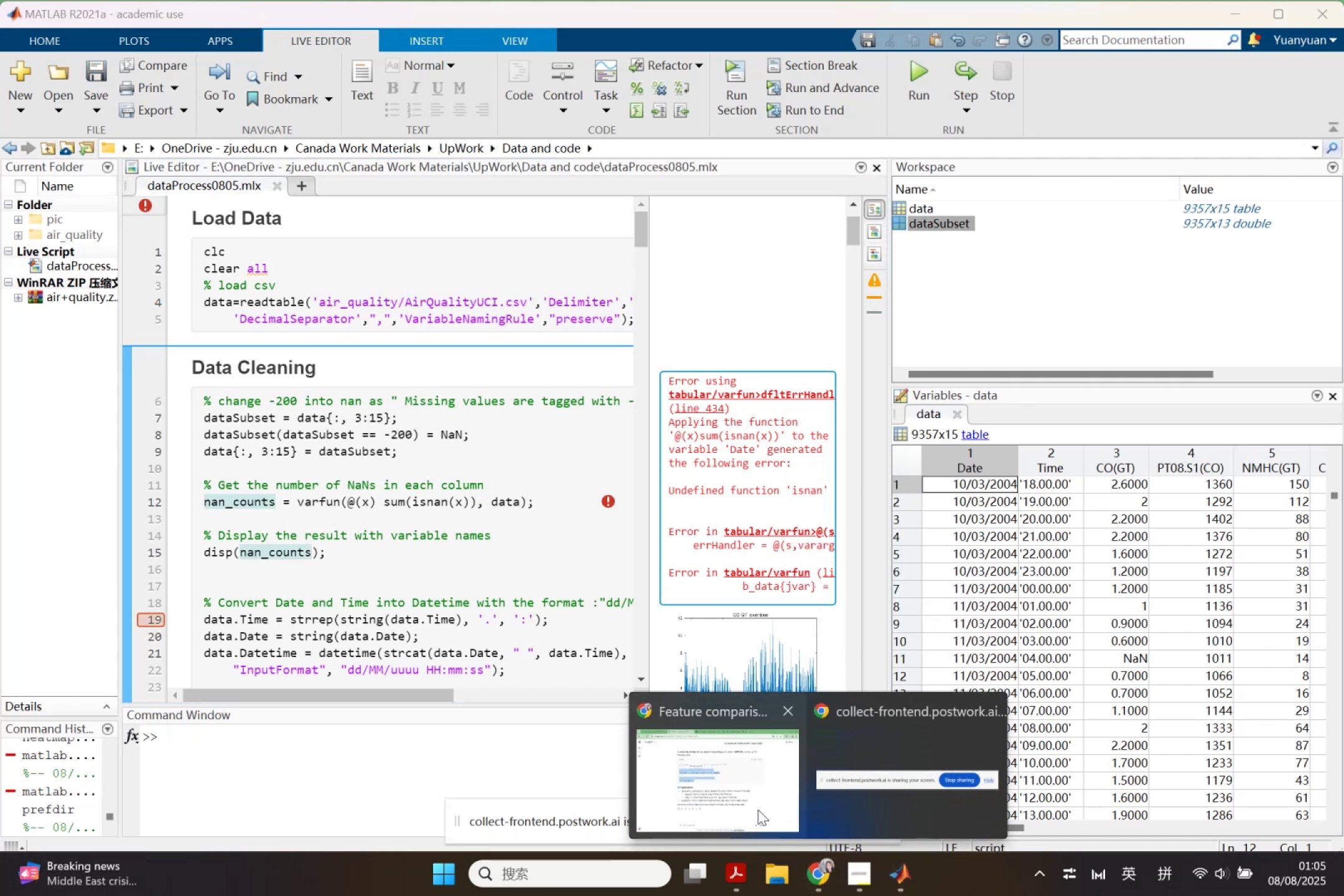 
left_click([757, 809])
 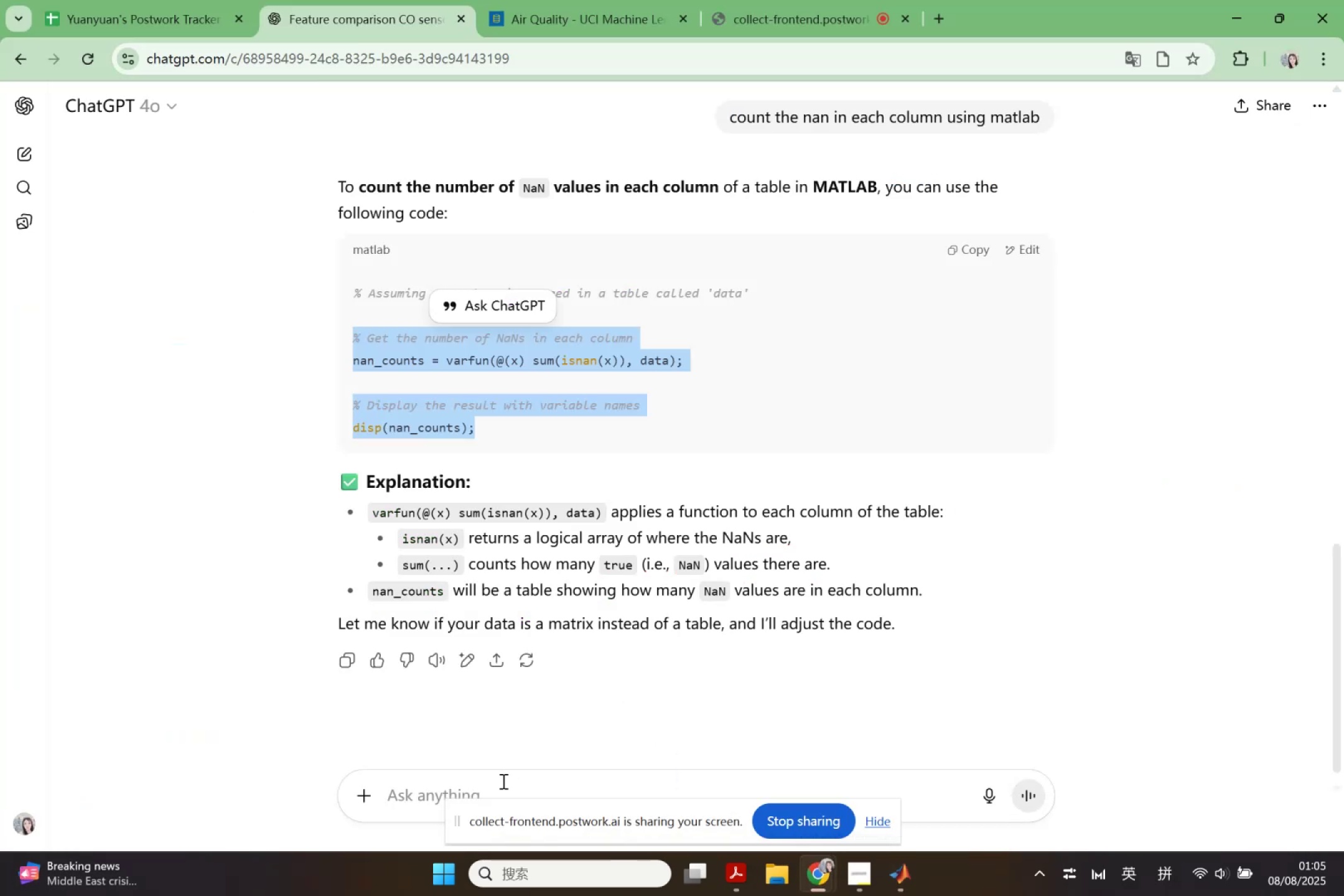 
key(Control+V)
 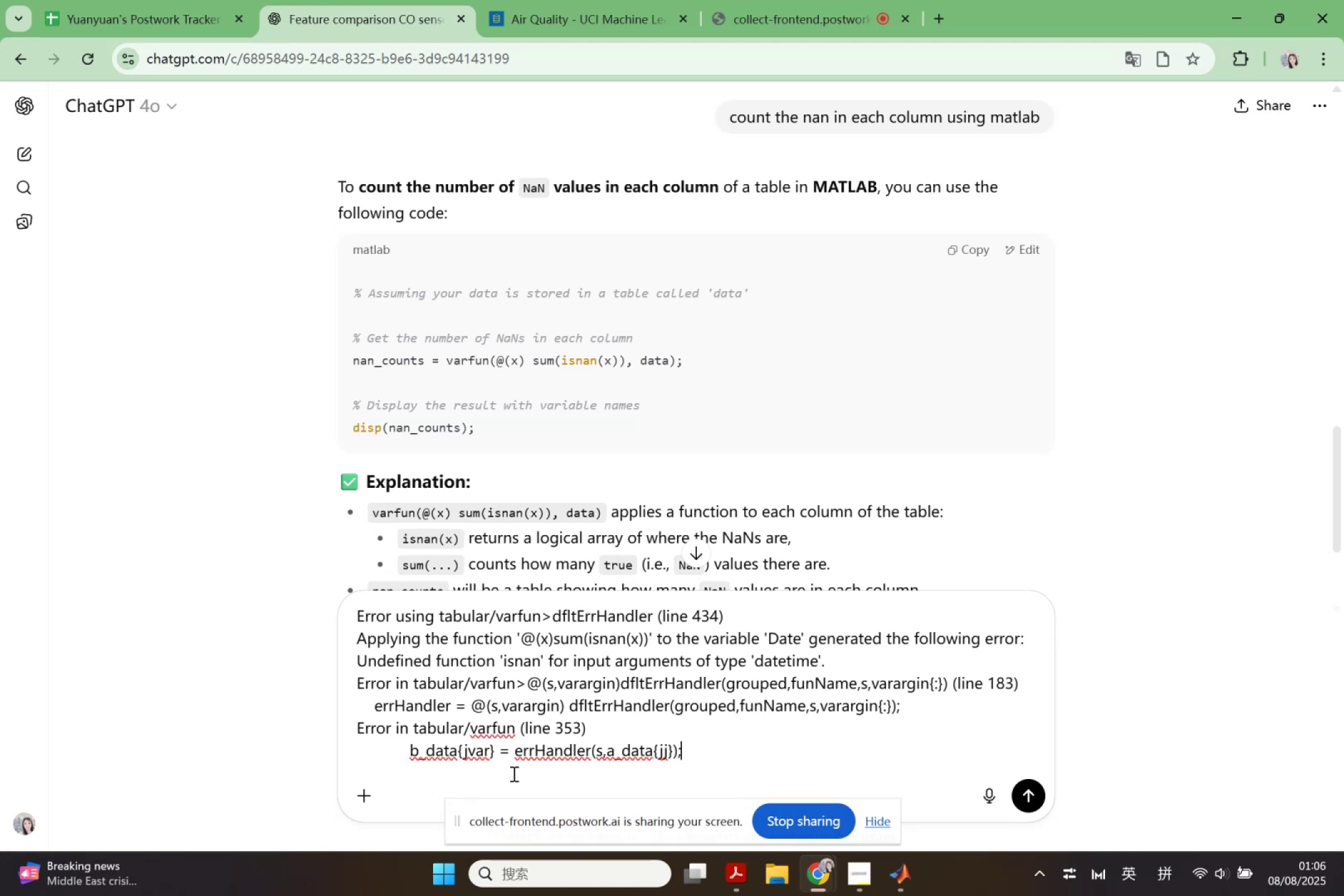 
key(Enter)
 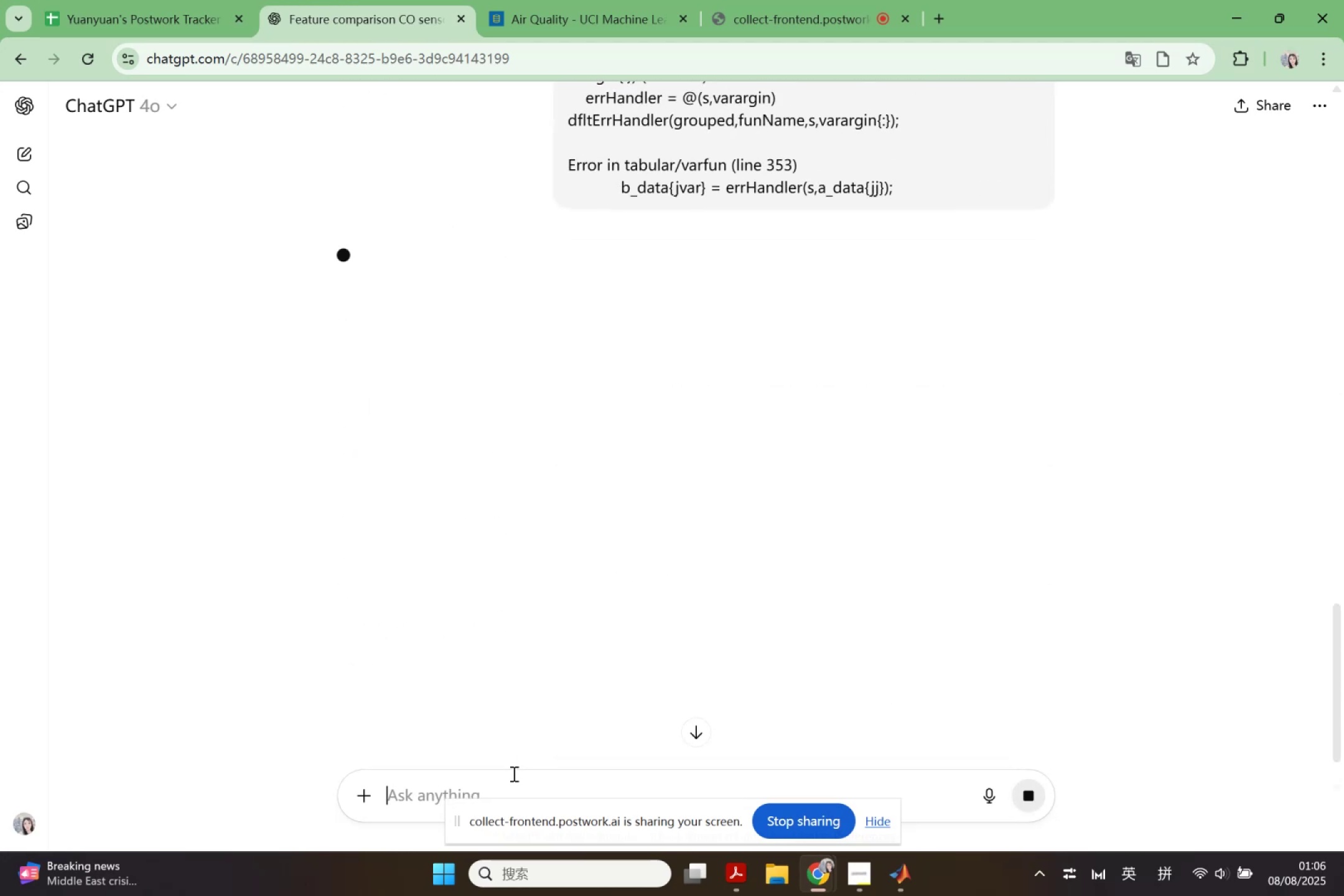 
scroll: coordinate [517, 613], scroll_direction: up, amount: 10.0
 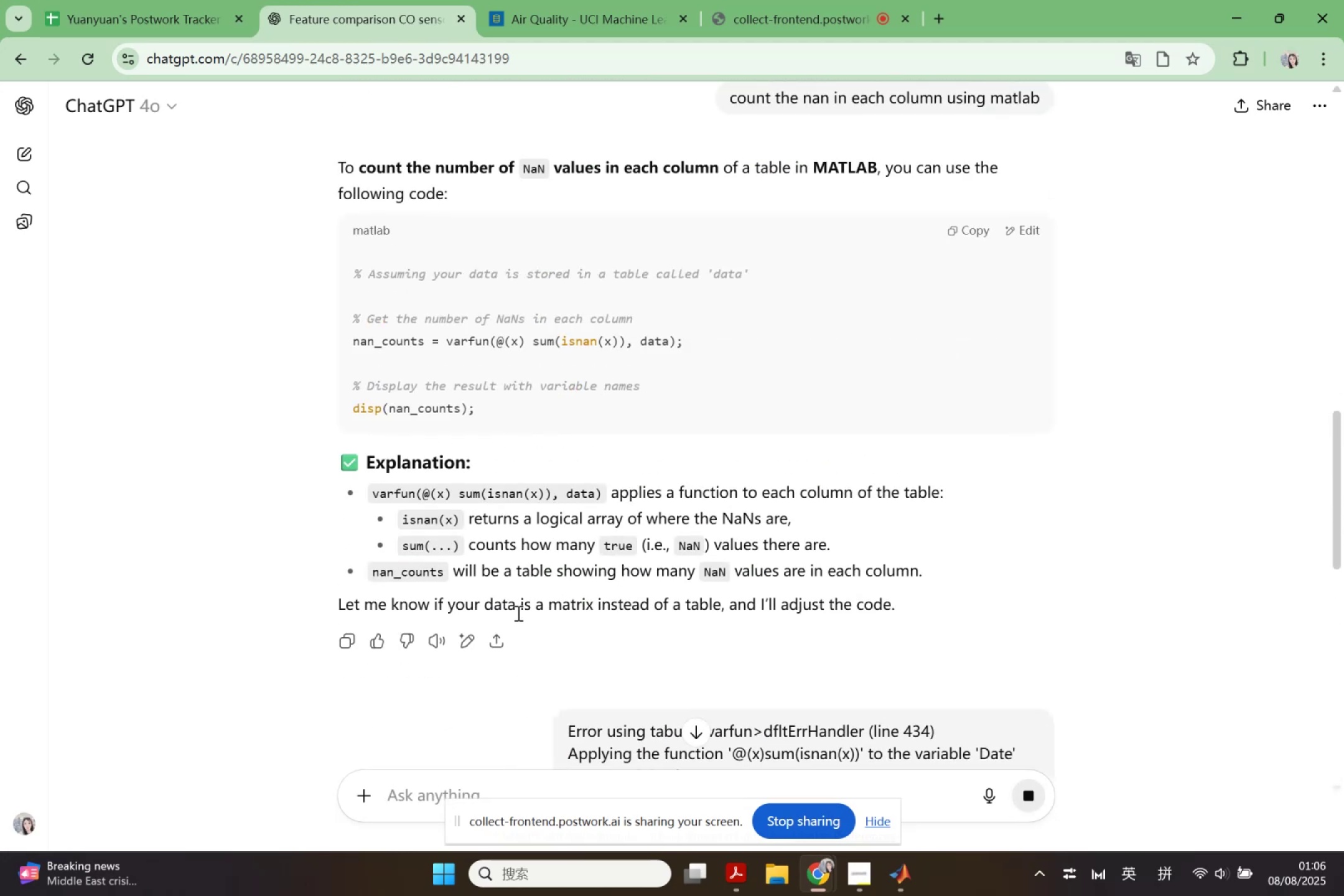 
scroll: coordinate [517, 613], scroll_direction: down, amount: 10.0
 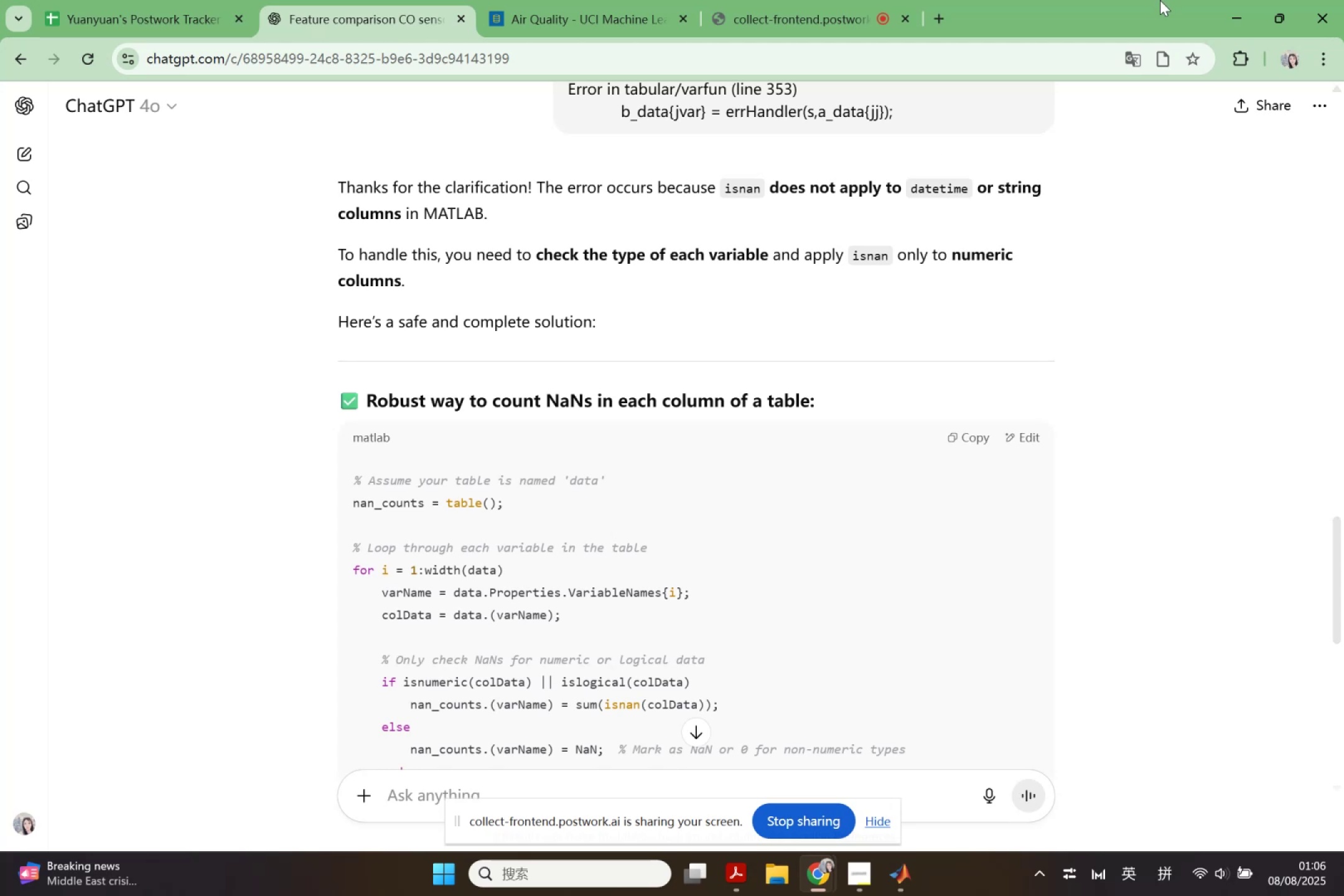 
left_click([730, 0])
 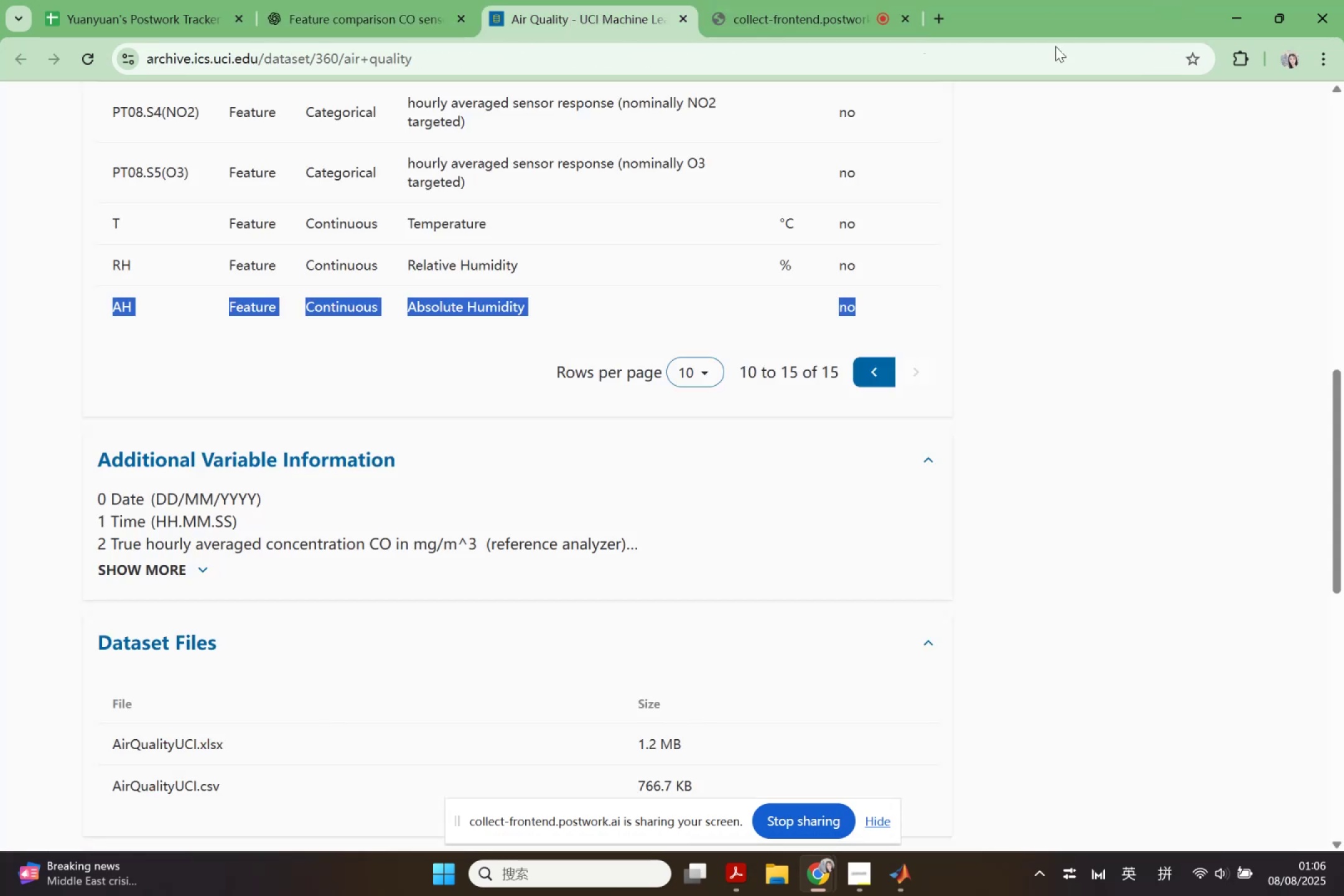 
left_click([1228, 21])
 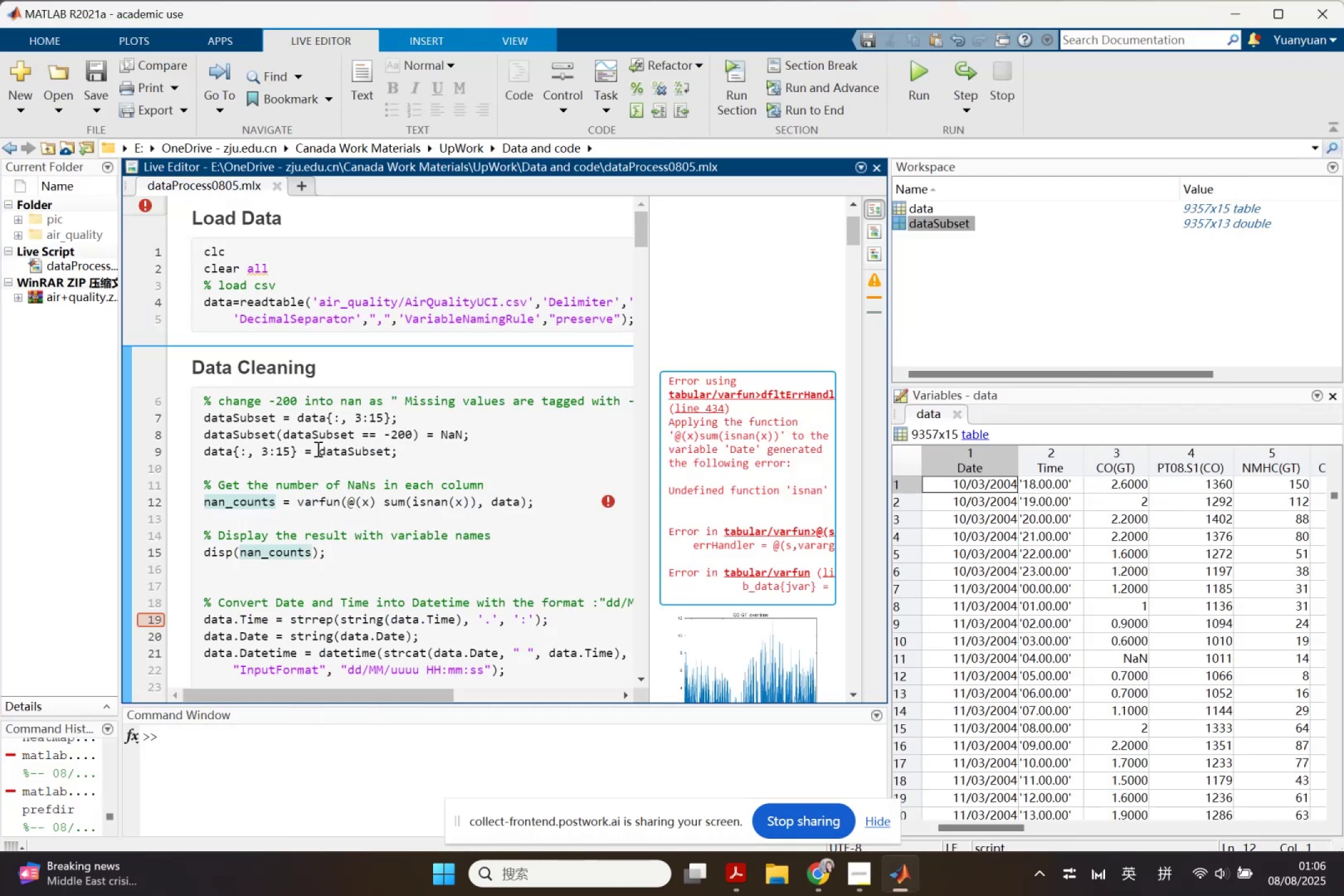 
left_click_drag(start_coordinate=[294, 449], to_coordinate=[191, 446])
 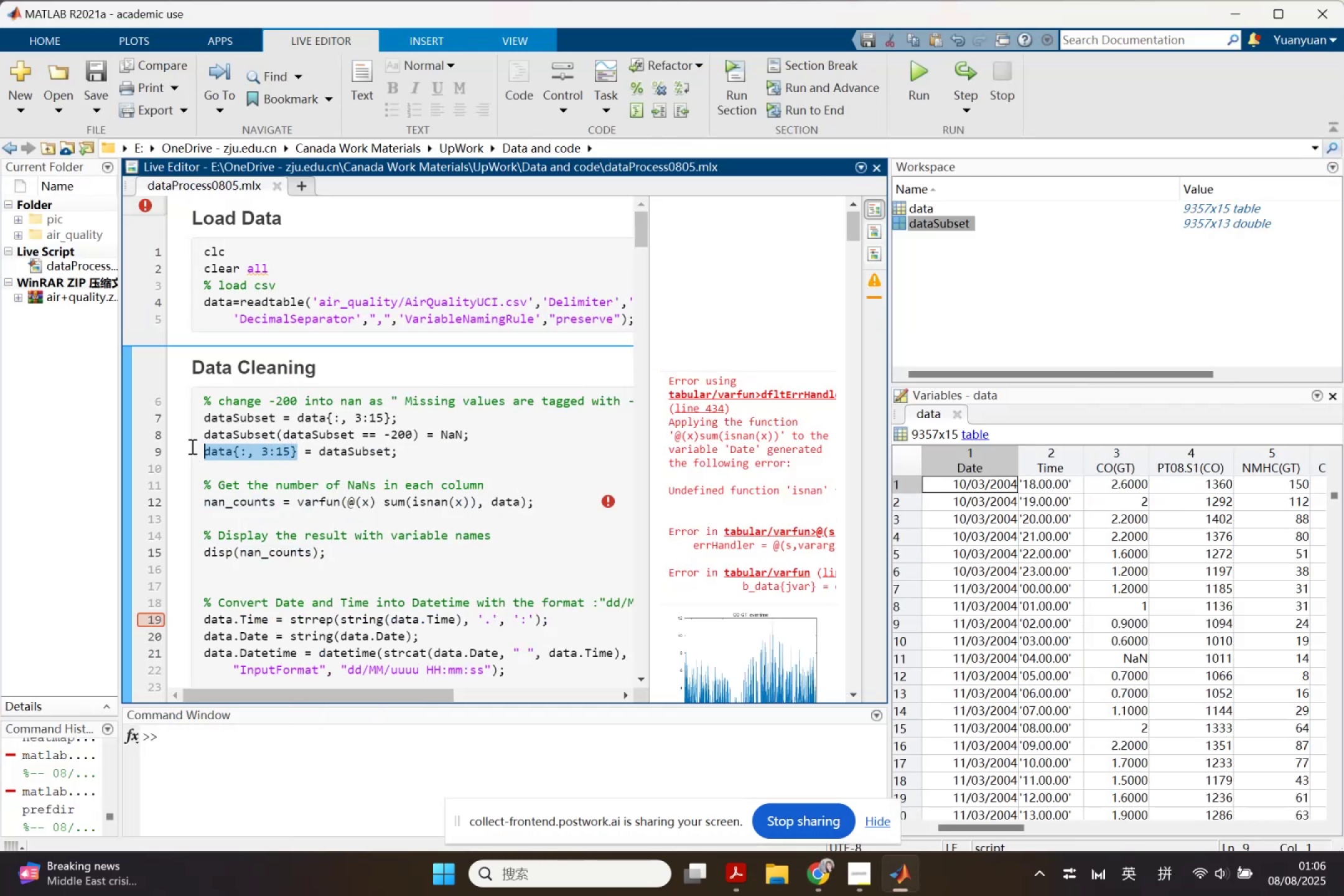 
key(Control+C)
 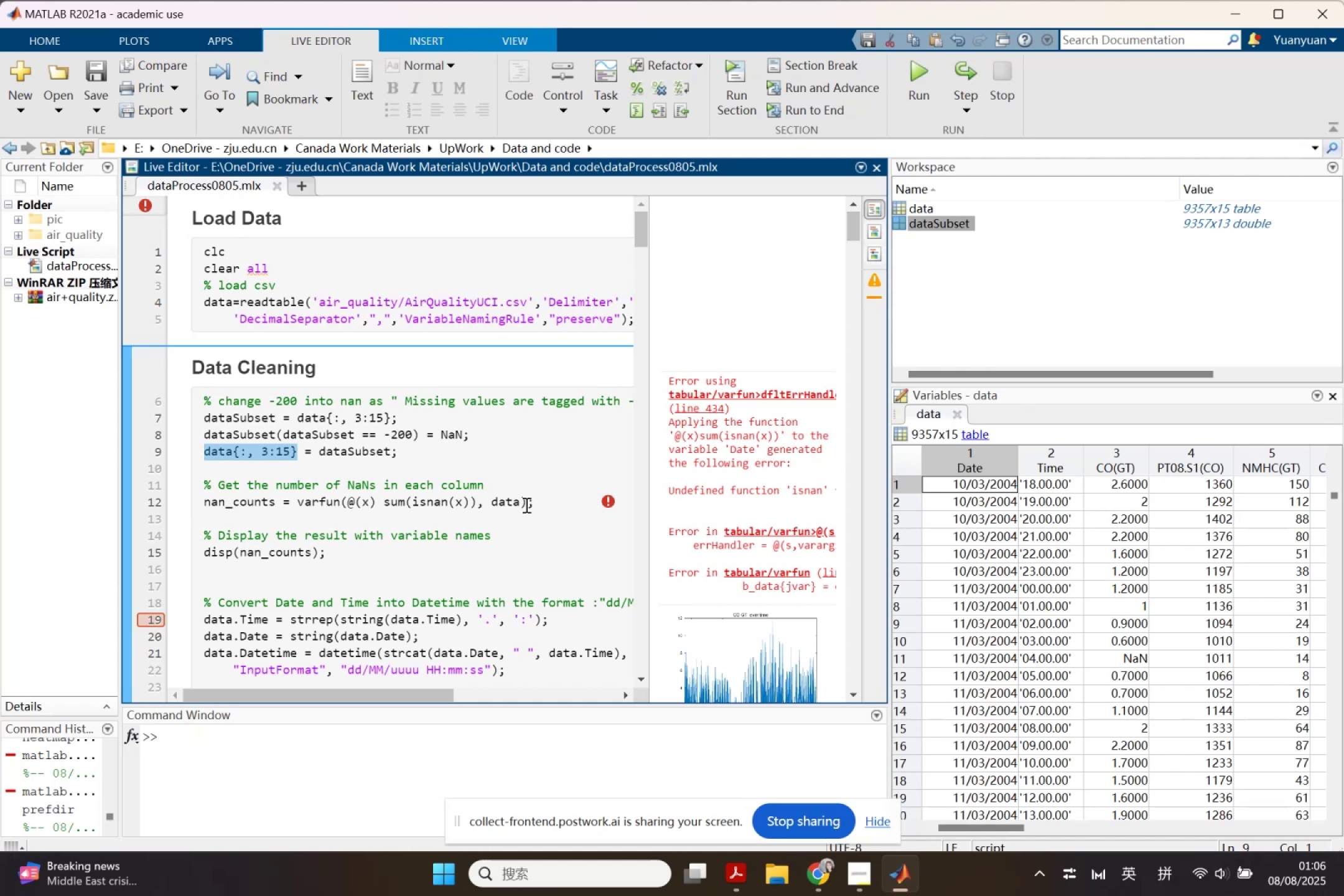 
left_click_drag(start_coordinate=[523, 505], to_coordinate=[491, 502])
 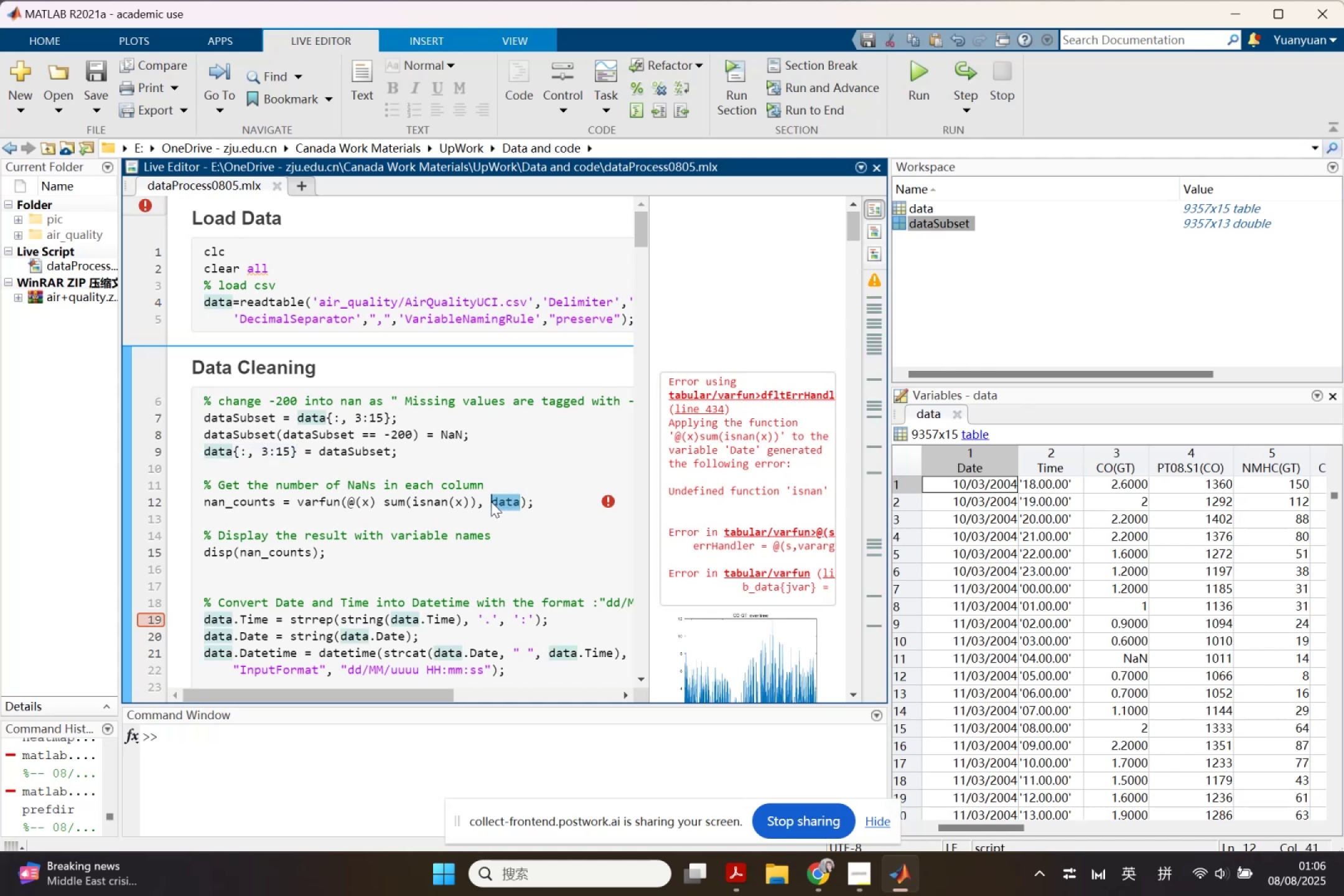 
key(Control+V)
 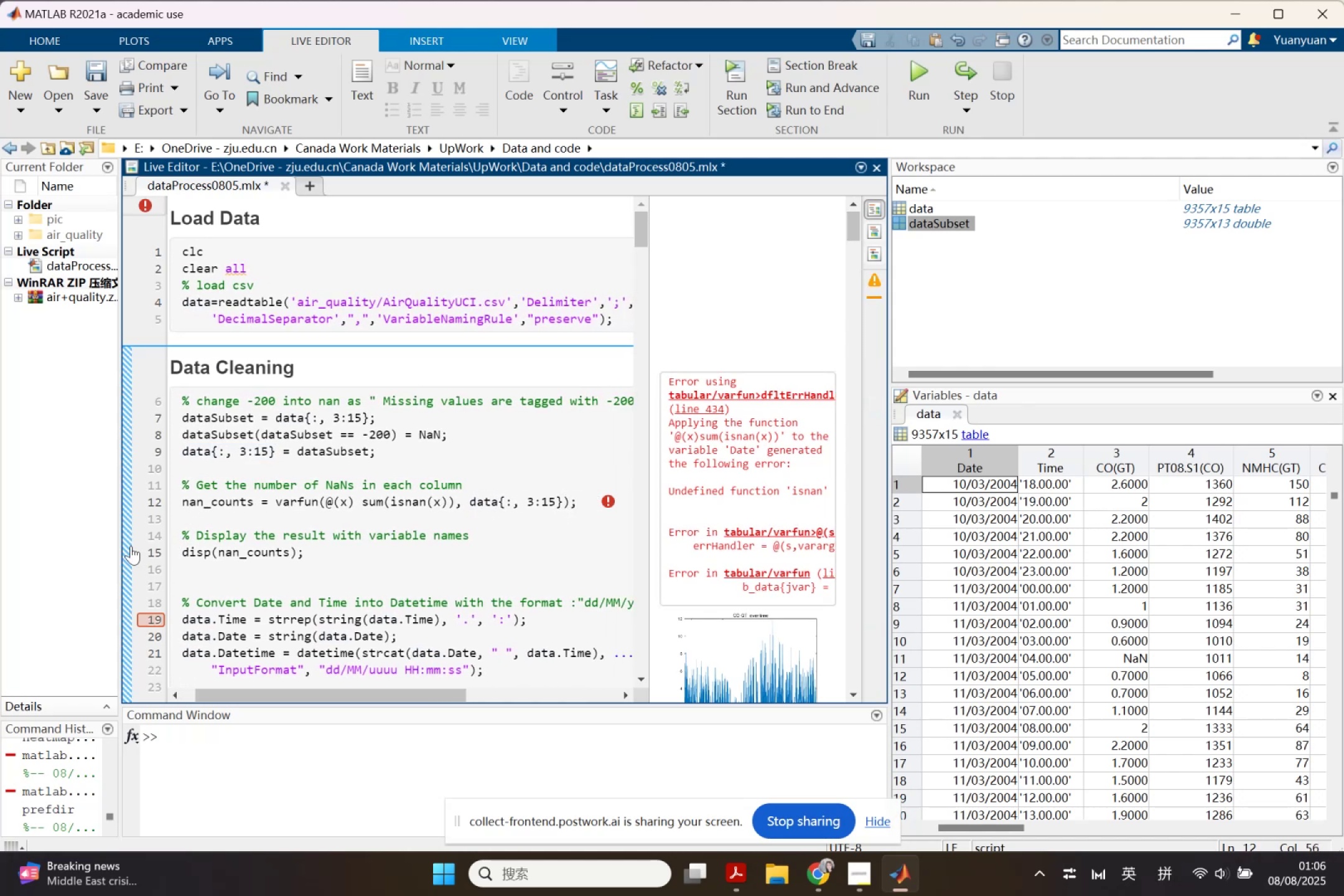 
left_click([126, 540])
 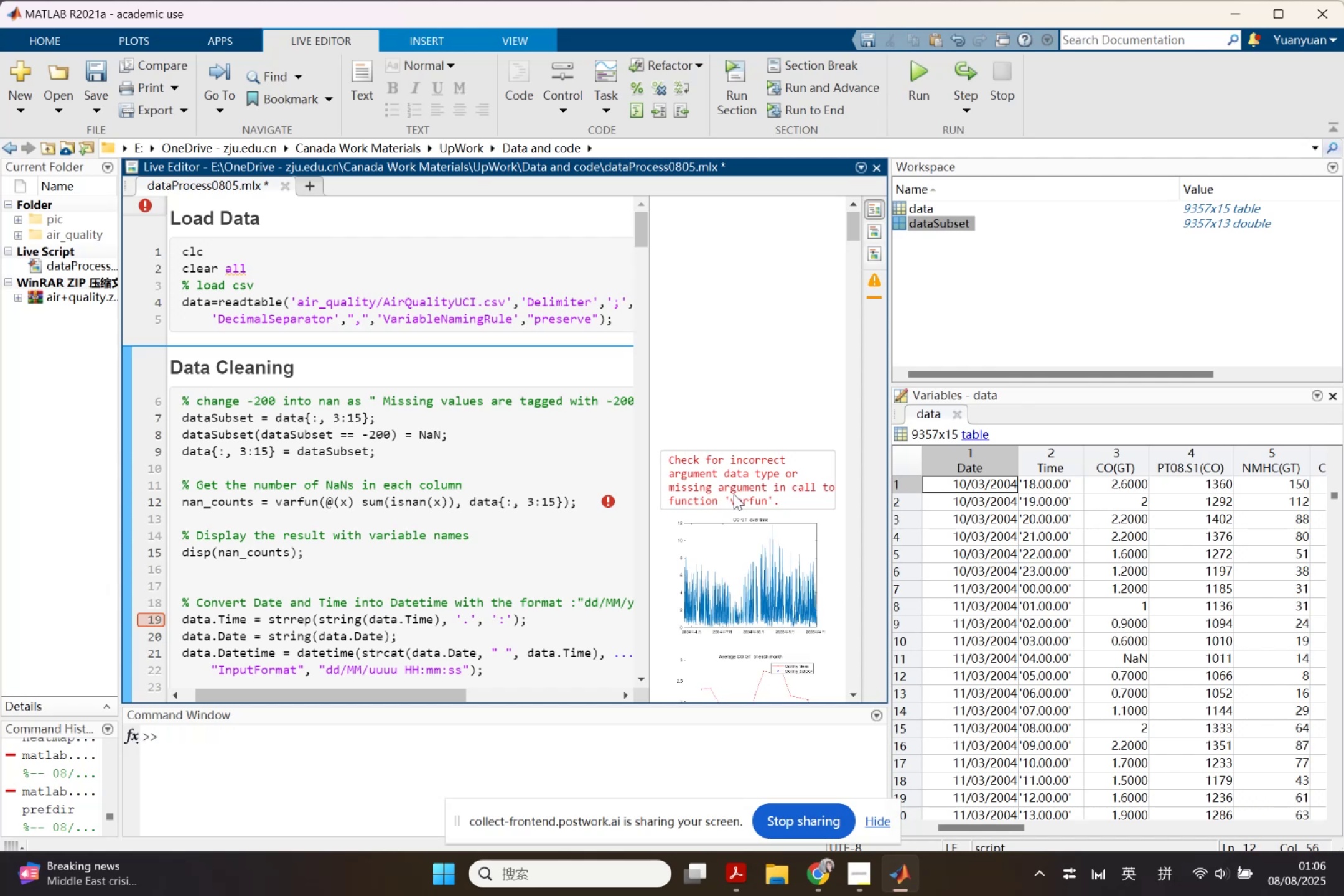 
wait(5.83)
 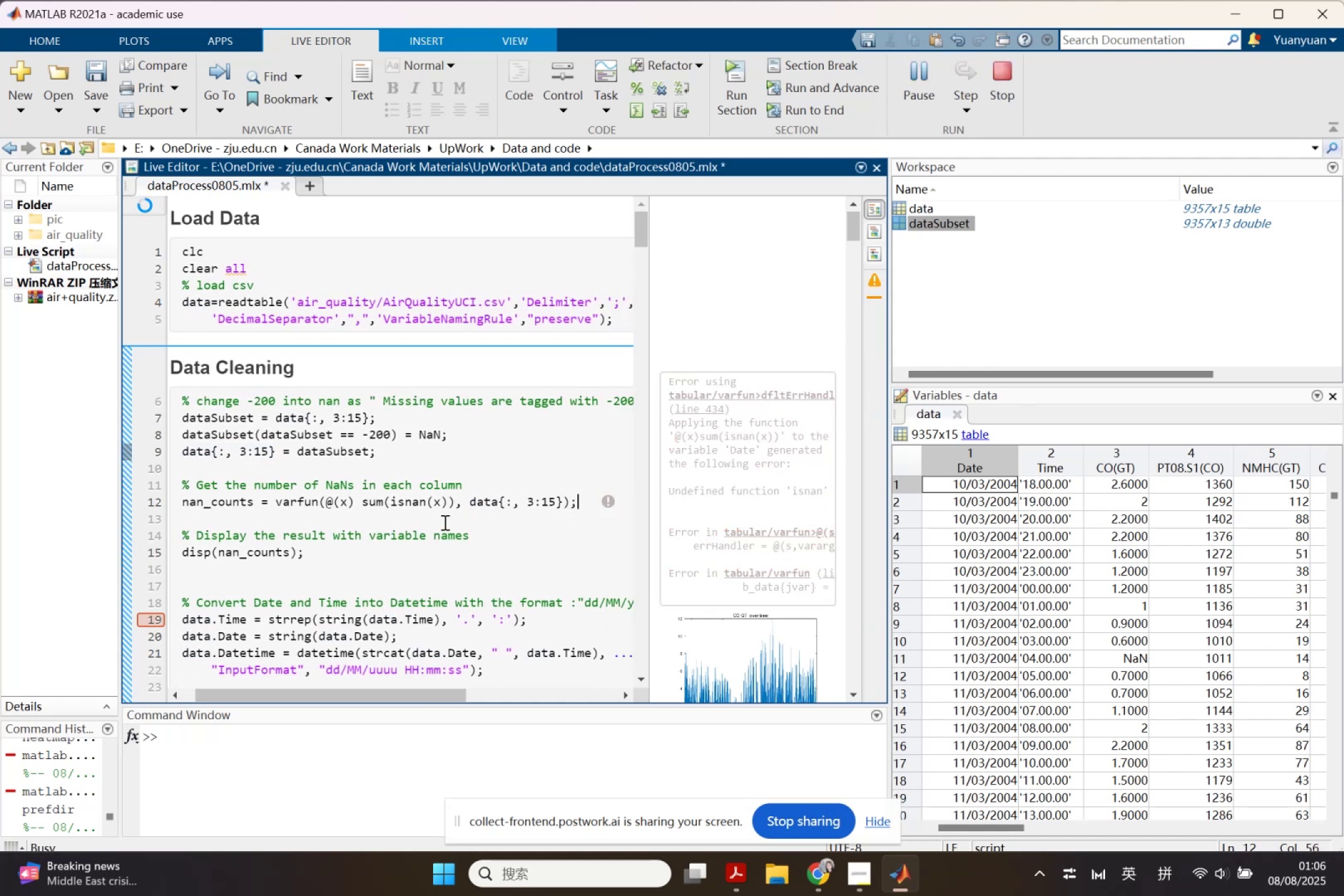 
left_click_drag(start_coordinate=[771, 495], to_coordinate=[676, 480])
 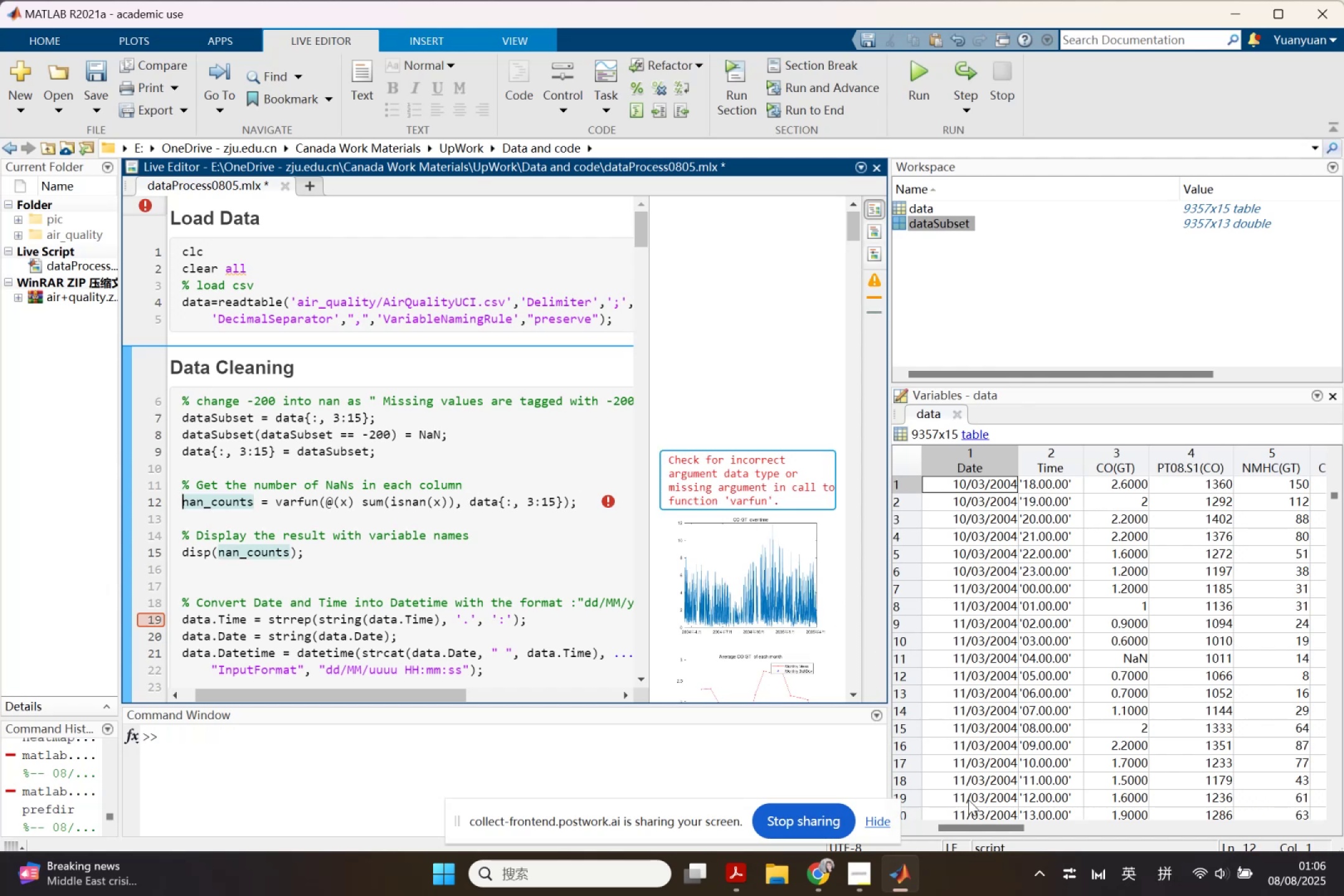 
left_click_drag(start_coordinate=[974, 825], to_coordinate=[938, 803])
 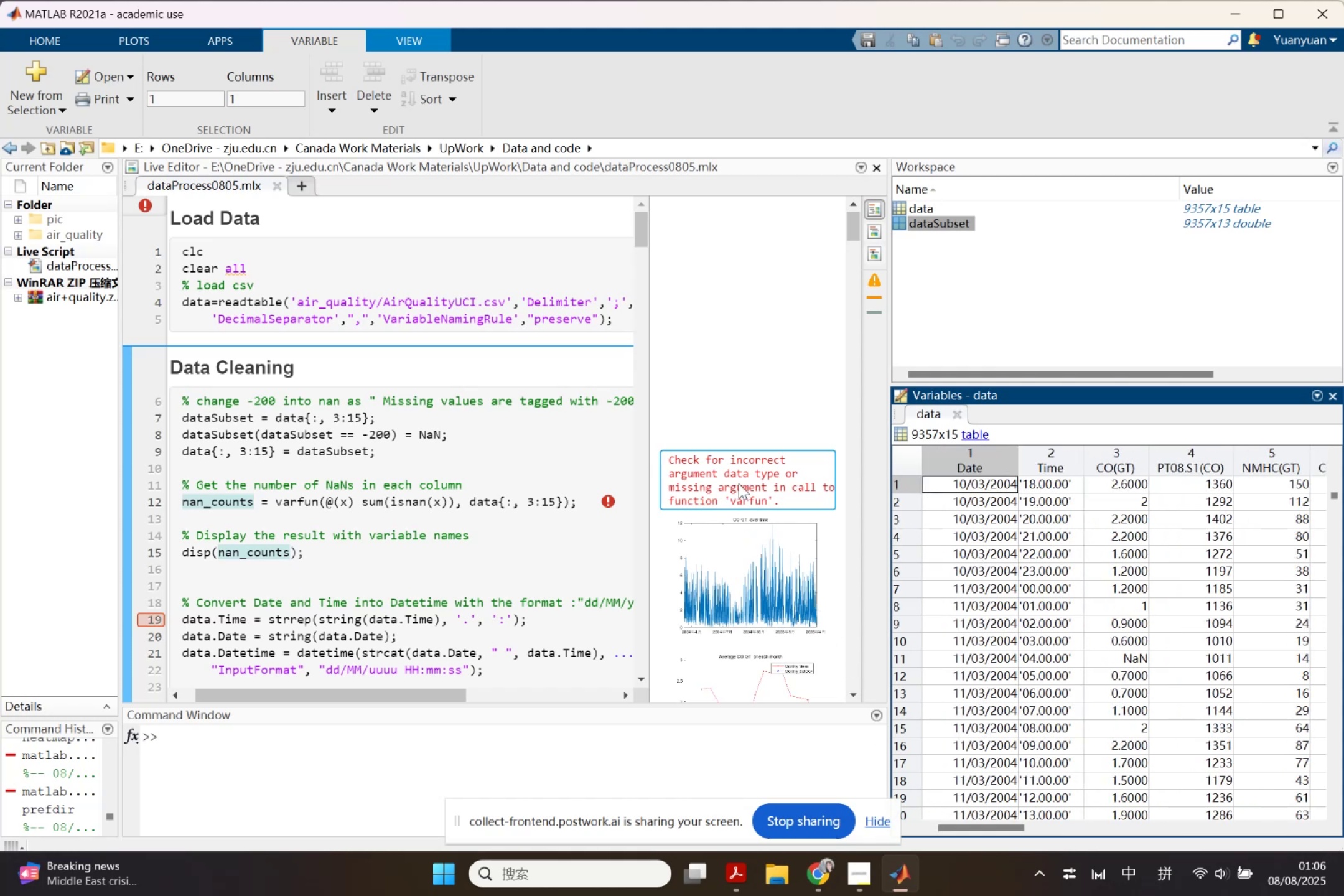 
double_click([739, 483])
 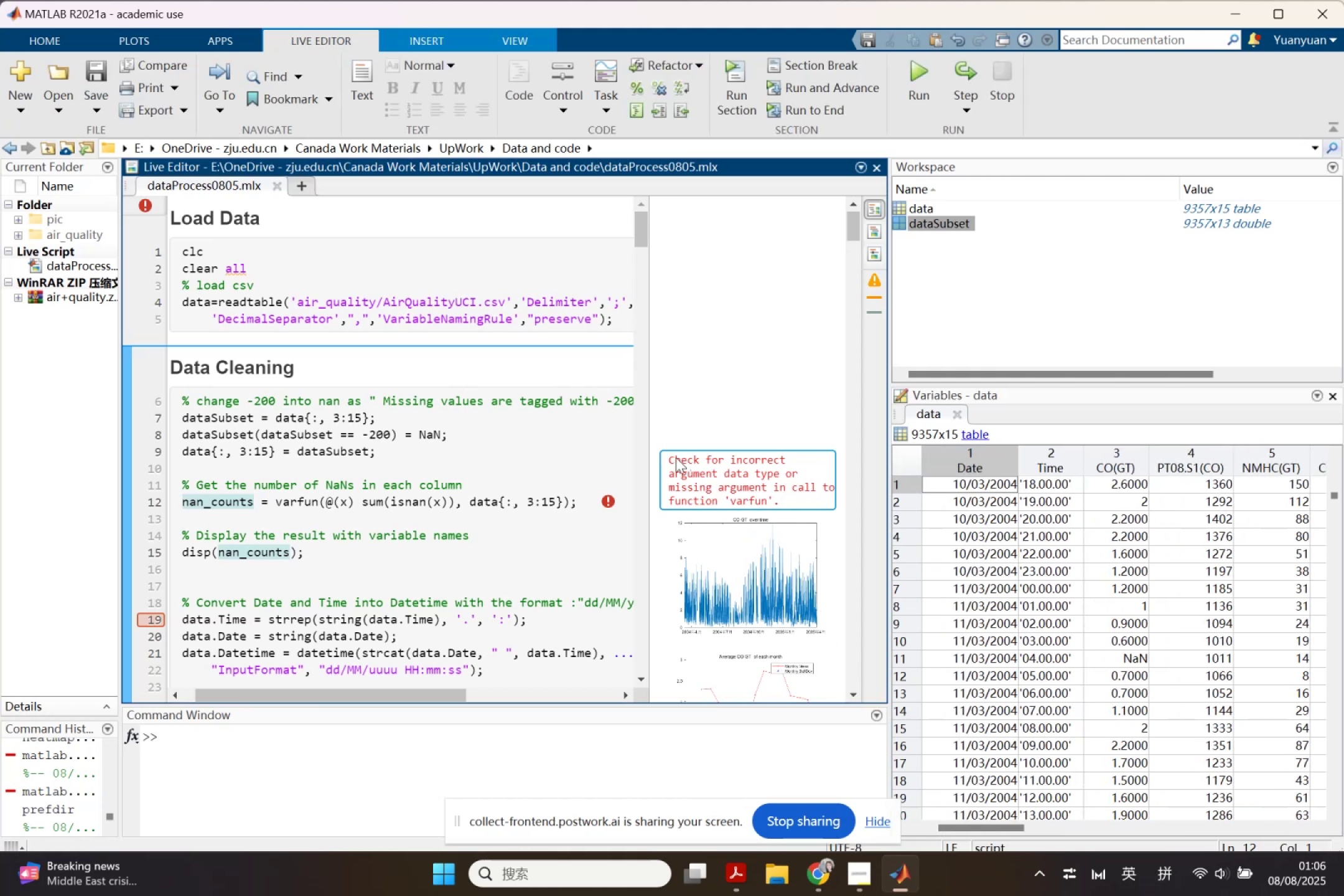 
left_click_drag(start_coordinate=[666, 457], to_coordinate=[750, 483])
 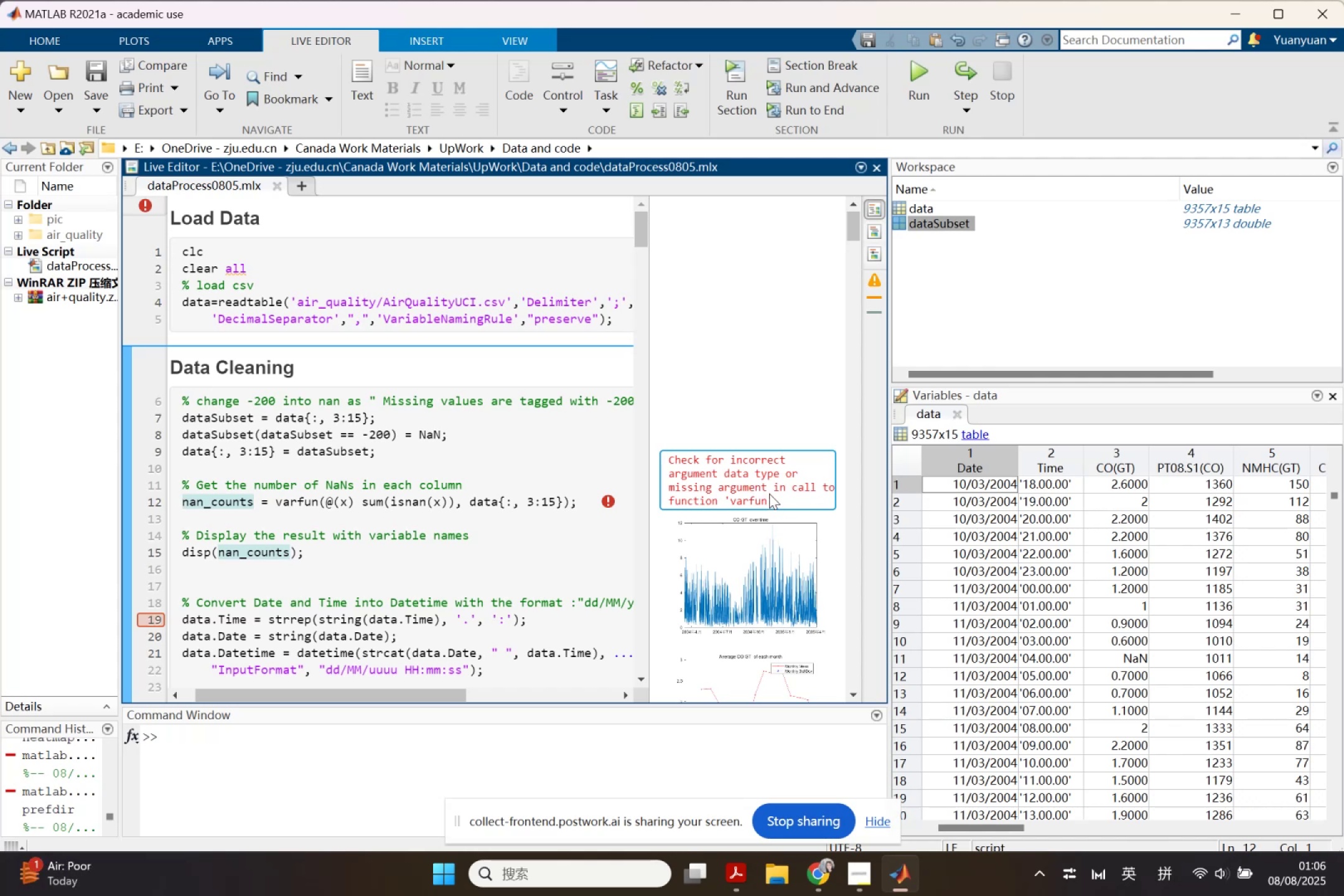 
wait(14.58)
 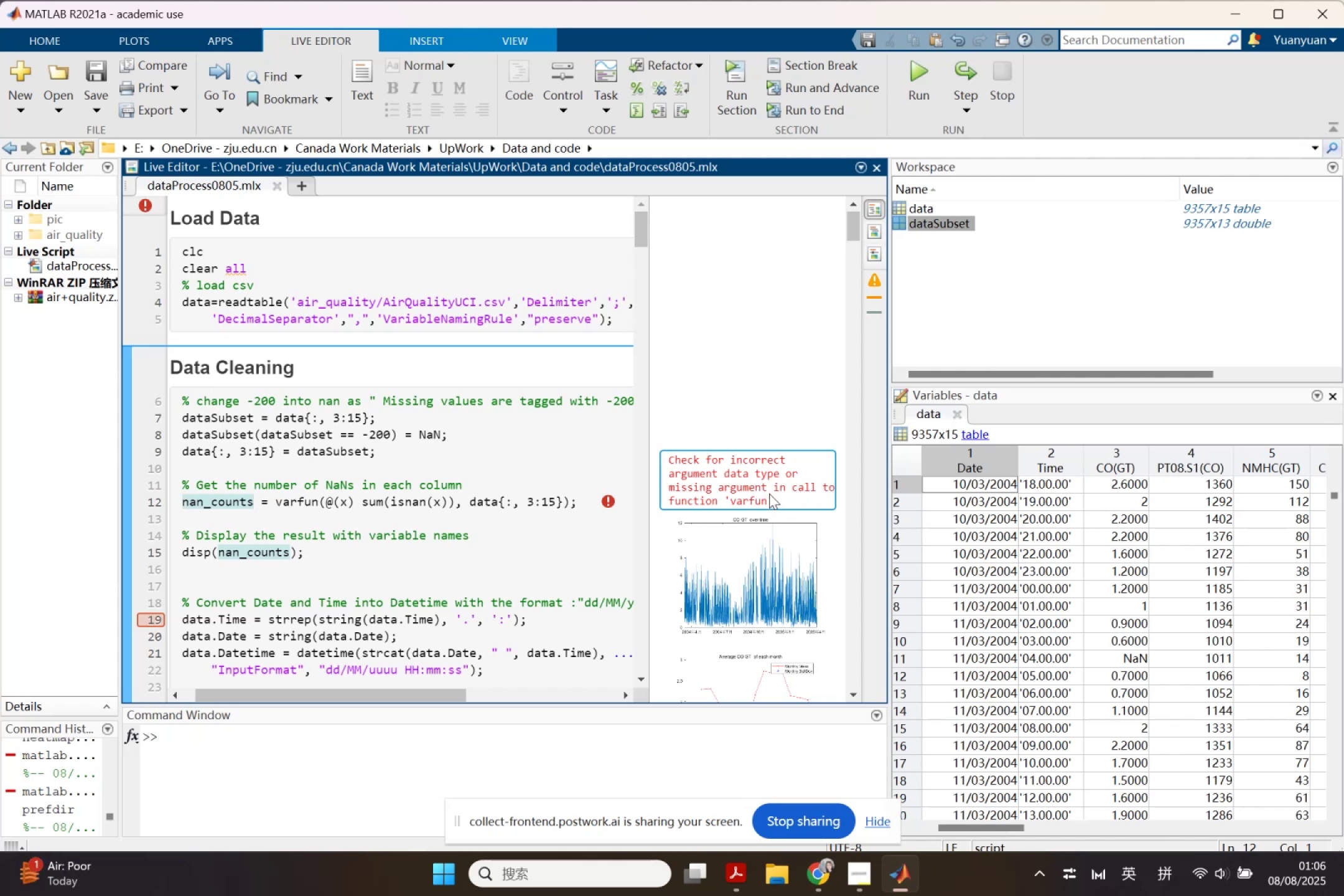 
right_click([707, 484])
 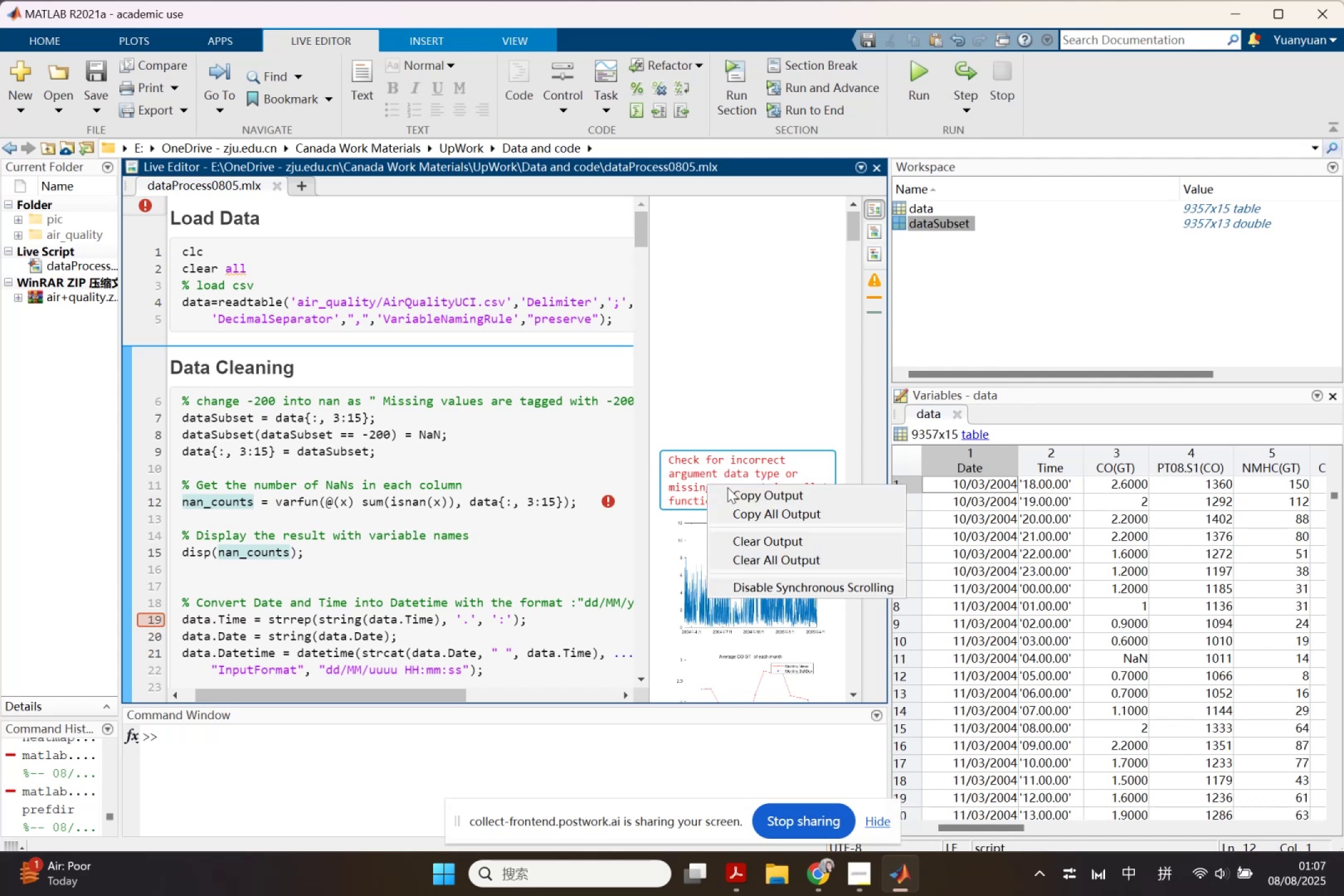 
left_click([731, 493])
 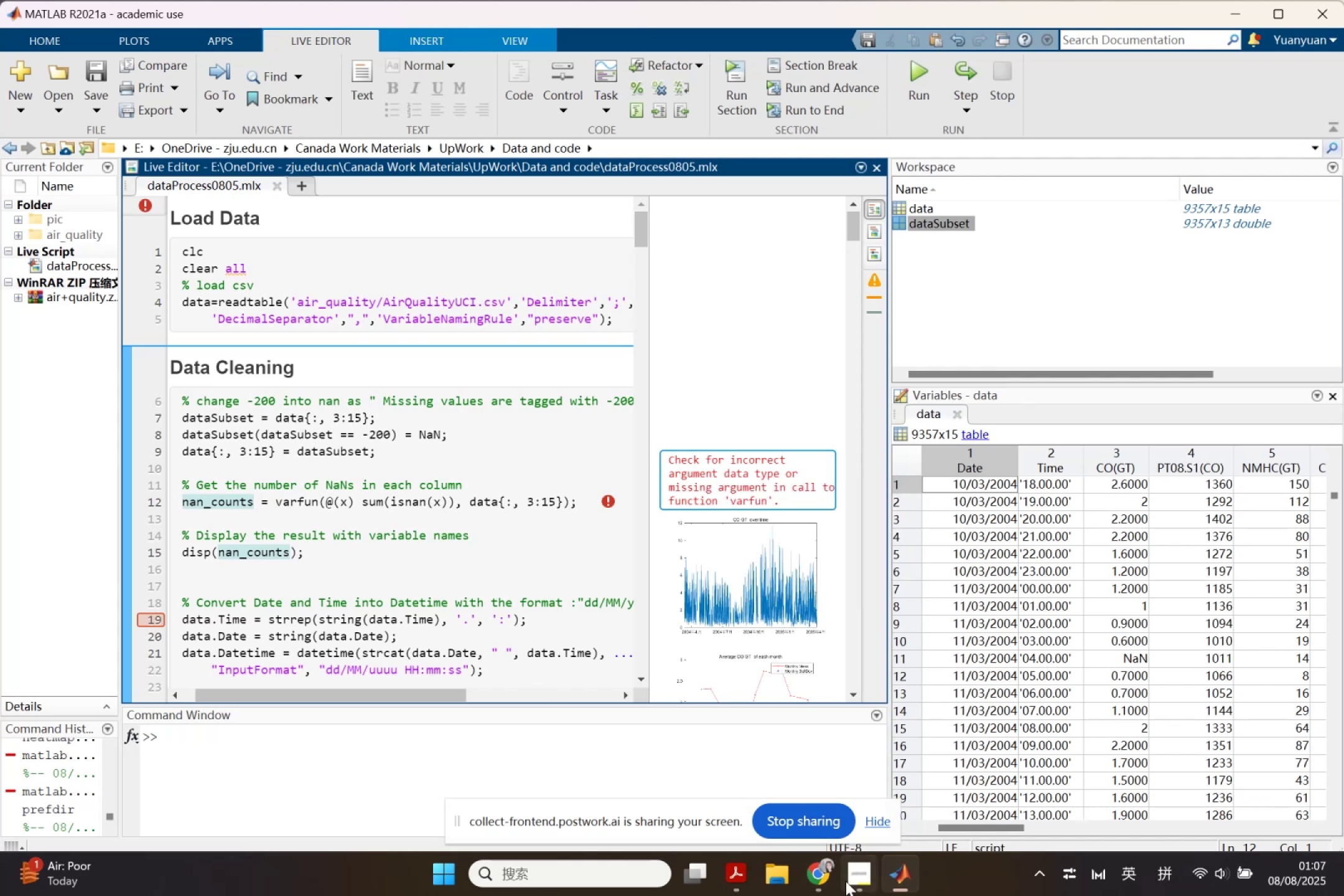 
left_click([825, 874])
 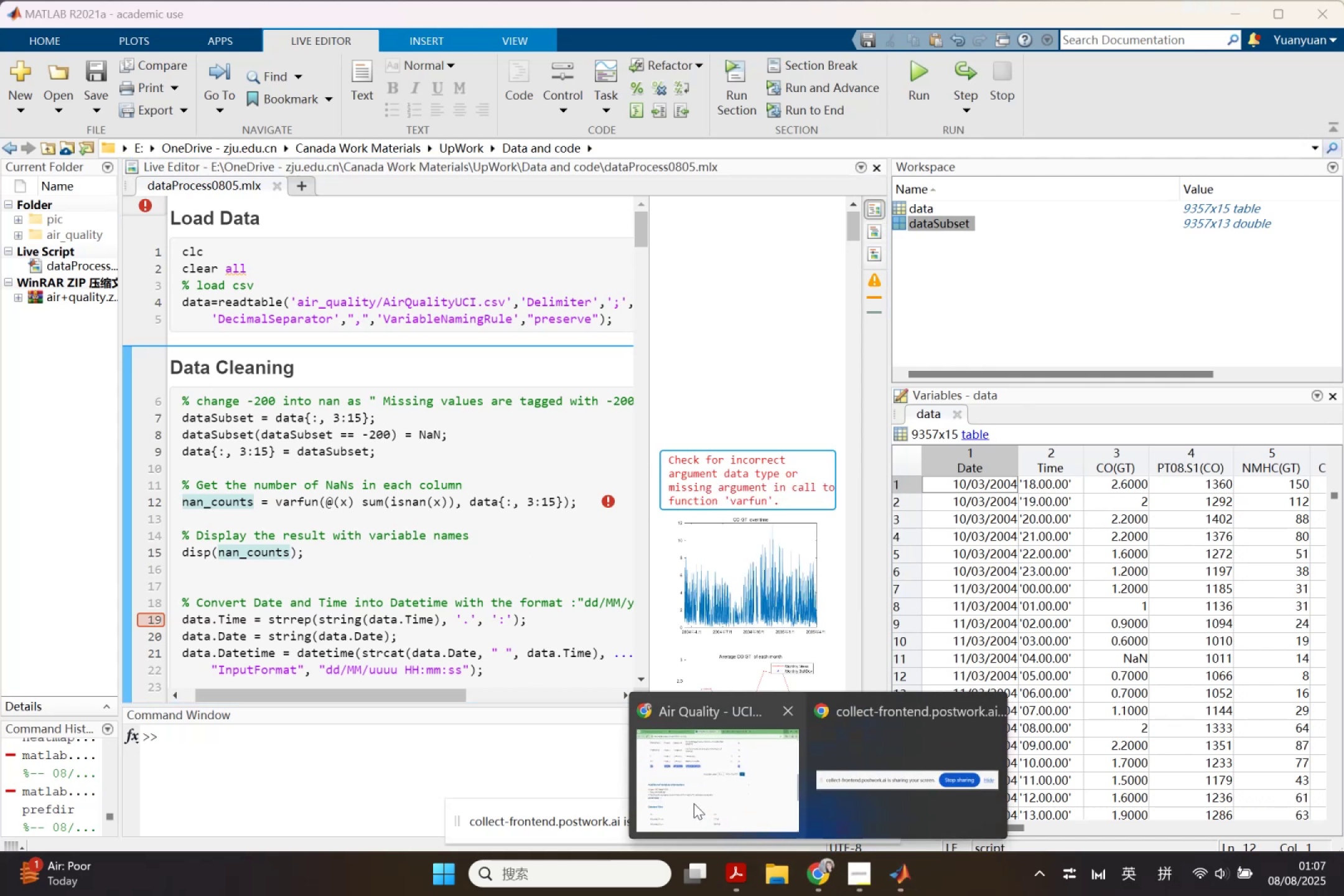 
left_click([694, 803])
 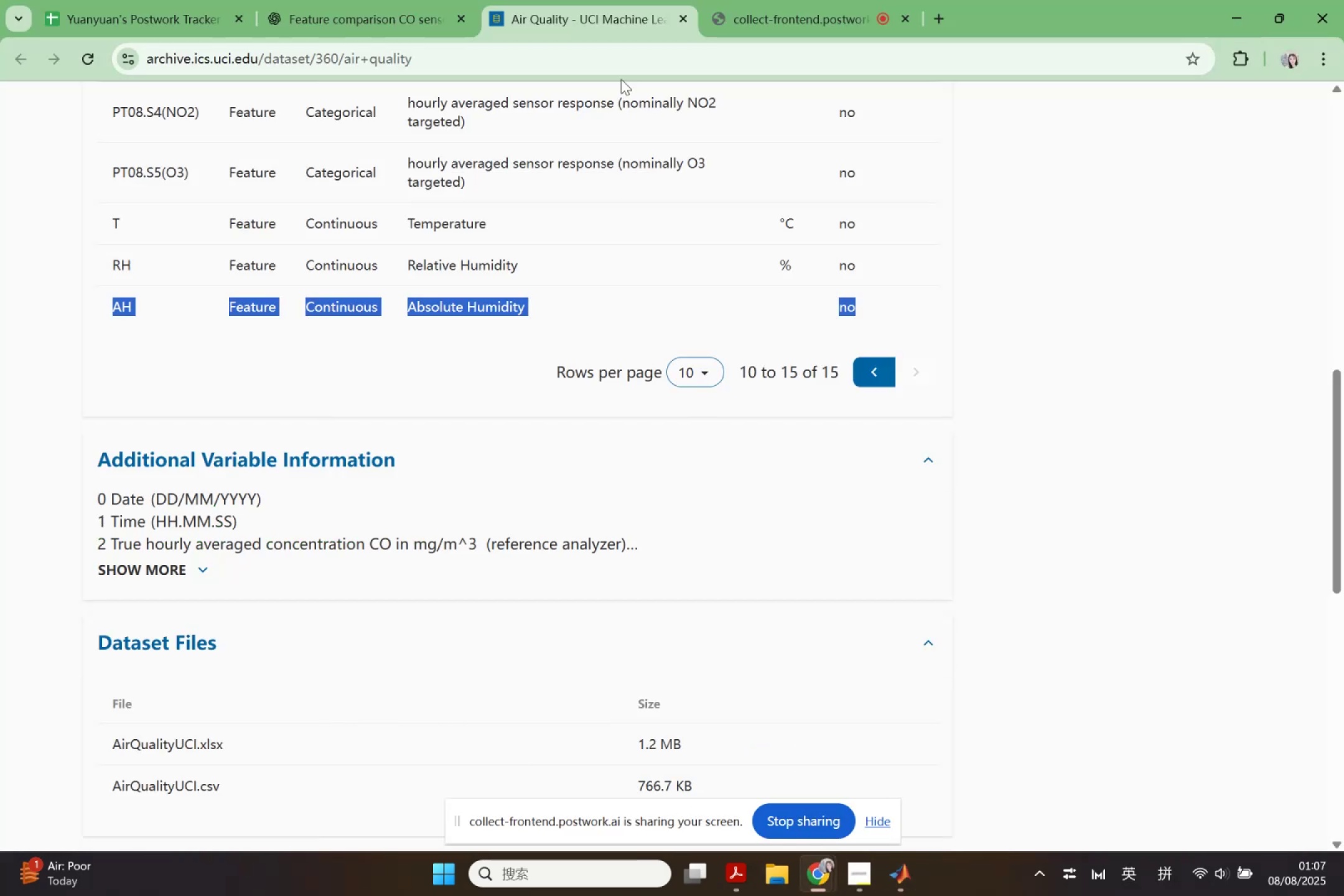 
left_click([369, 0])
 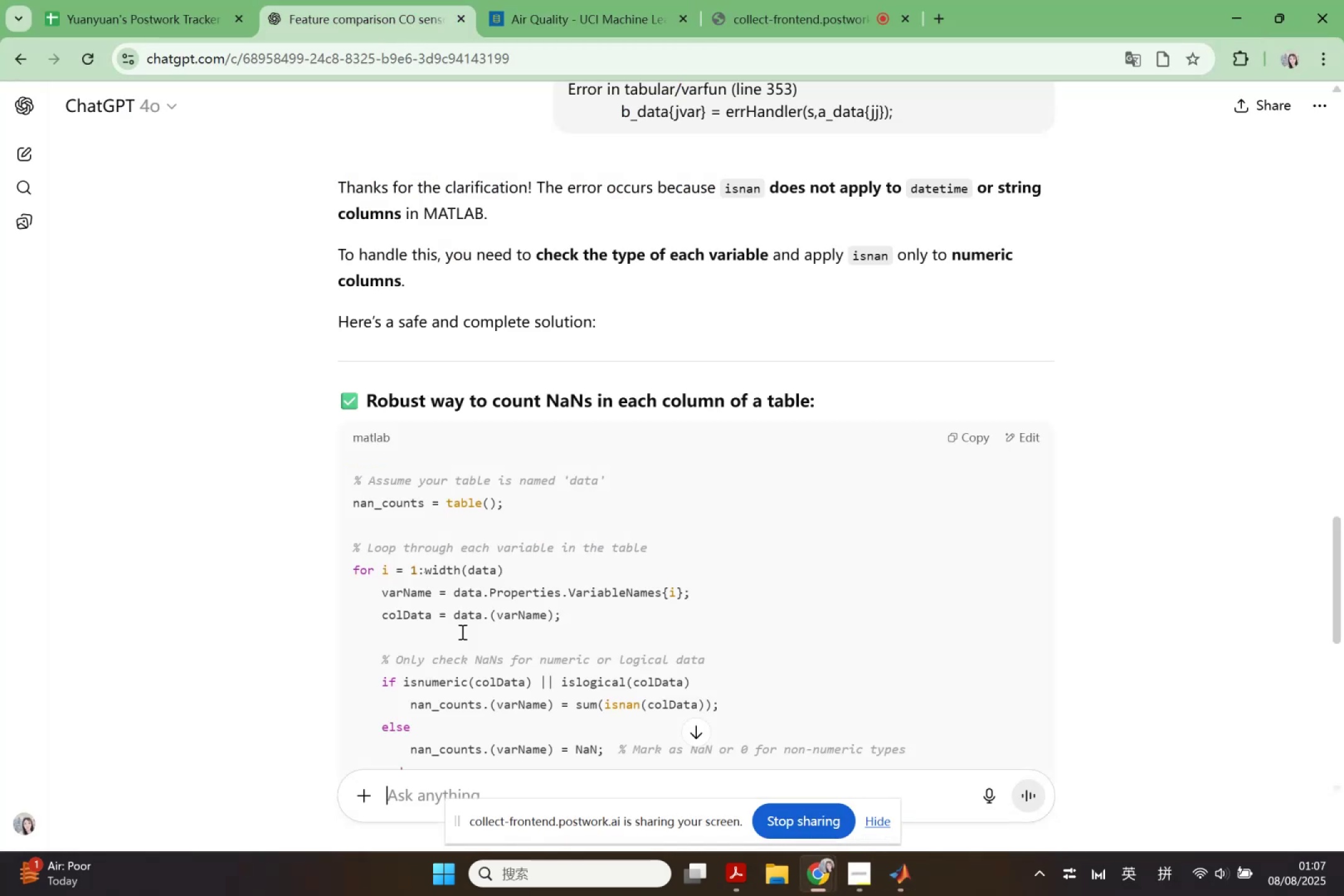 
scroll: coordinate [492, 642], scroll_direction: down, amount: 3.0
 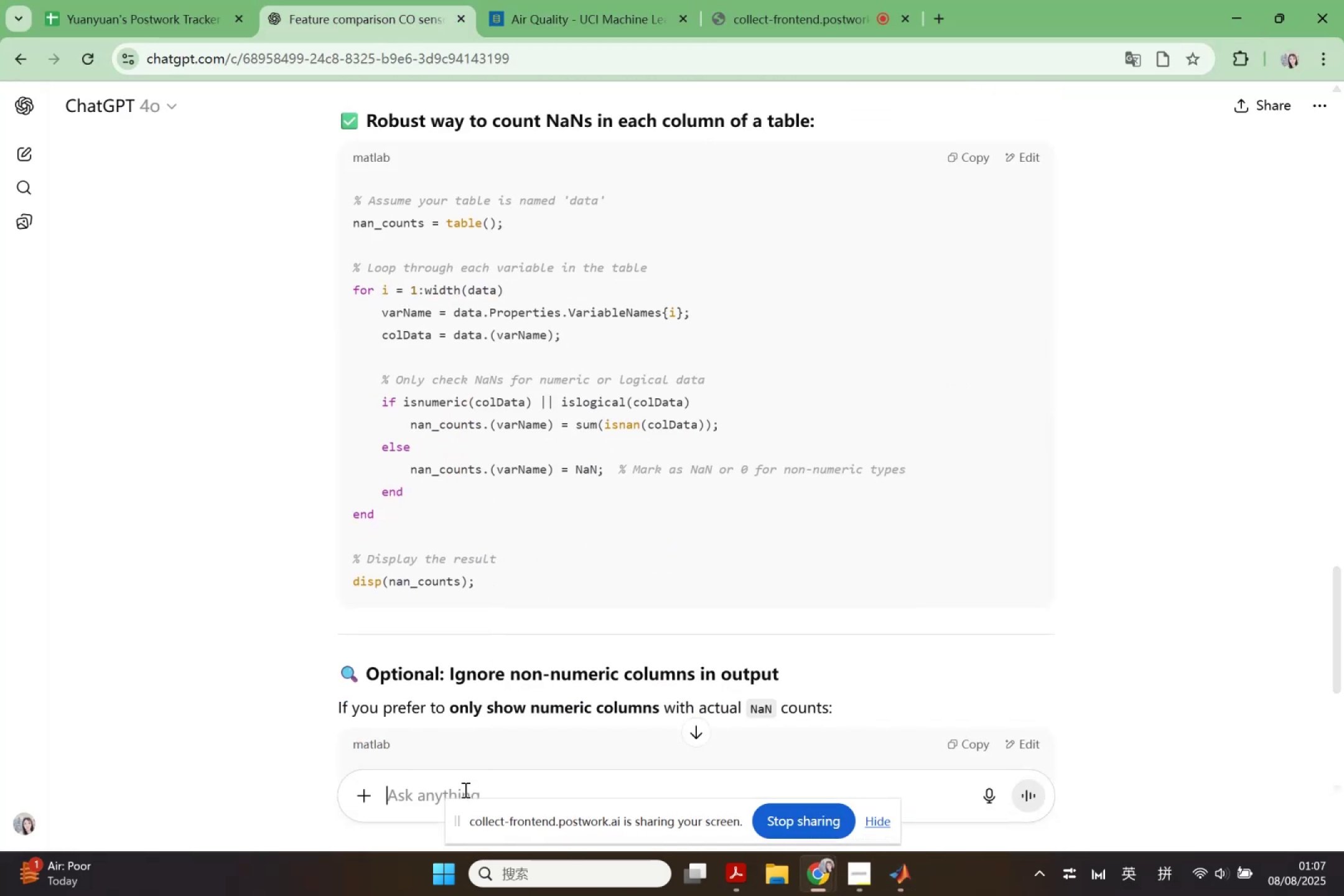 
left_click([464, 790])
 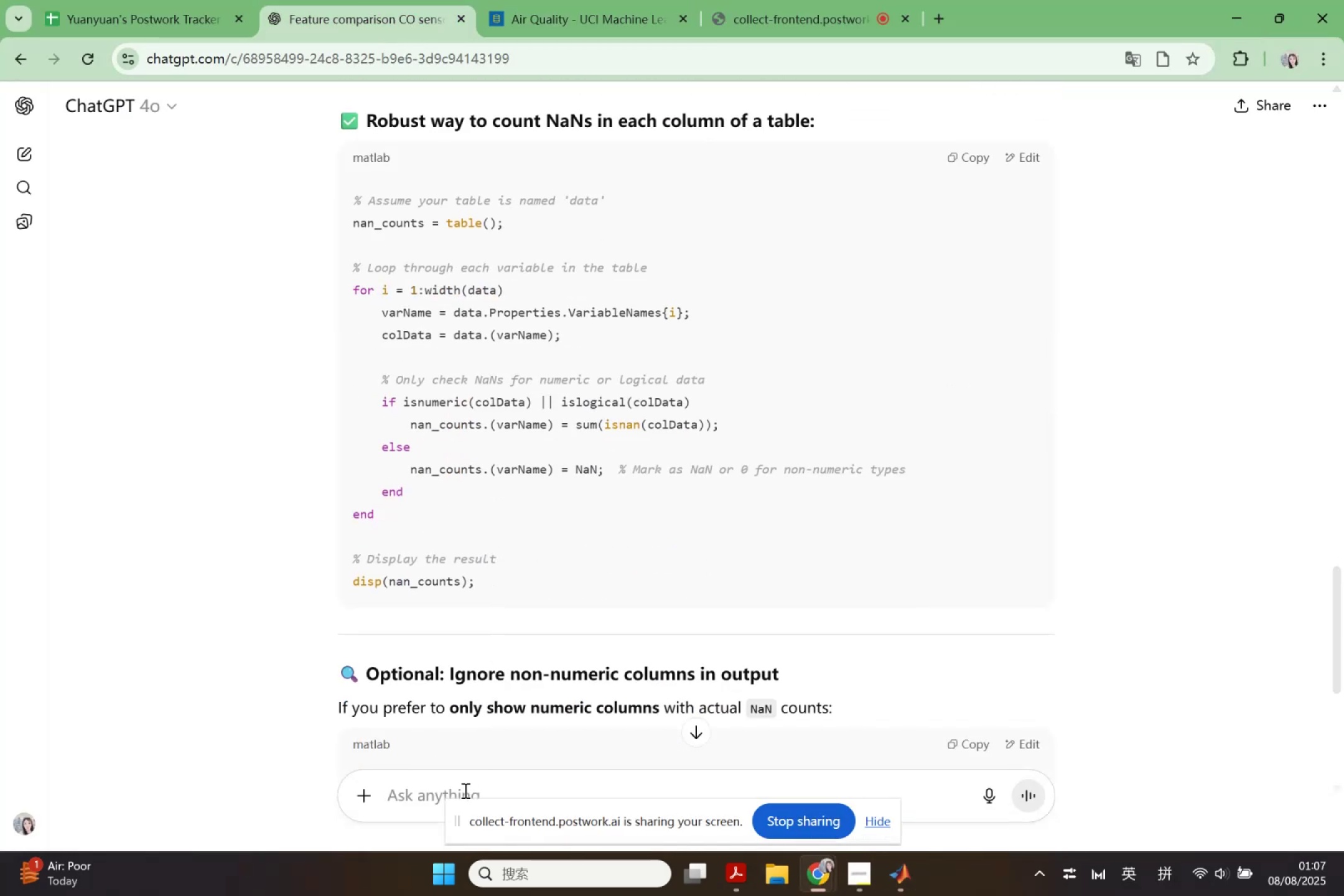 
key(Control+V)
 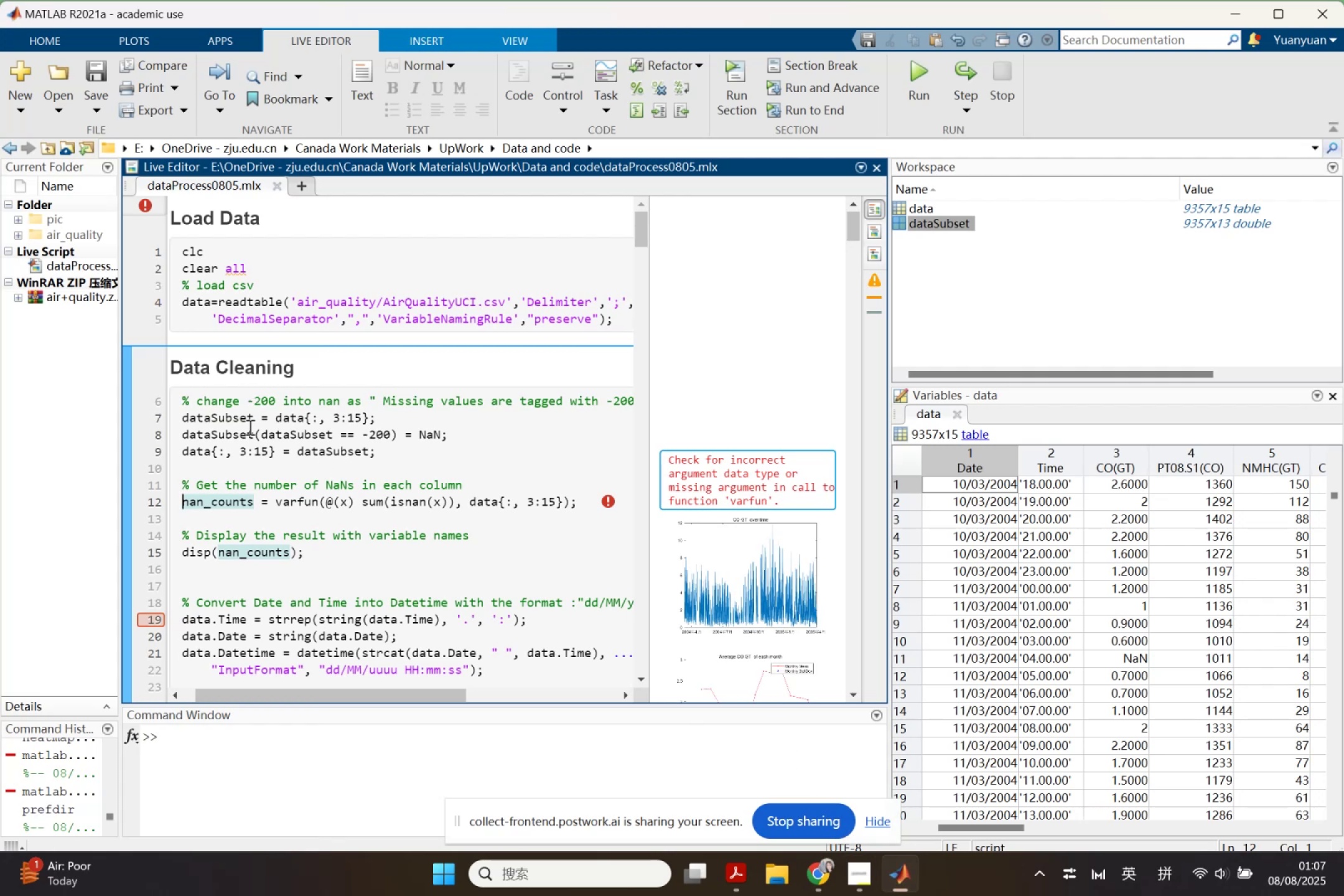 
left_click_drag(start_coordinate=[184, 485], to_coordinate=[592, 501])
 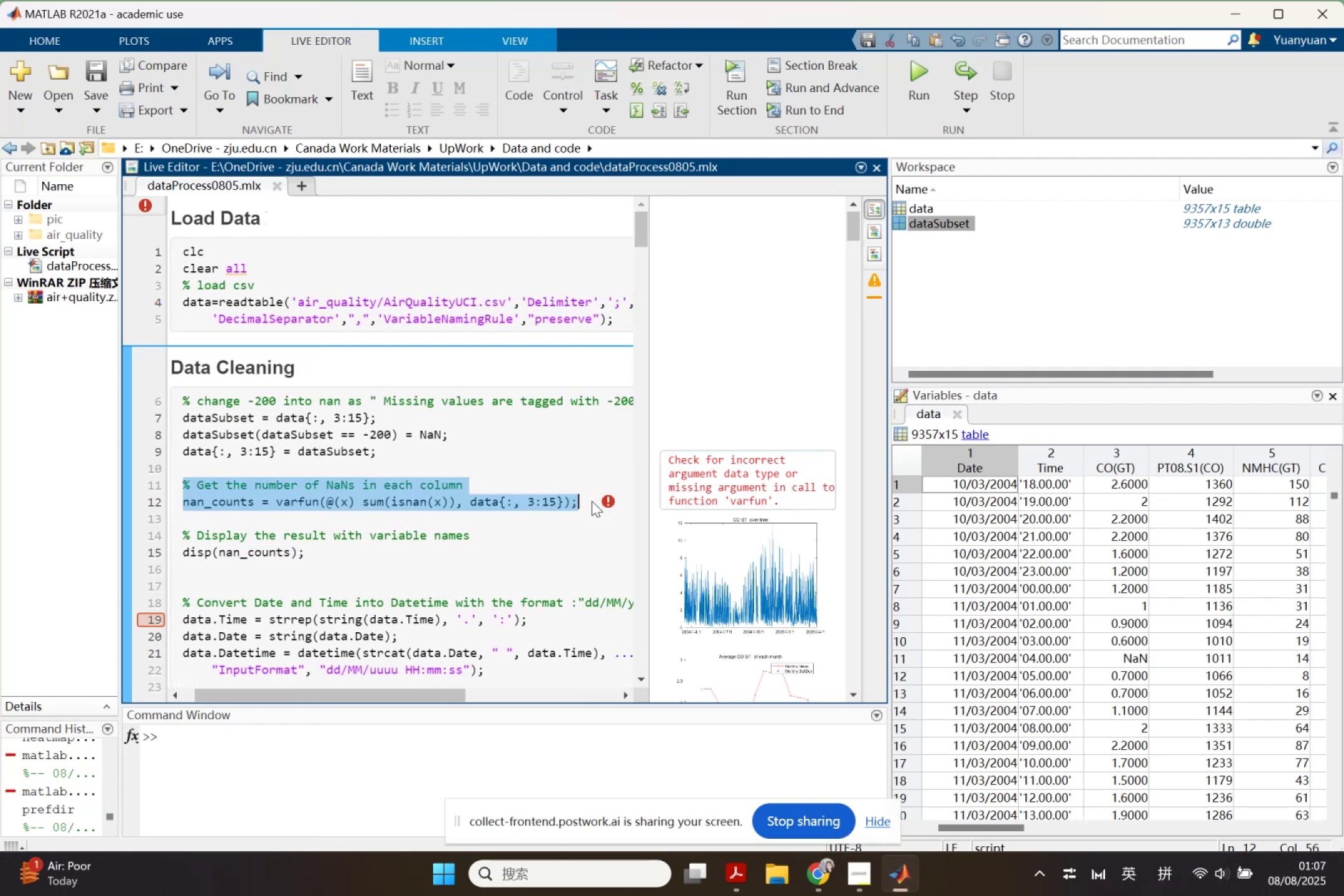 
key(Control+ControlLeft)
 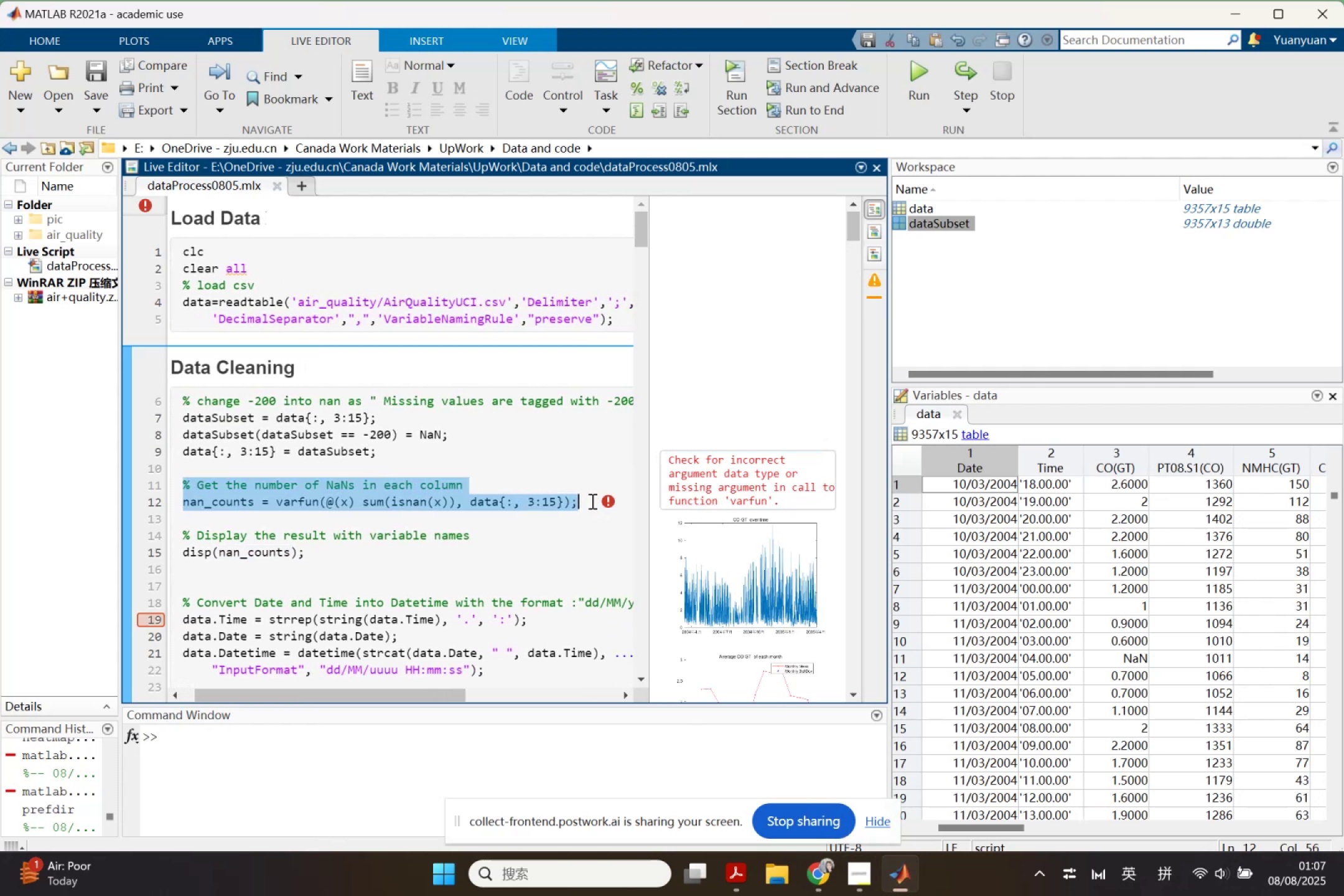 
key(Control+C)
 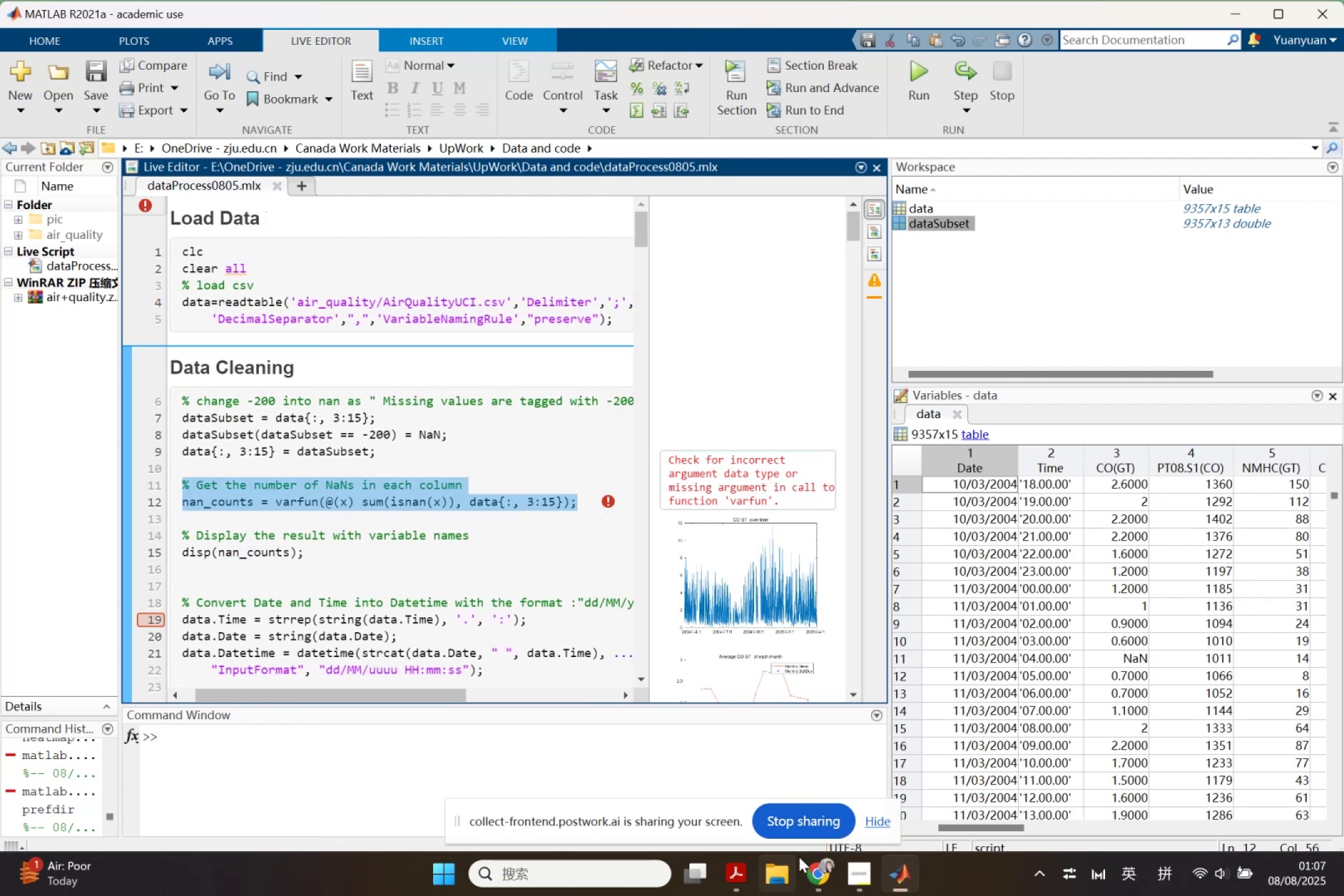 
mouse_move([778, 871])
 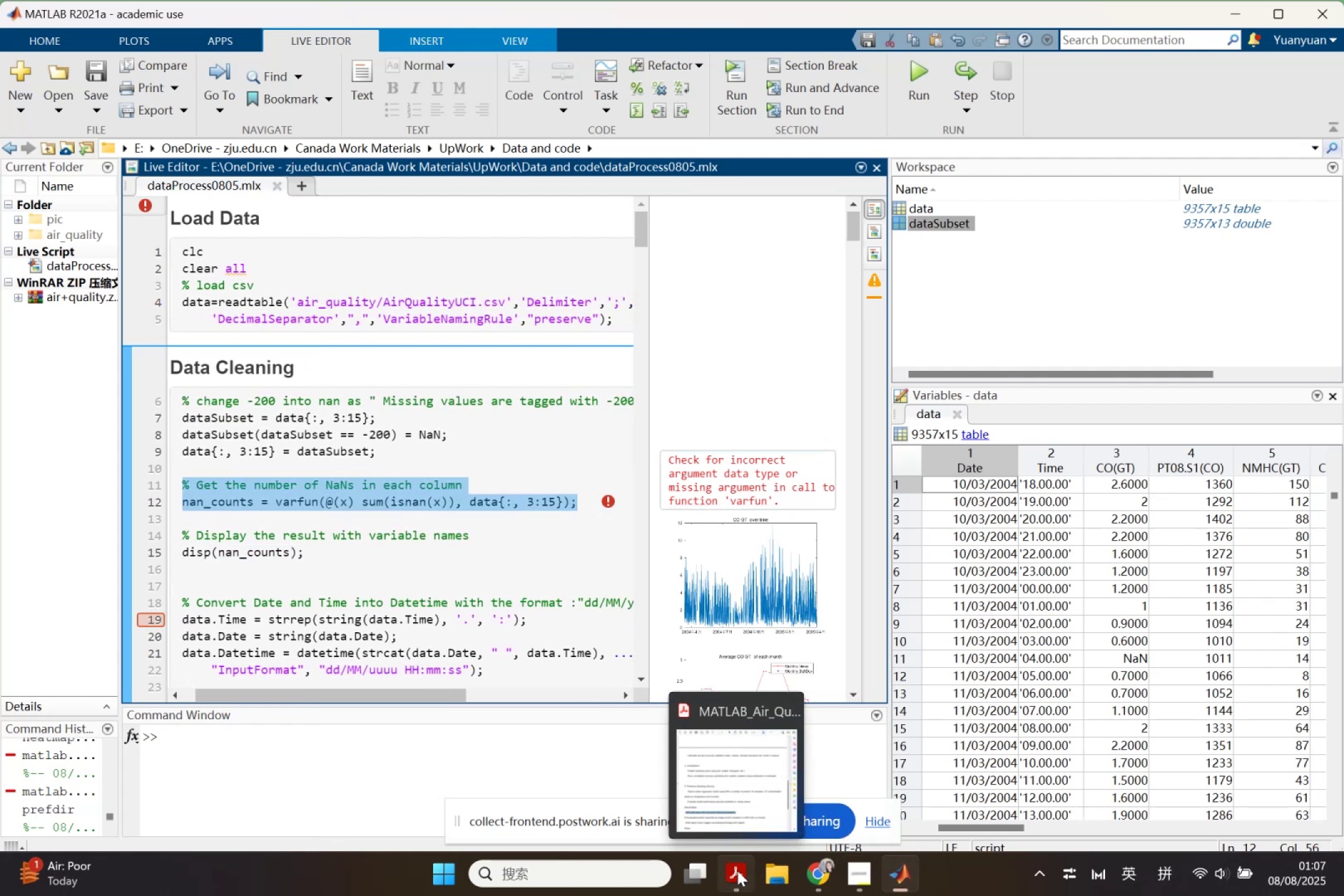 
left_click([822, 870])
 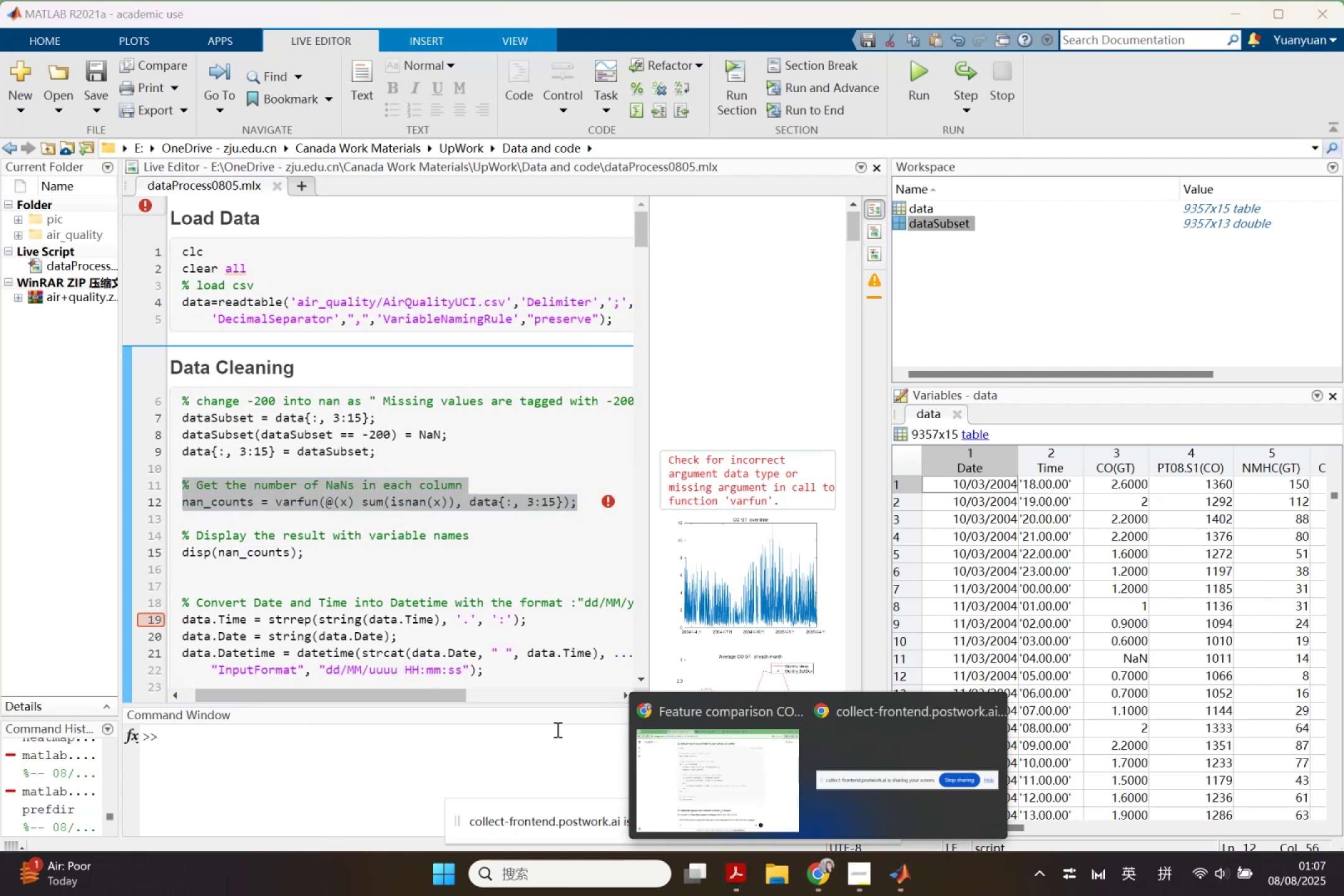 
left_click([668, 770])
 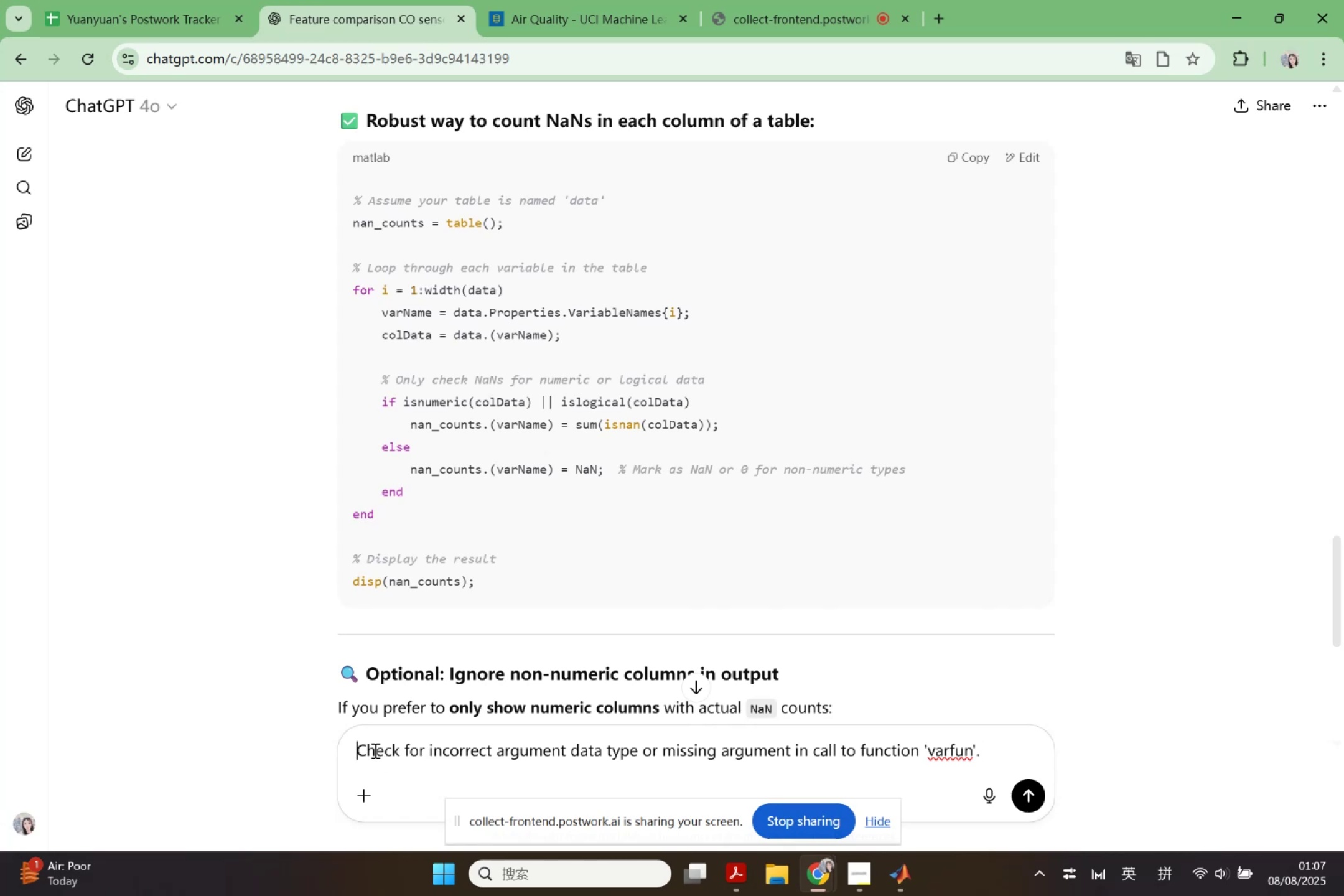 
key(Shift+Enter)
 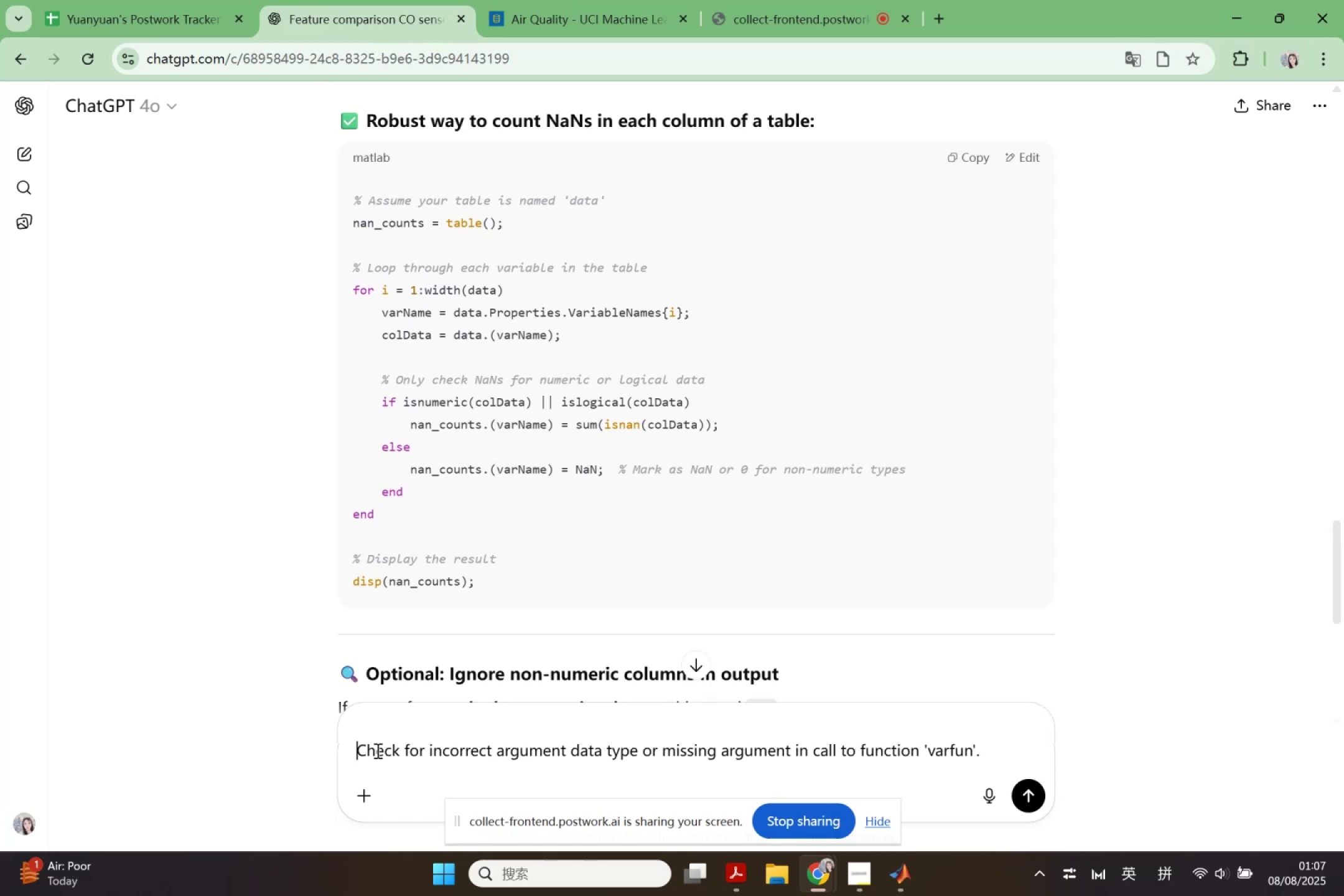 
key(Shift+Enter)
 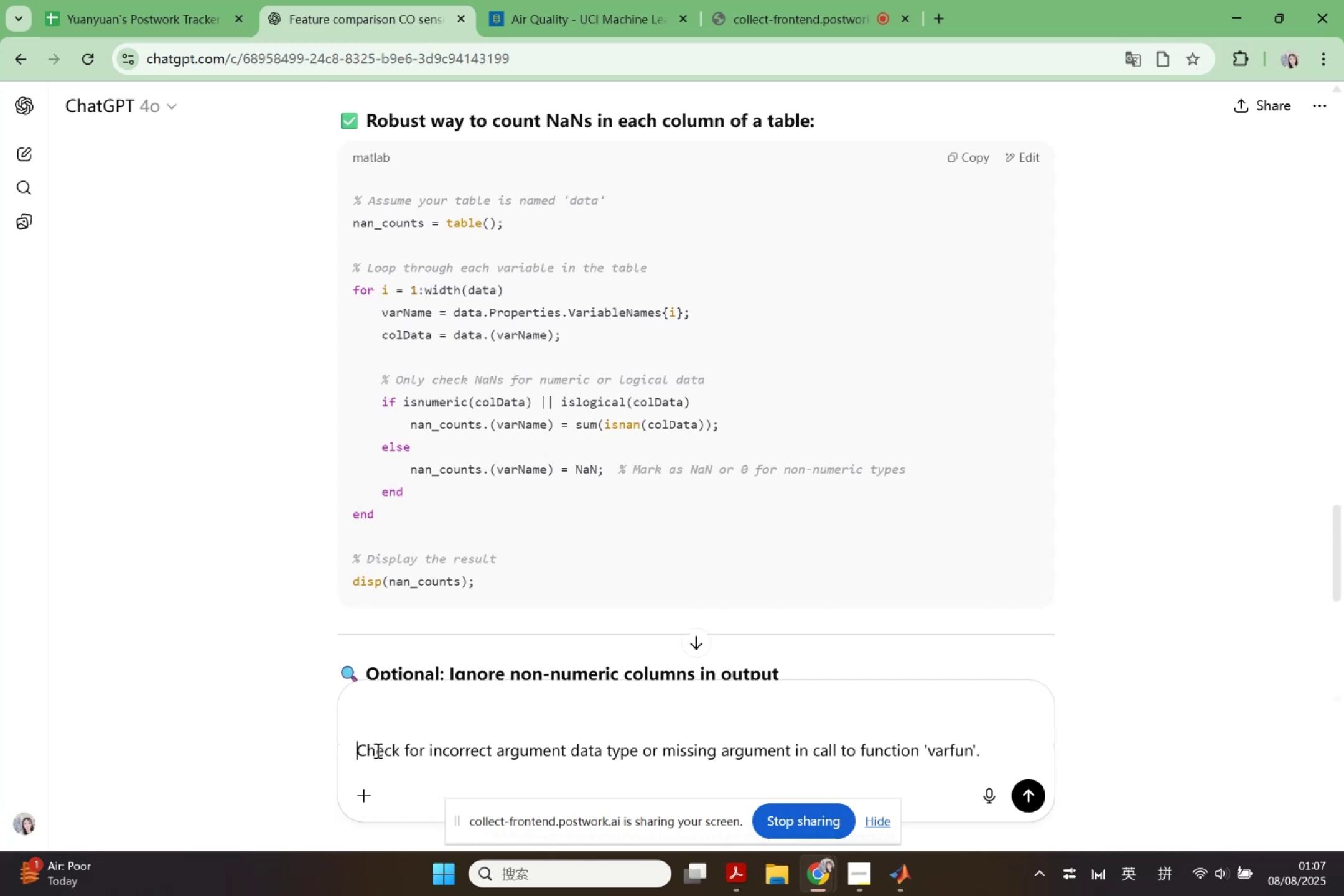 
key(ArrowUp)
 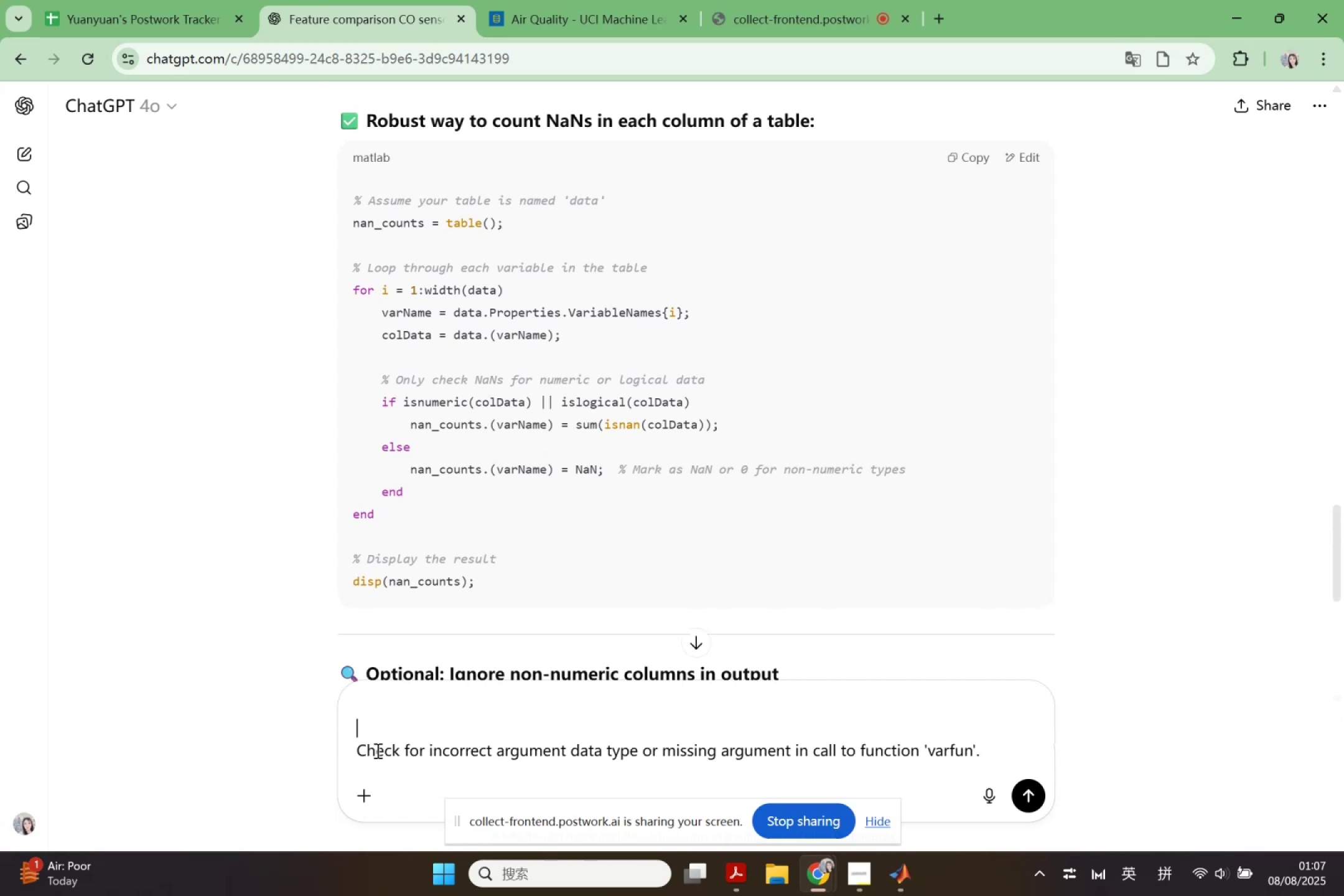 
key(ArrowUp)
 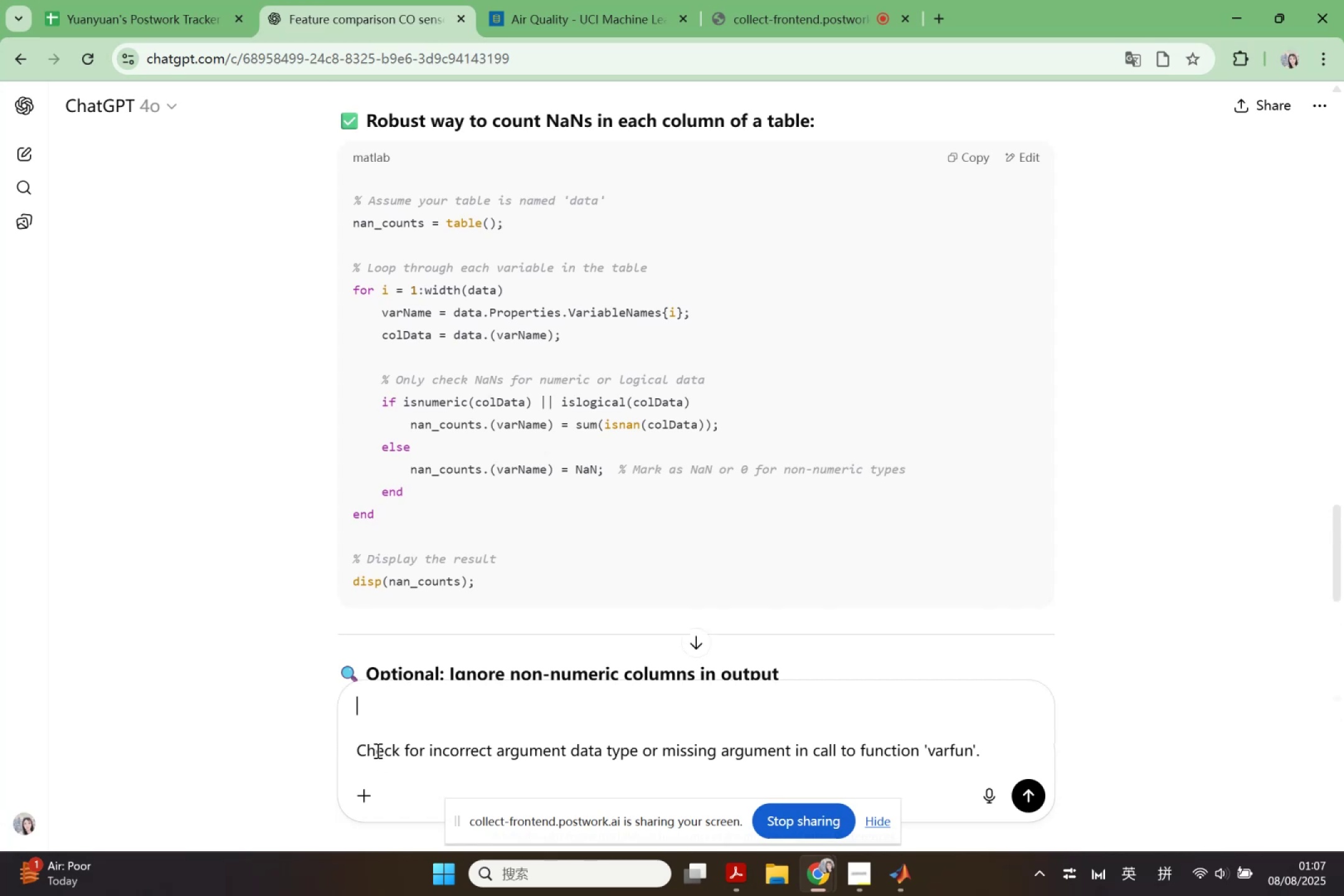 
key(Control+ControlLeft)
 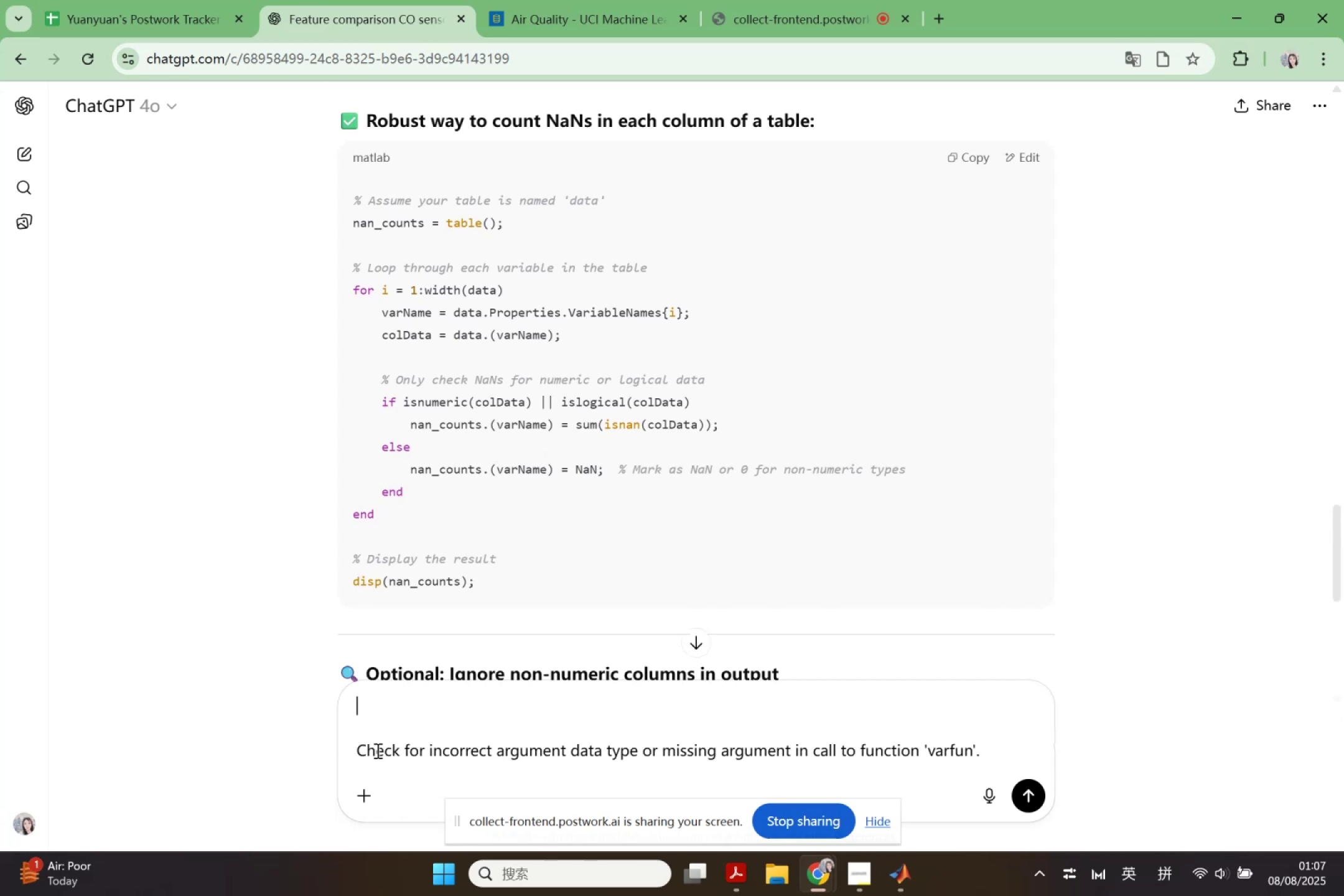 
key(Control+V)
 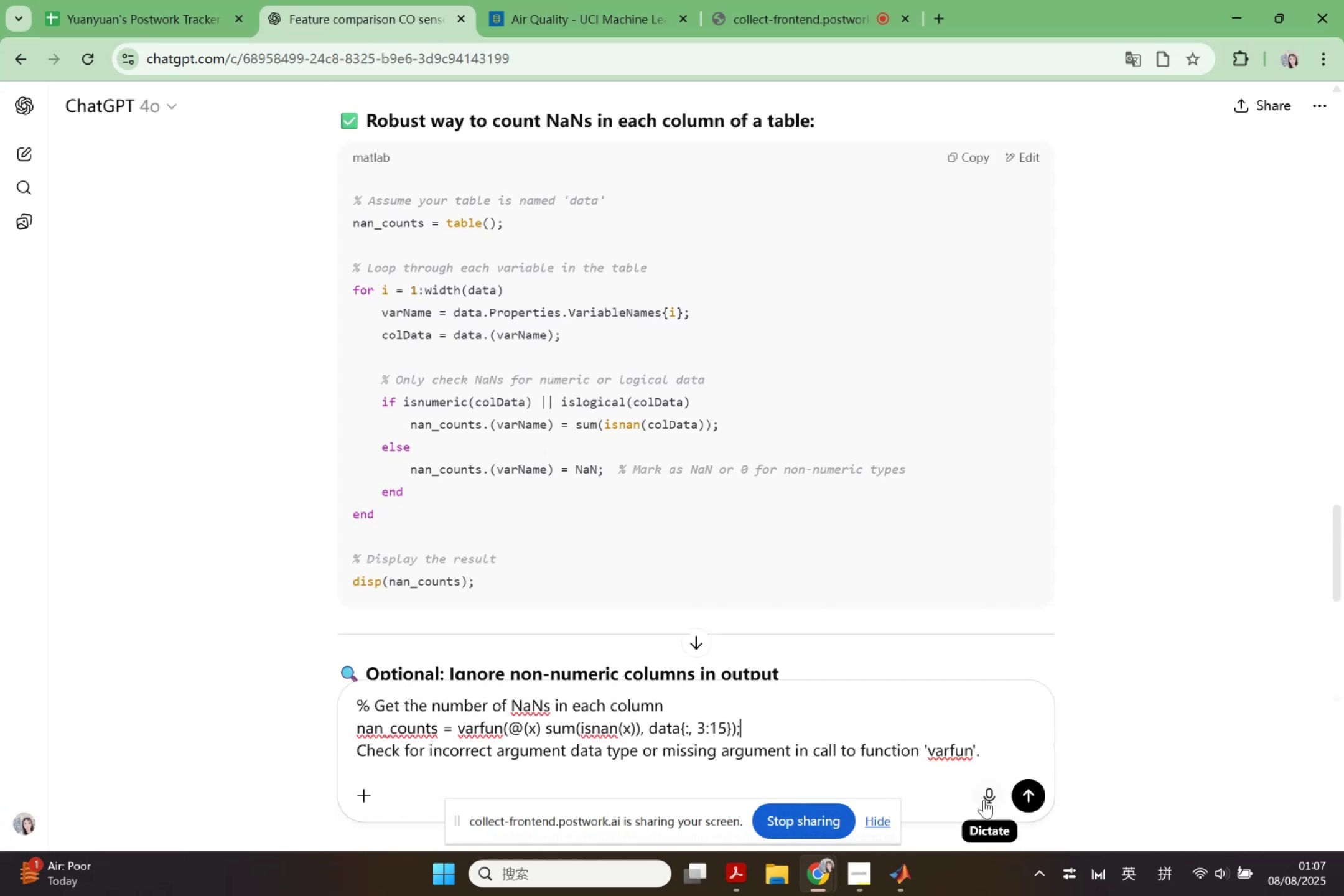 
left_click([1035, 796])
 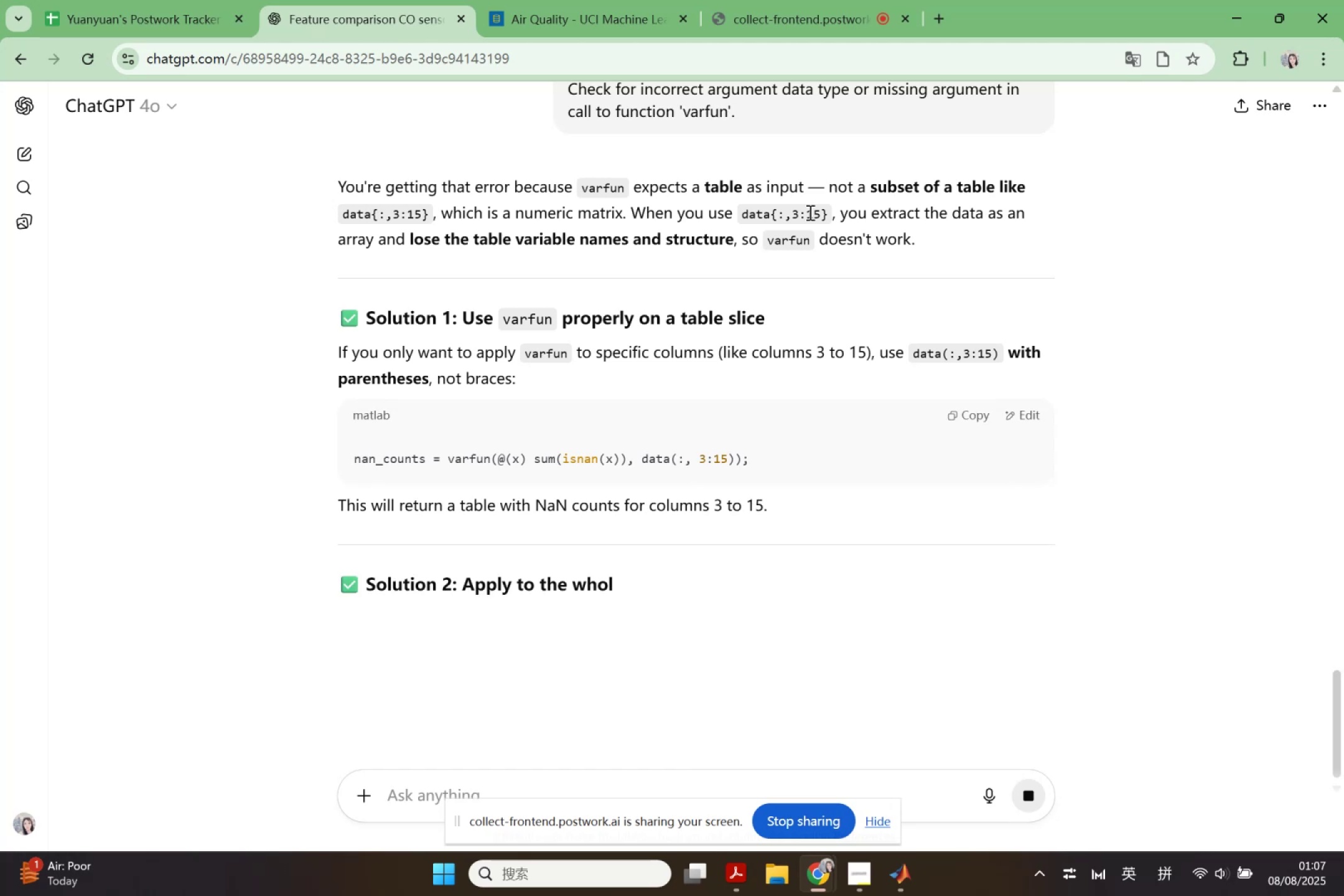 
wait(7.62)
 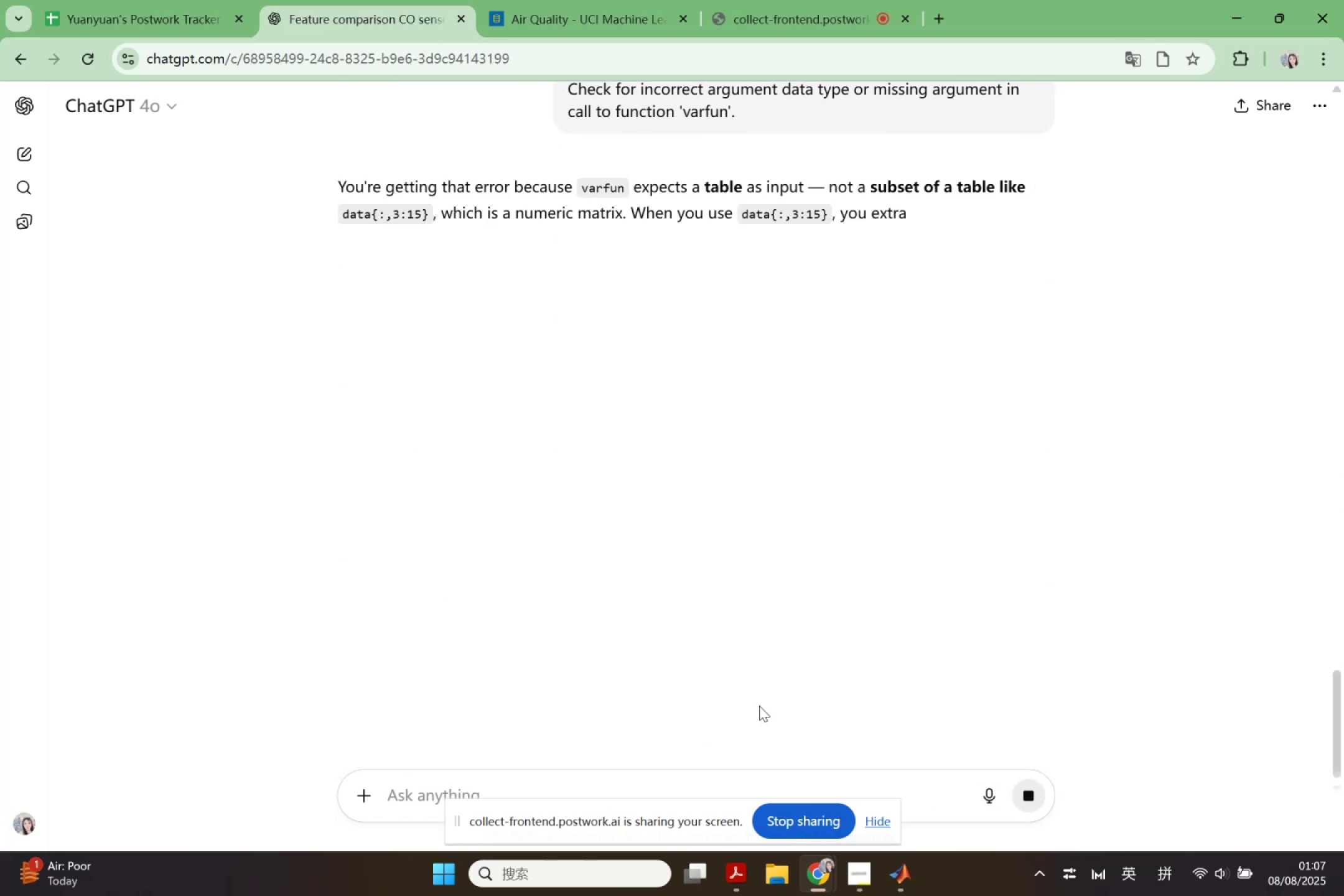 
left_click_drag(start_coordinate=[755, 464], to_coordinate=[351, 465])
 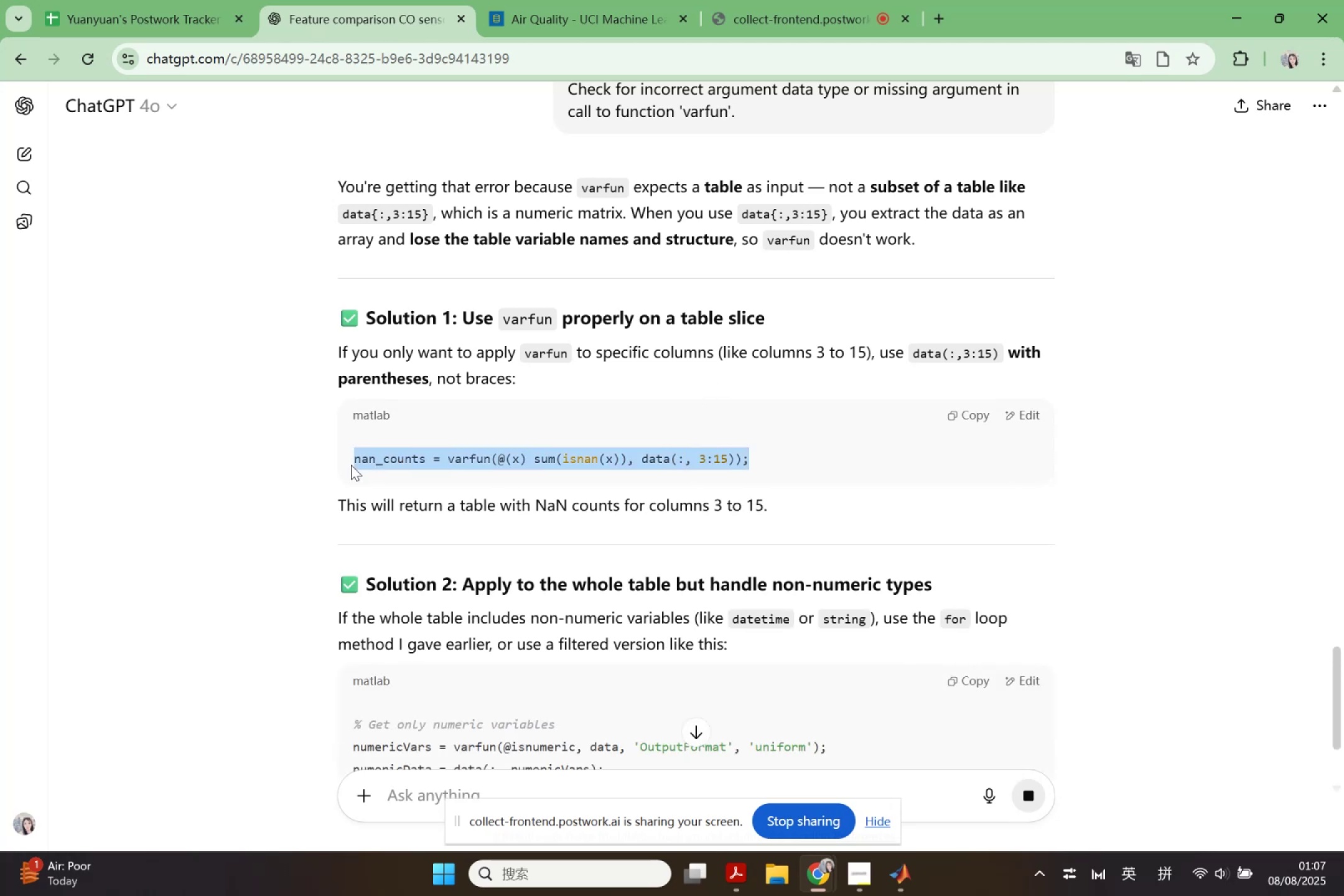 
key(Control+ControlLeft)
 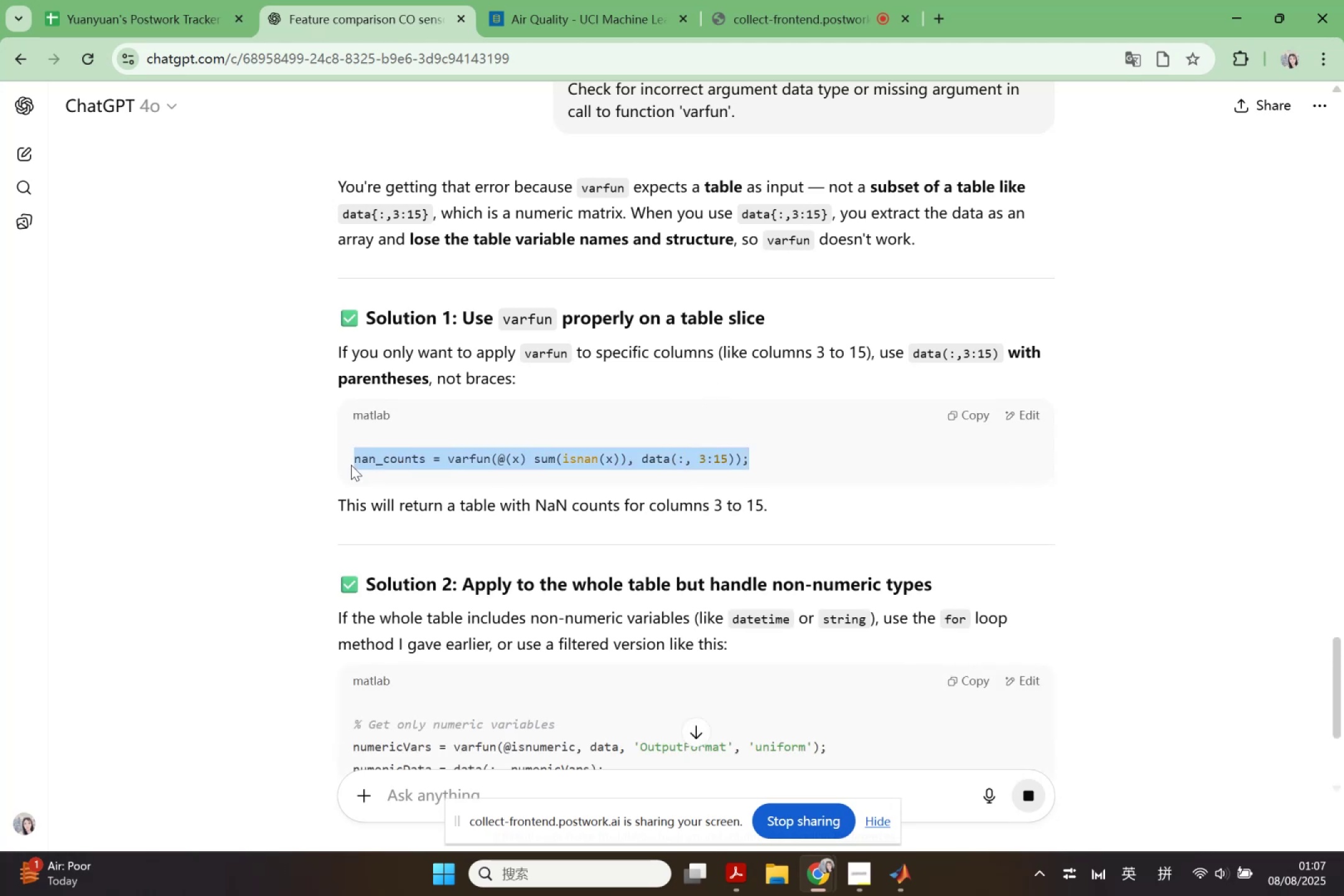 
key(Control+C)
 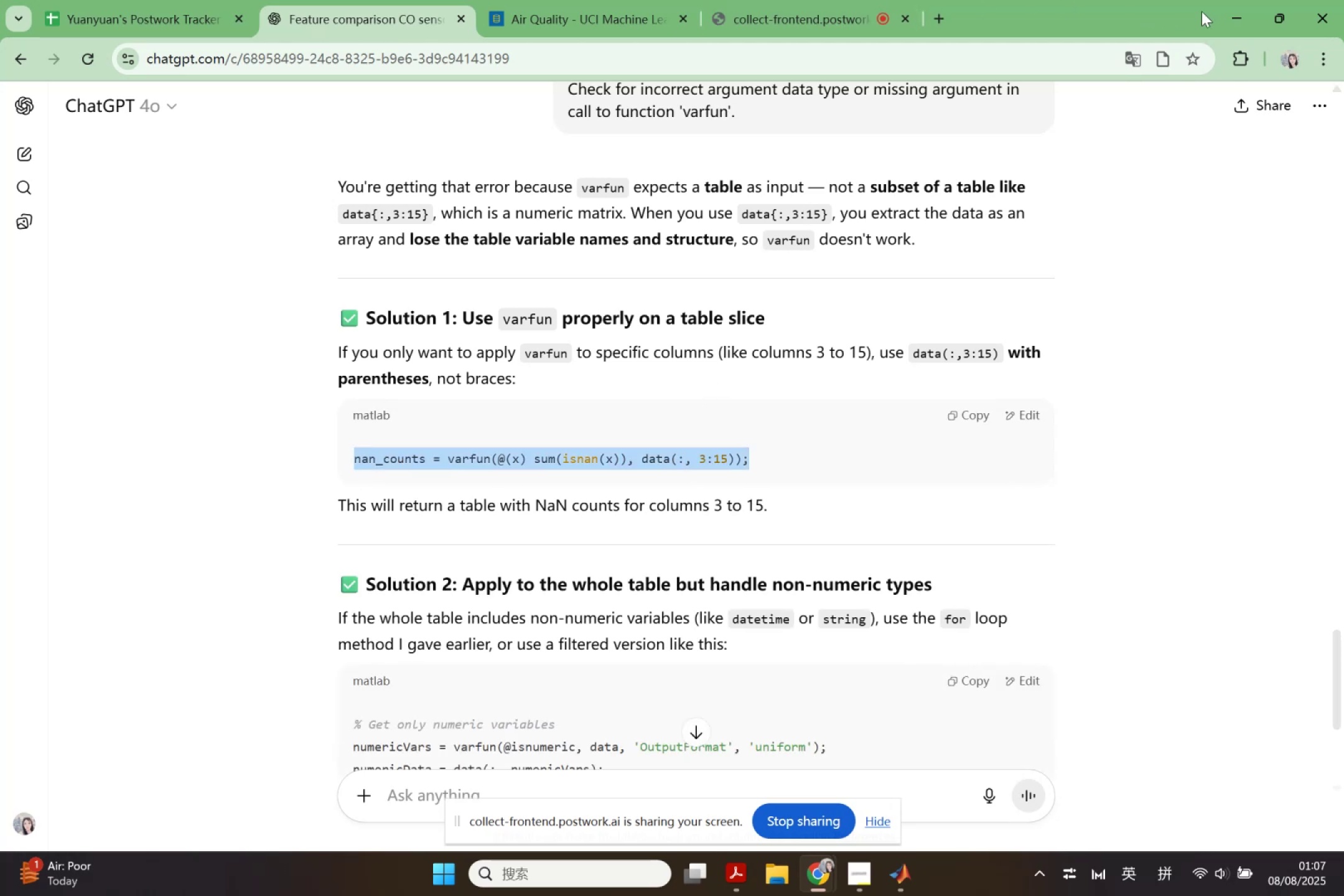 
left_click([1231, 11])
 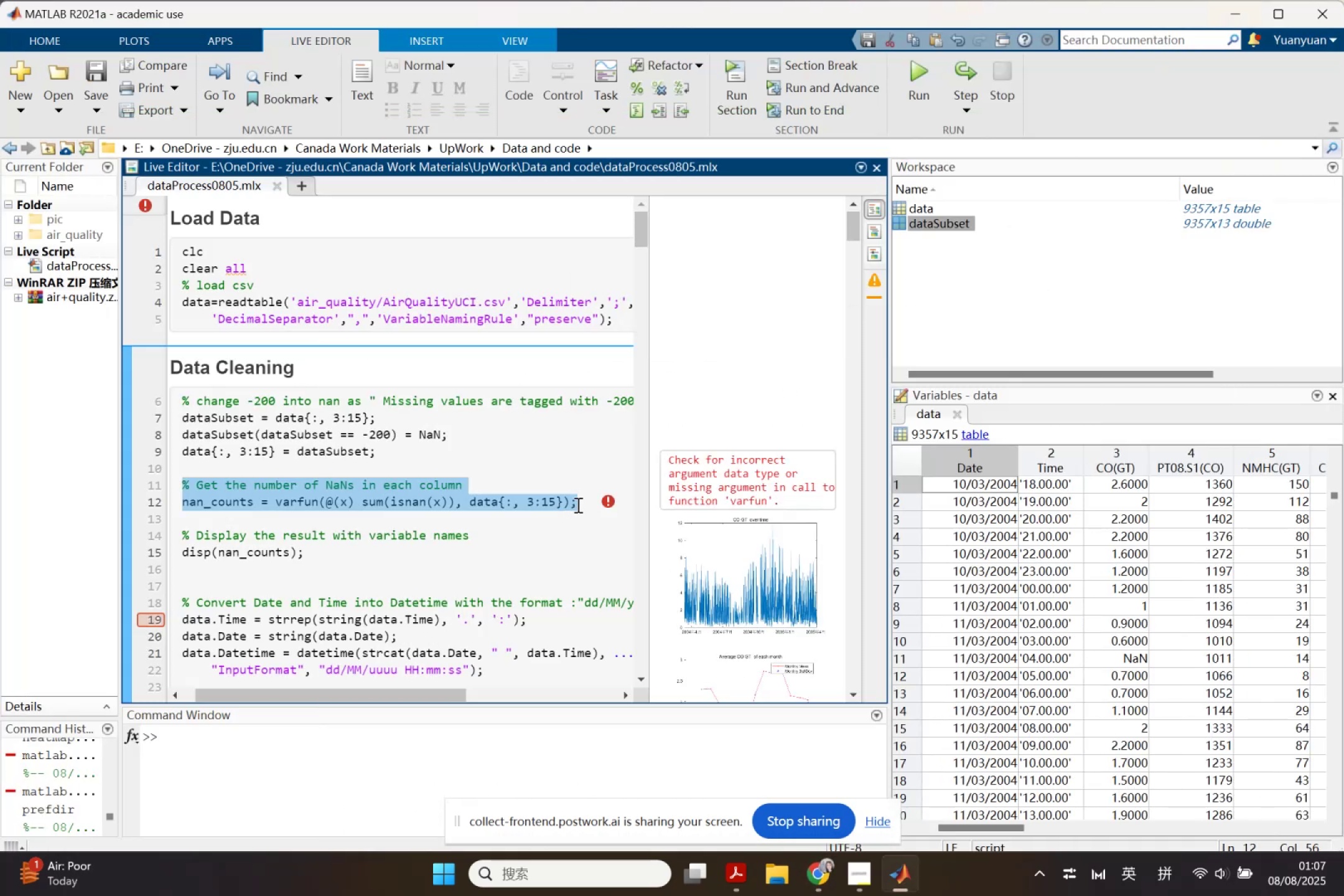 
left_click_drag(start_coordinate=[584, 503], to_coordinate=[158, 499])
 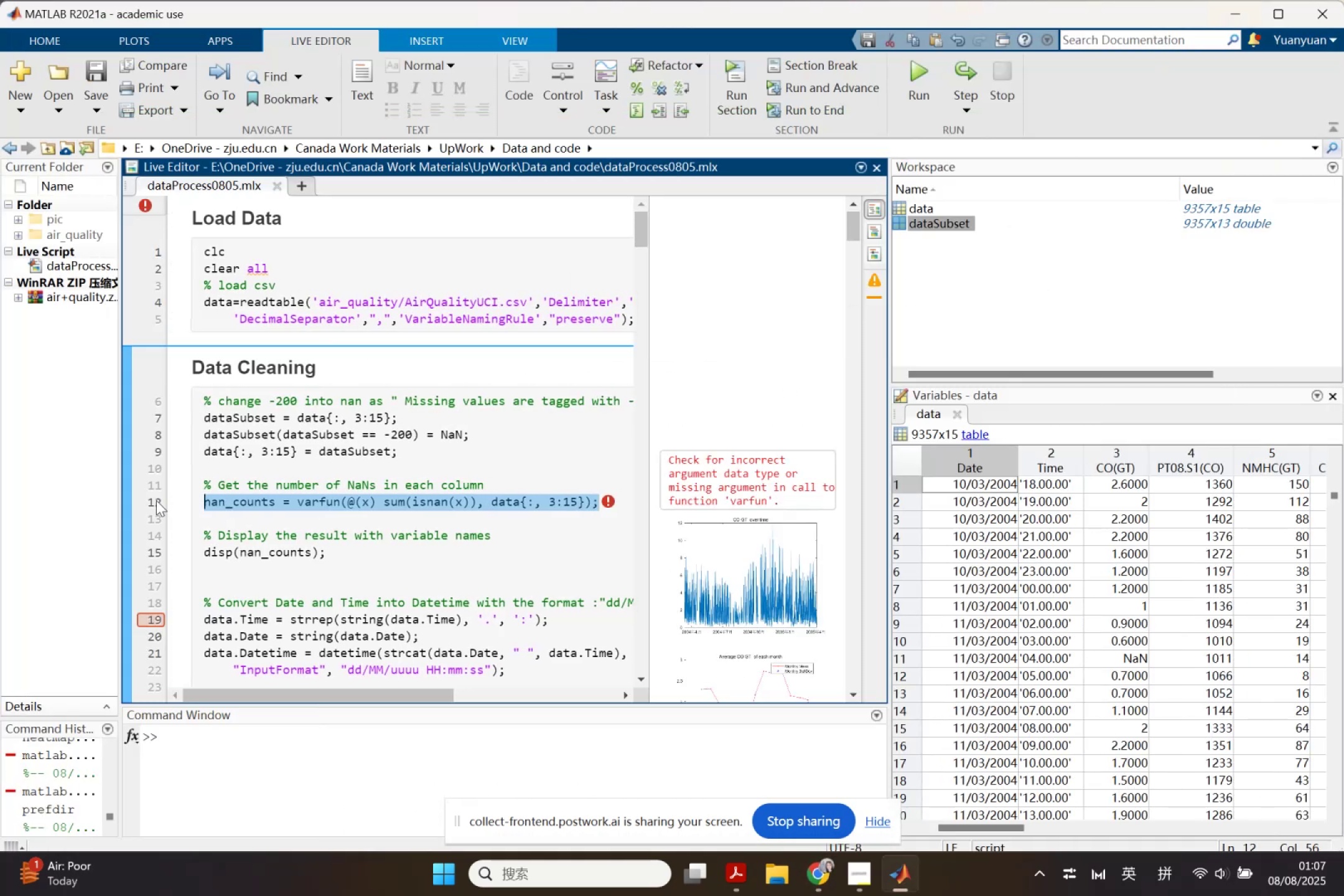 
key(Control+ControlLeft)
 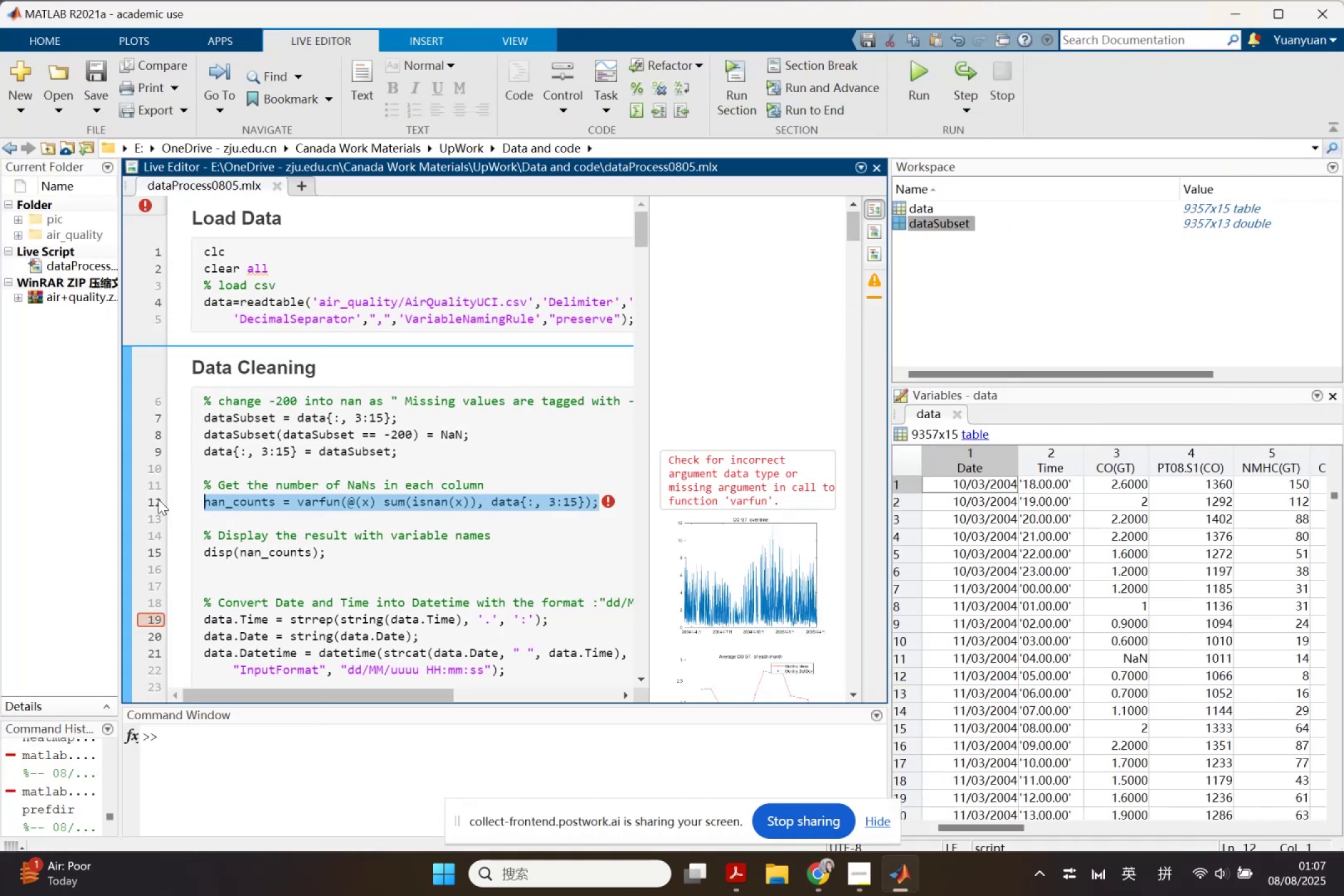 
key(Control+V)
 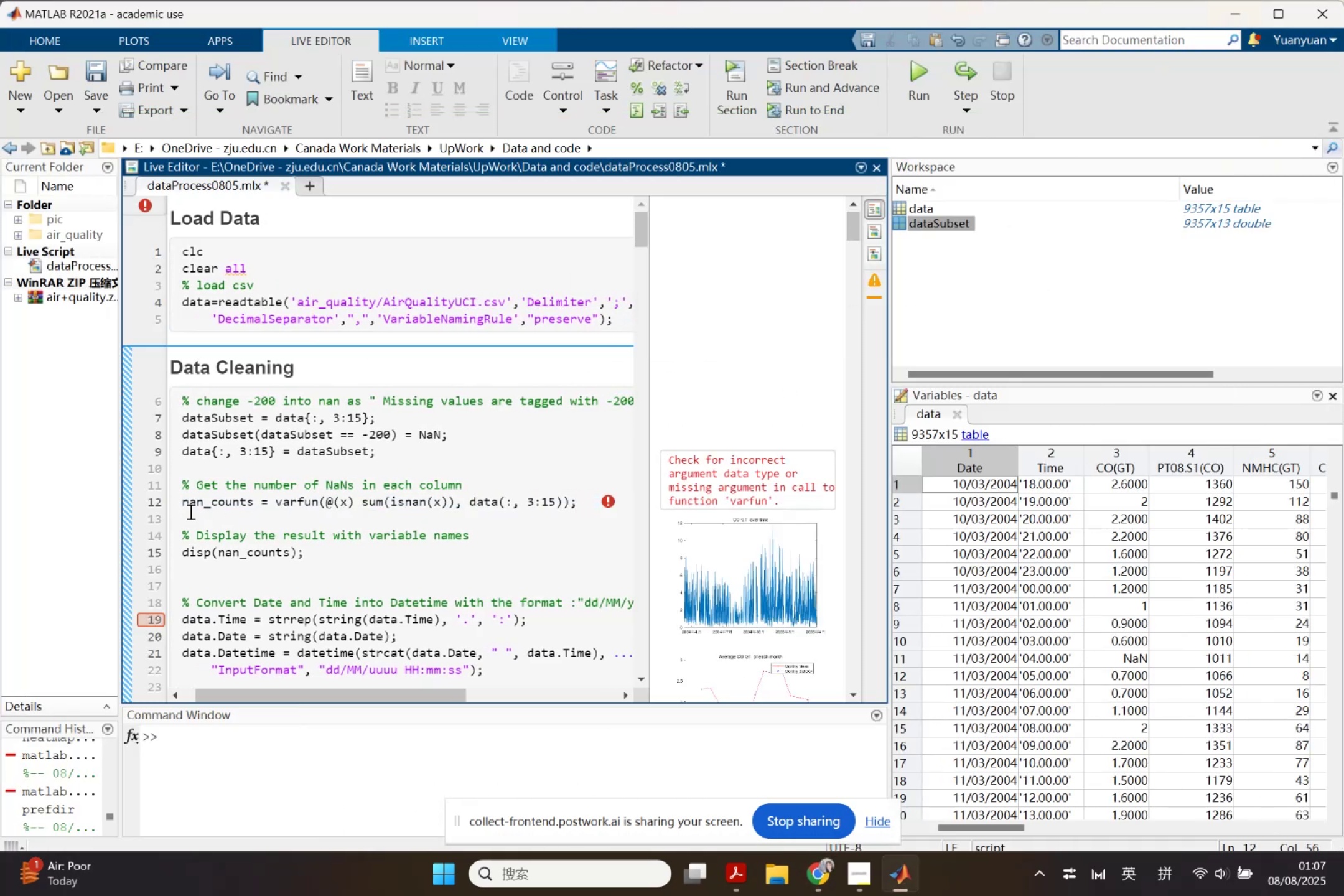 
left_click([129, 534])
 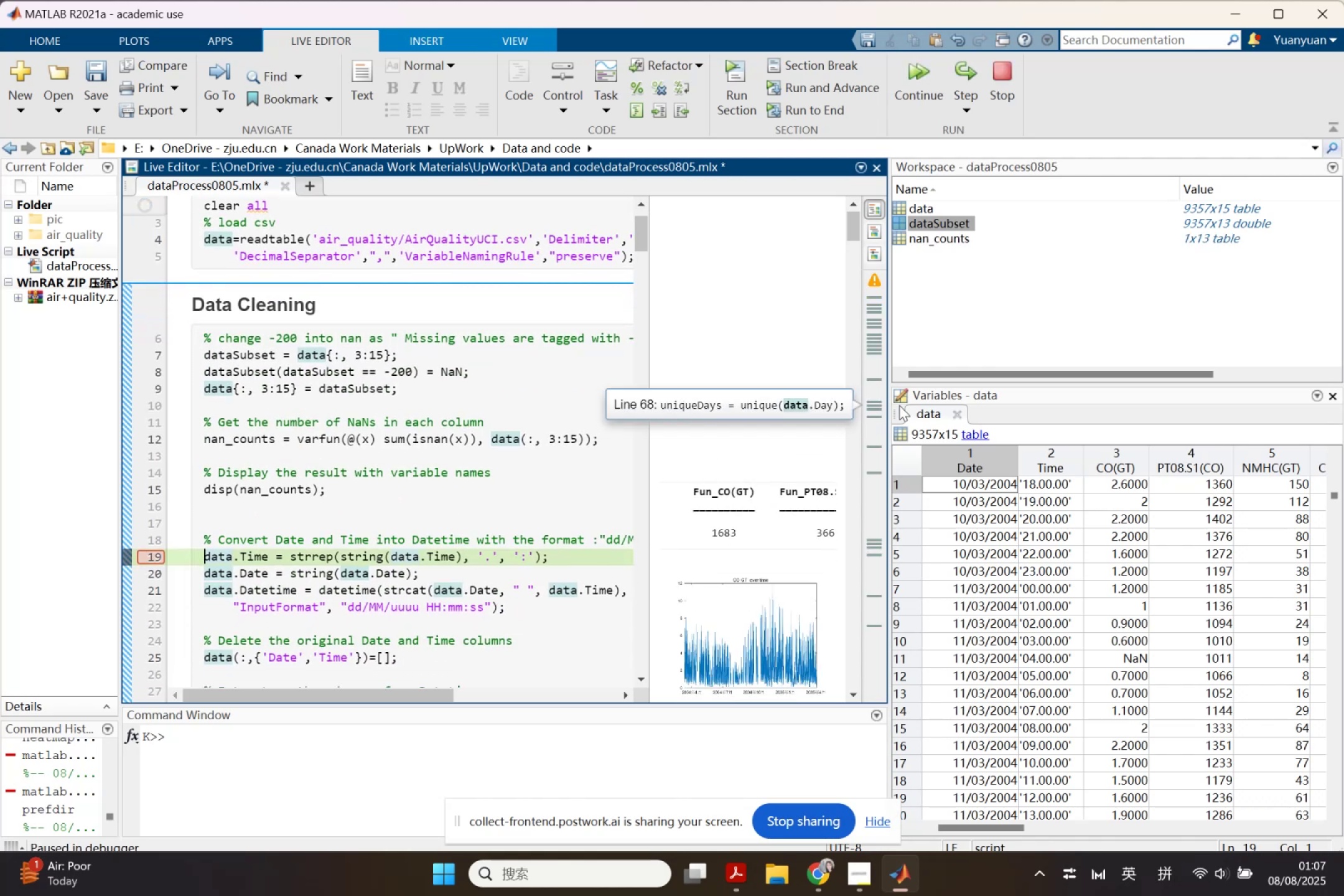 
left_click_drag(start_coordinate=[890, 410], to_coordinate=[1167, 414])
 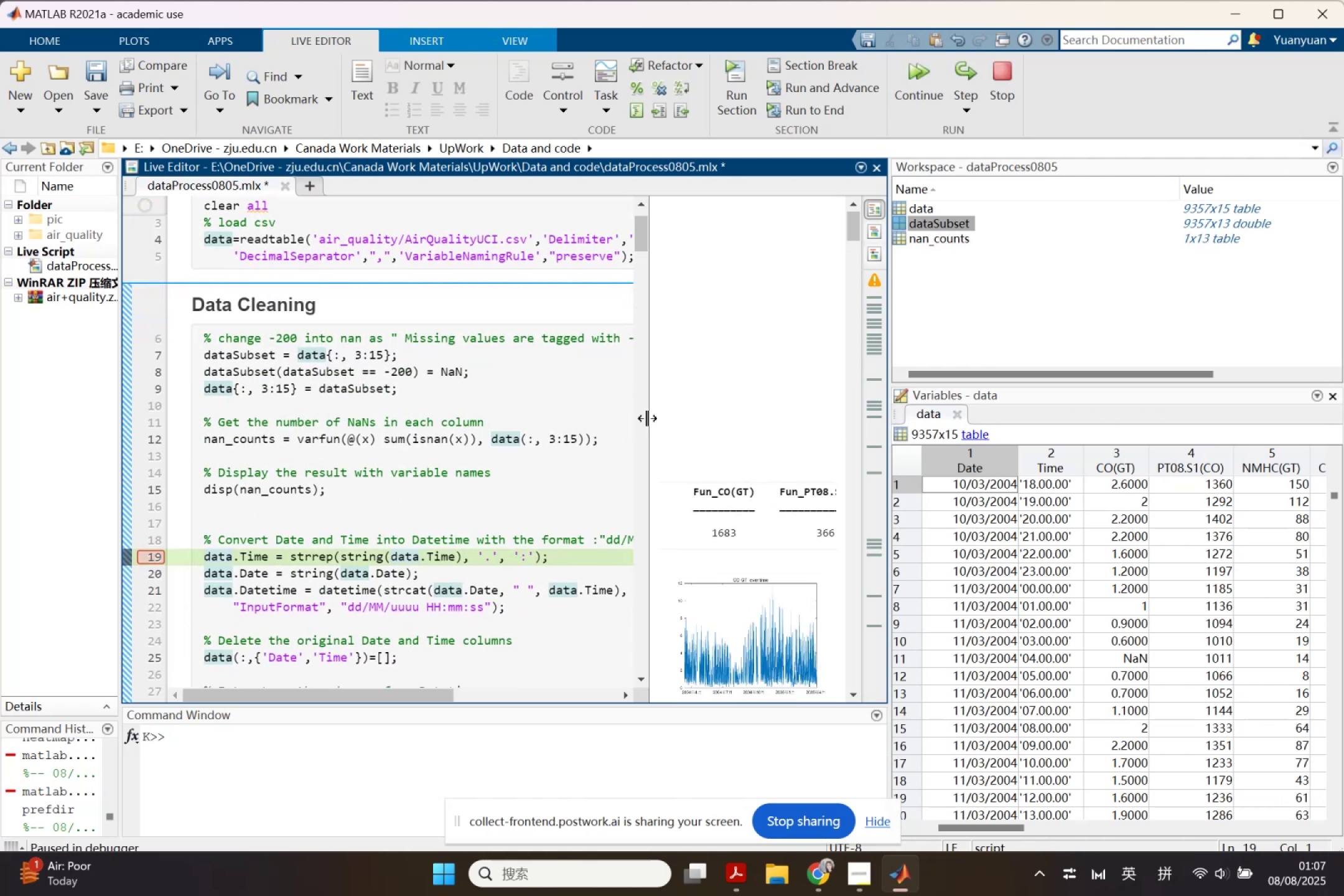 
left_click_drag(start_coordinate=[647, 418], to_coordinate=[340, 411])
 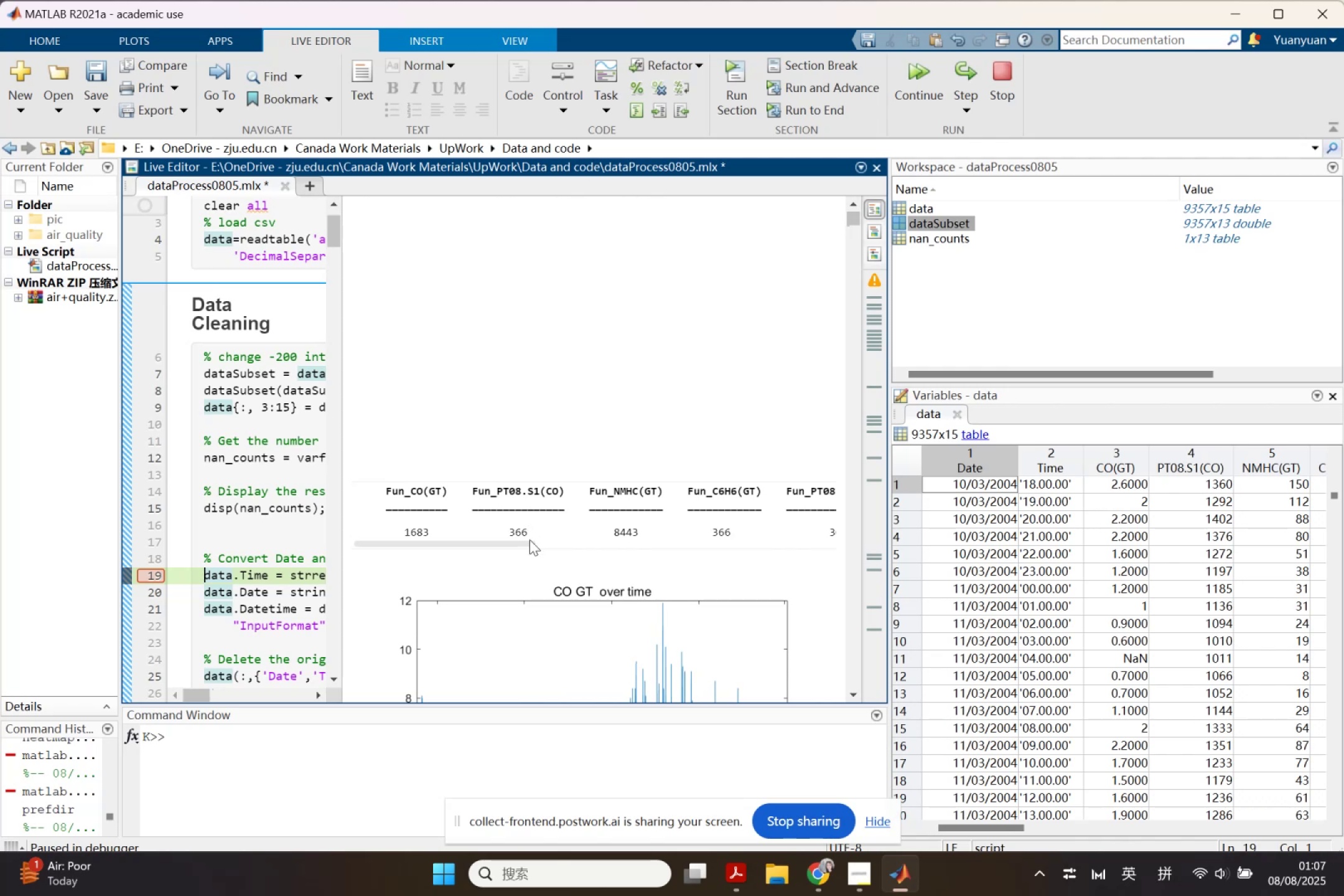 
left_click_drag(start_coordinate=[525, 543], to_coordinate=[450, 506])
 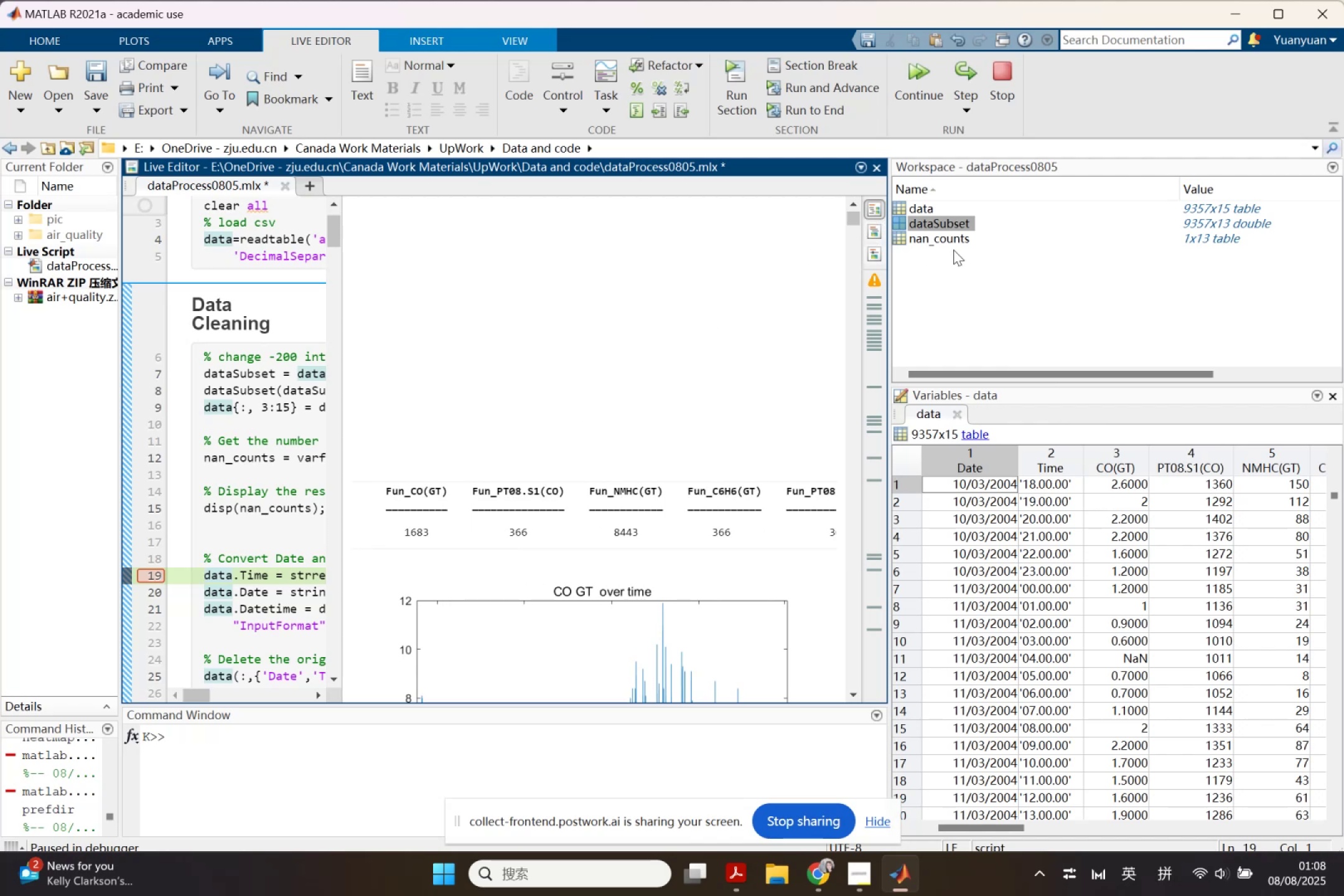 
left_click([953, 243])
 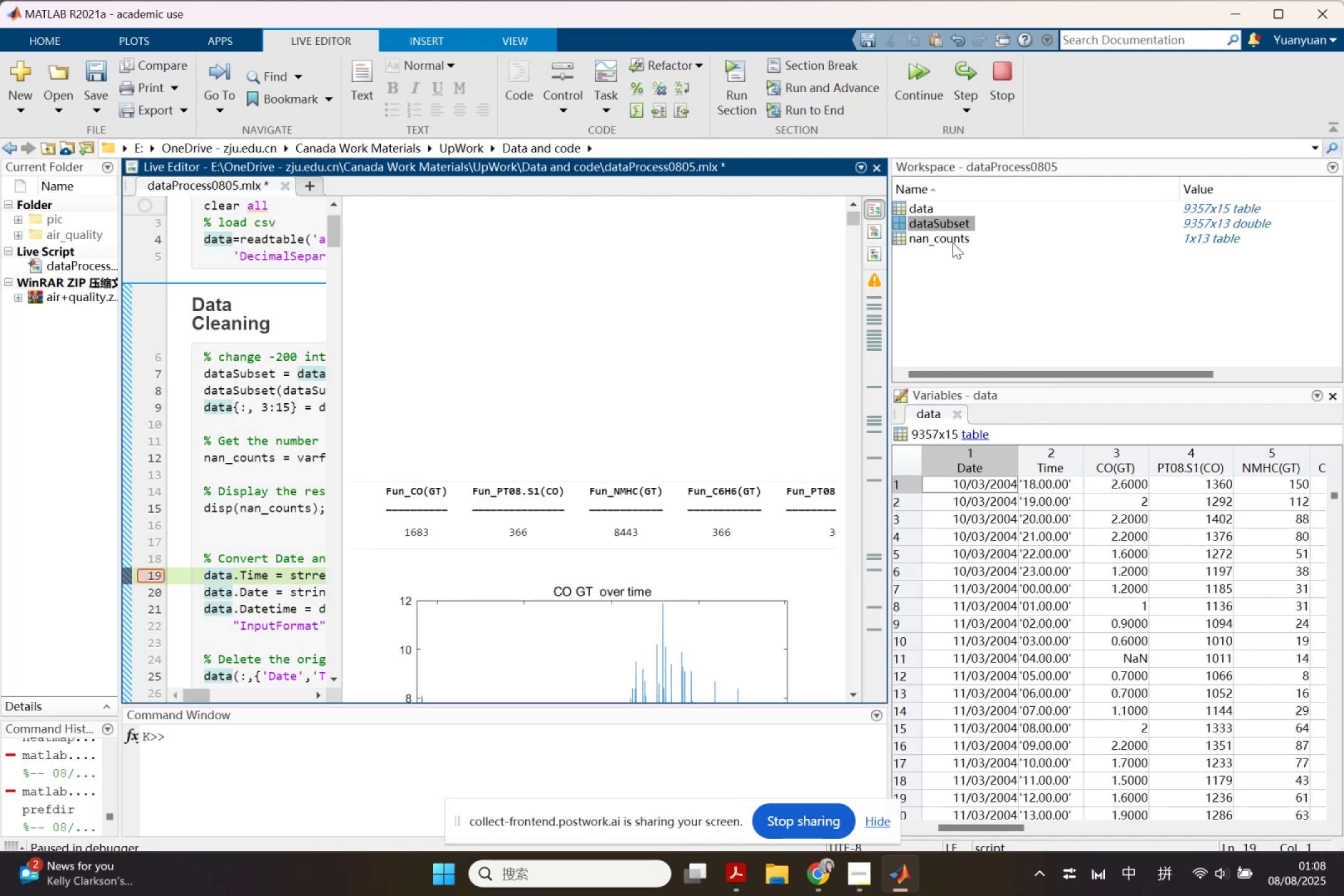 
left_click_drag(start_coordinate=[953, 243], to_coordinate=[949, 243])
 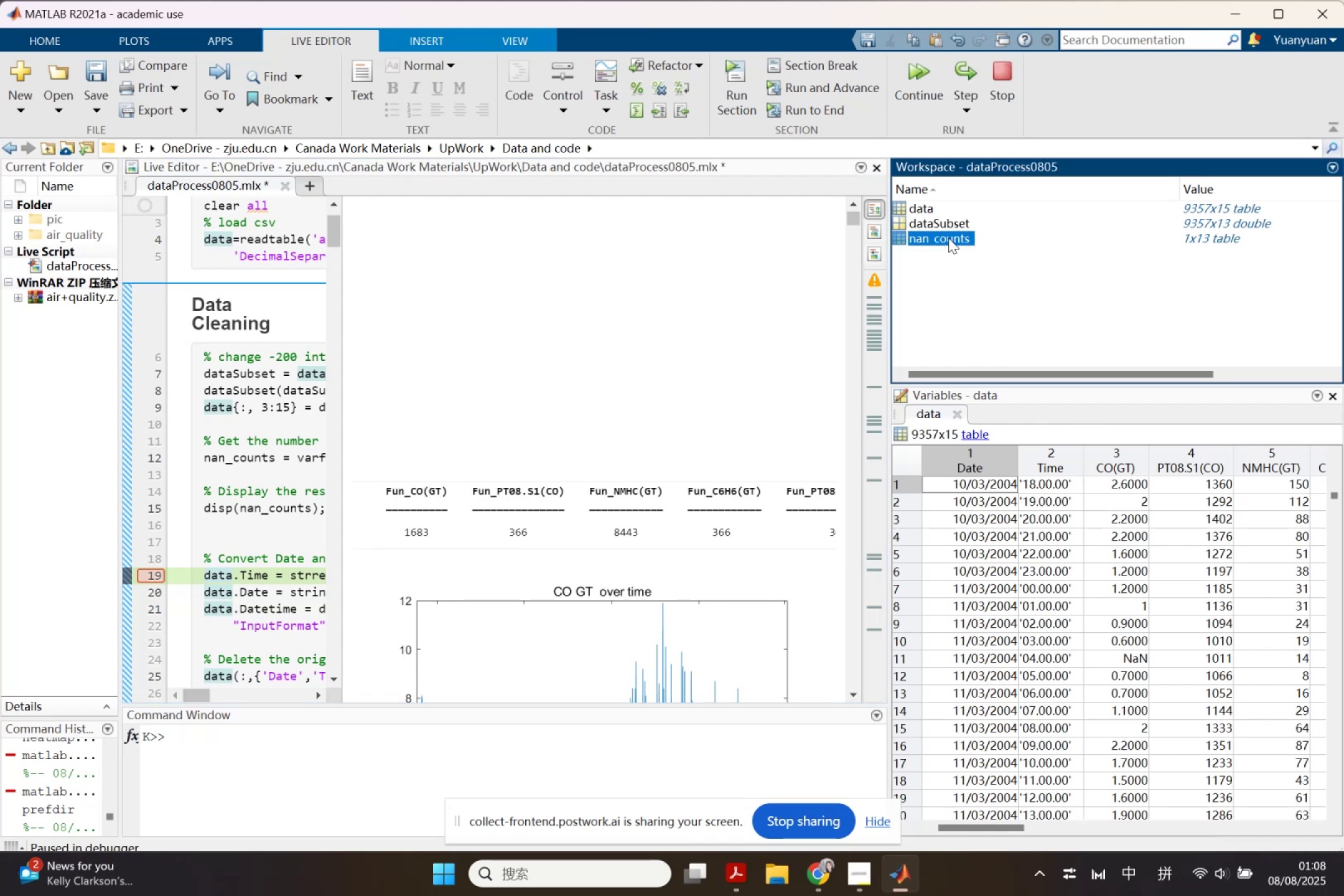 
double_click([948, 238])
 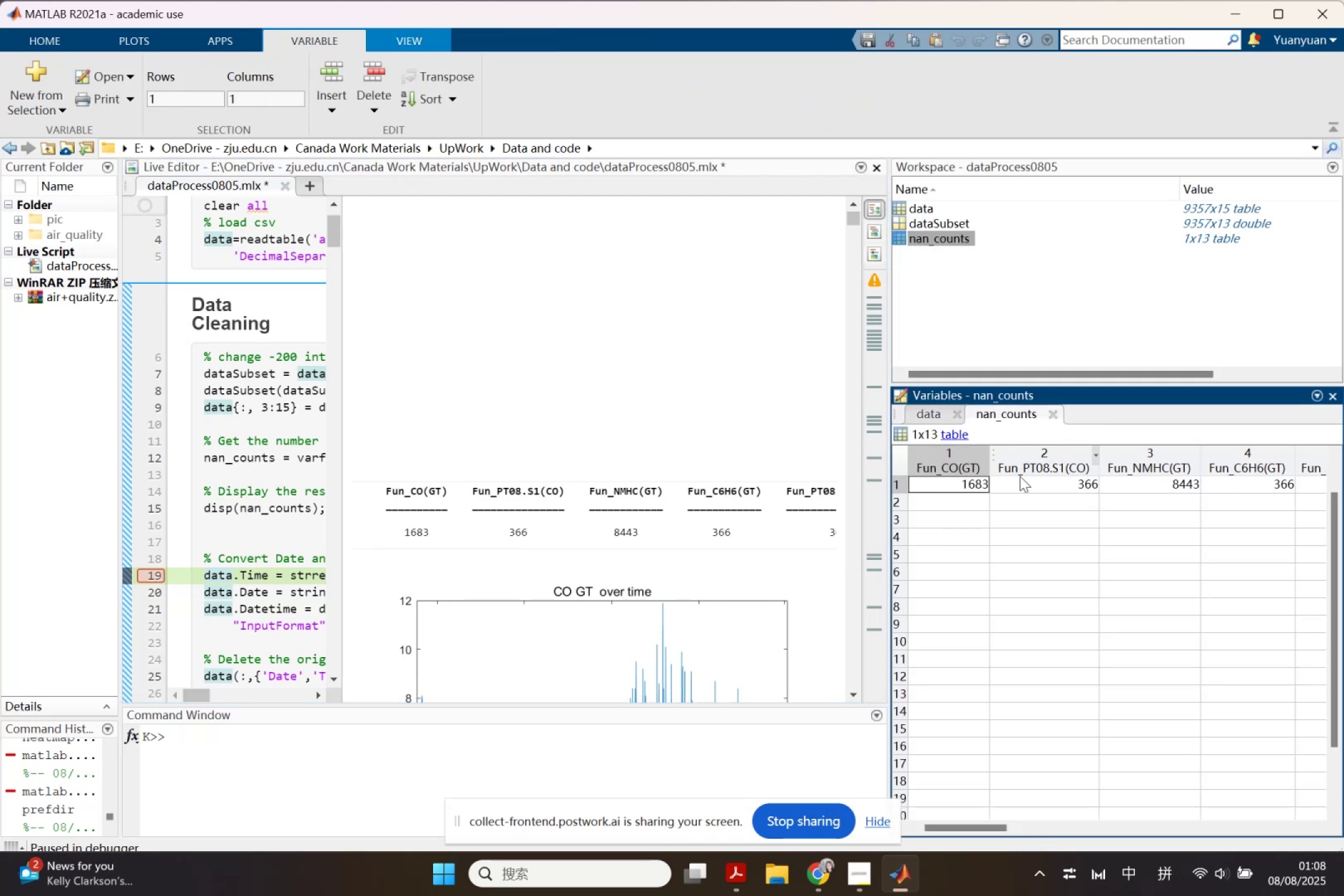 
left_click([1035, 482])
 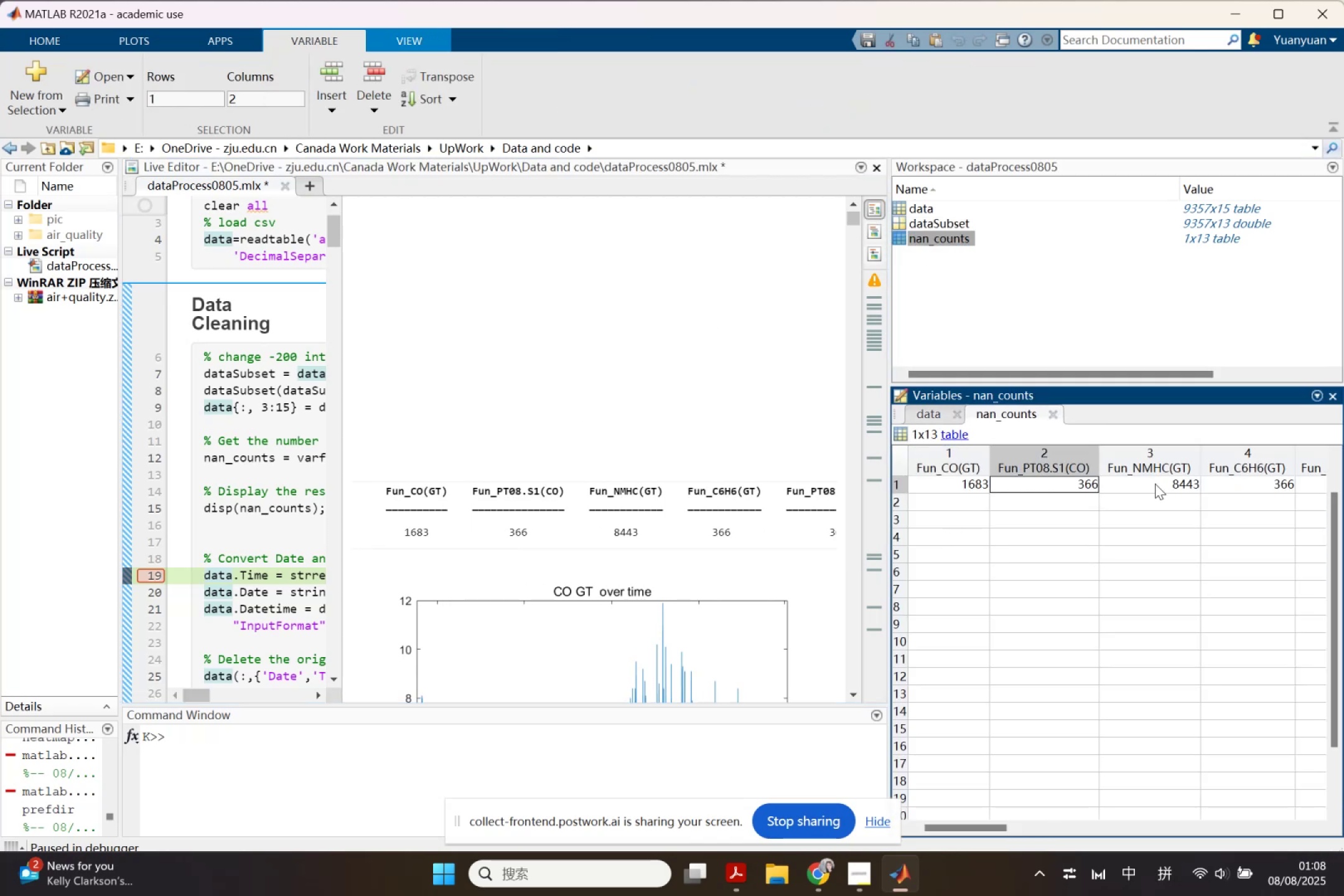 
left_click([1157, 482])
 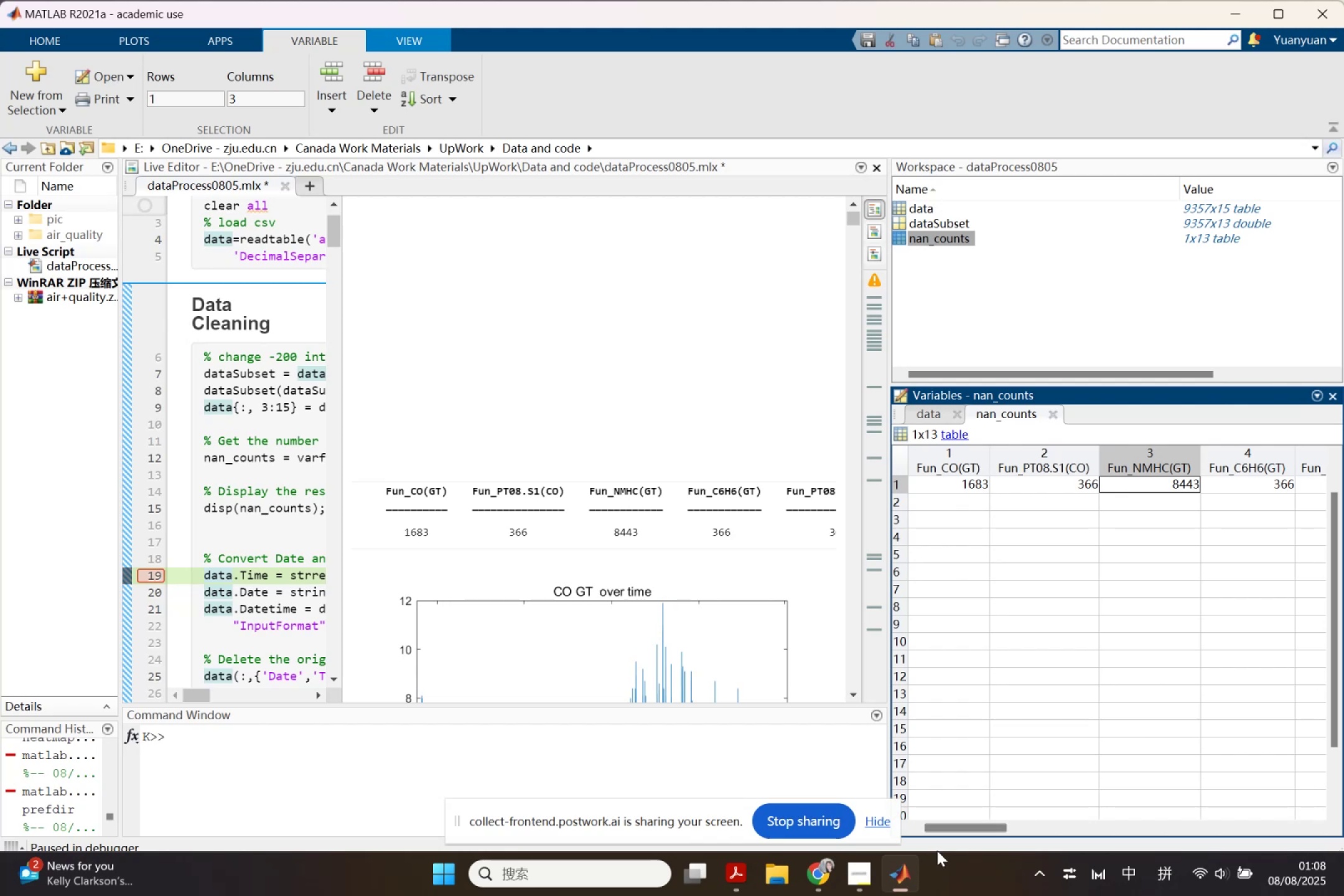 
left_click_drag(start_coordinate=[982, 824], to_coordinate=[1026, 817])
 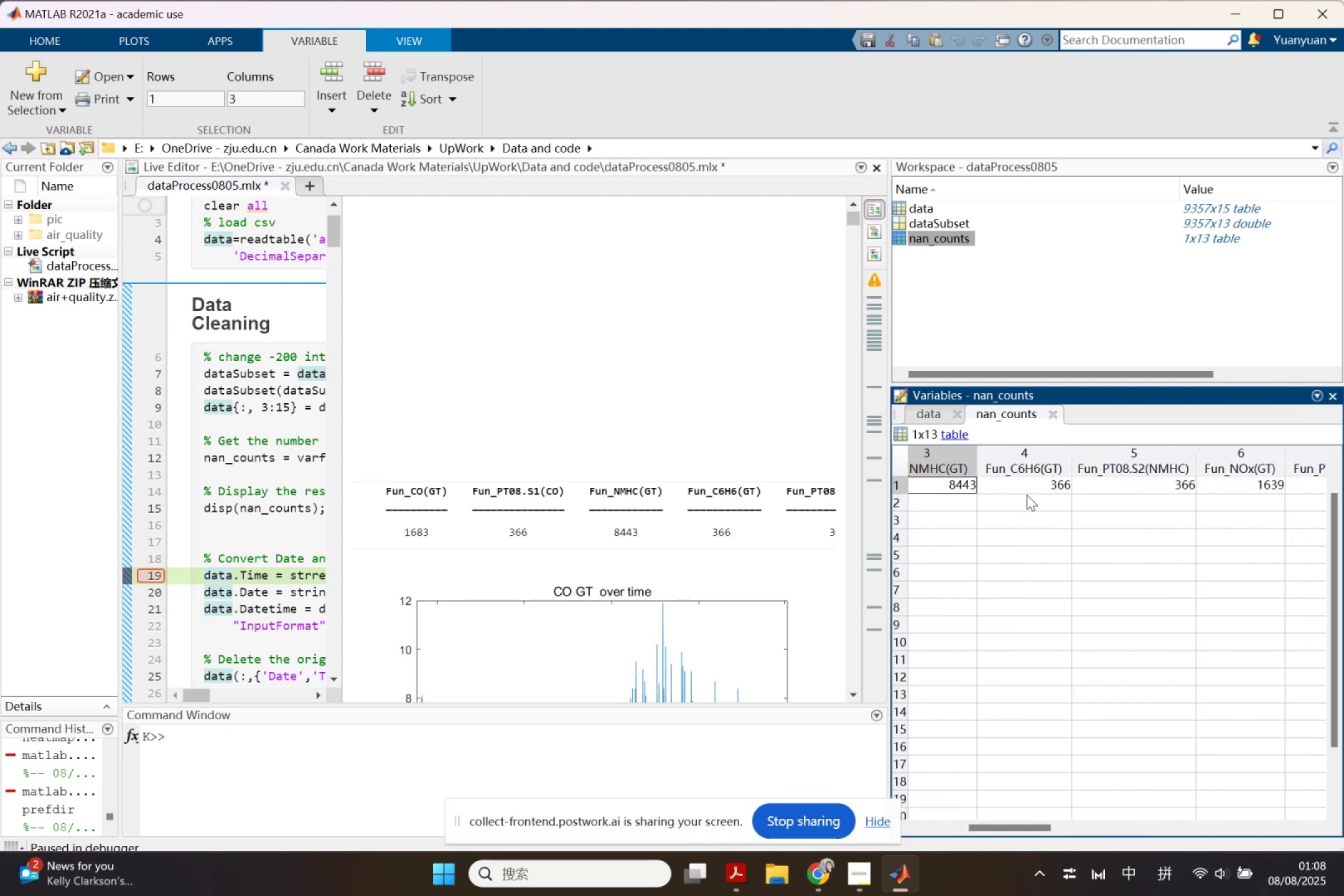 
left_click([1032, 480])
 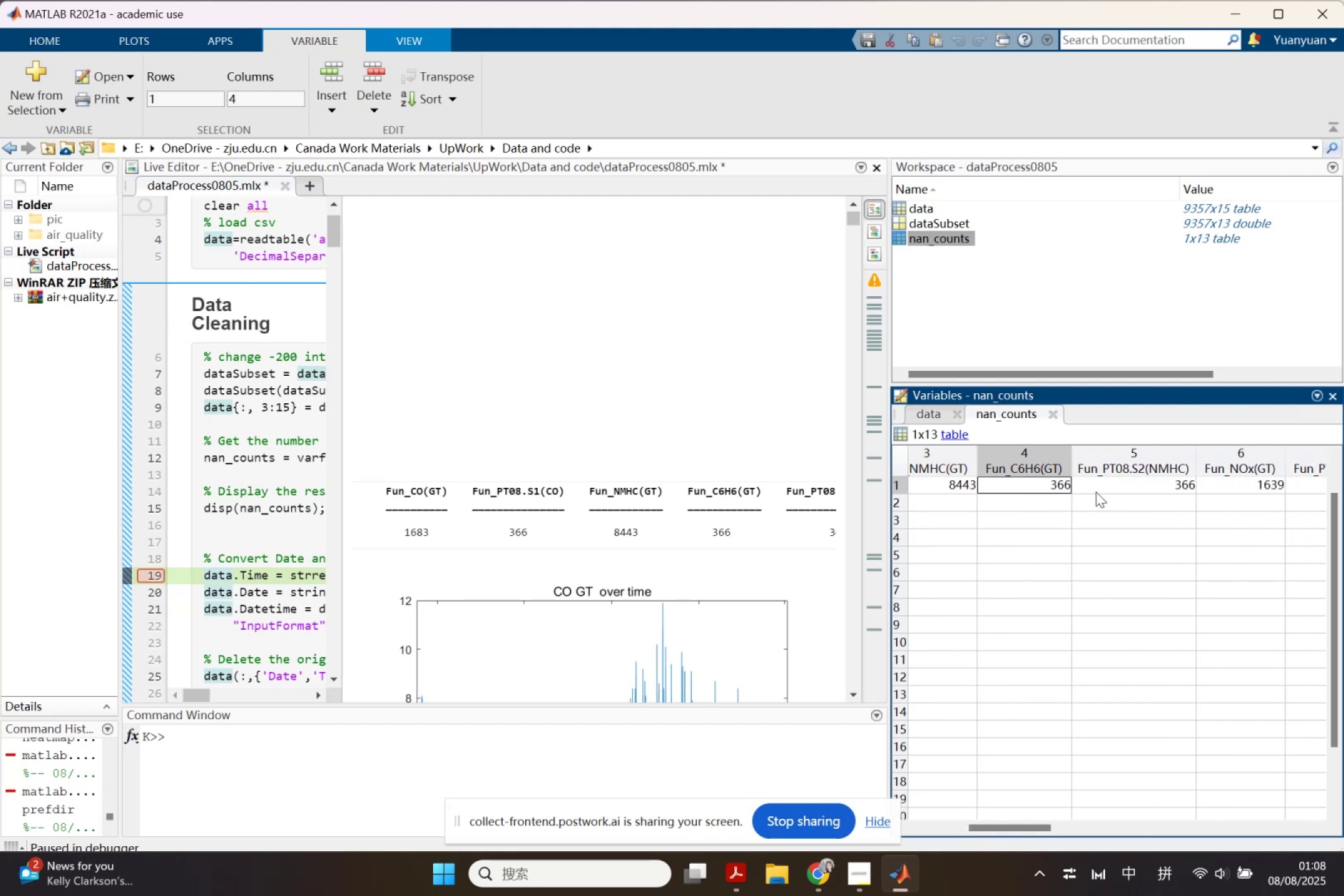 
left_click_drag(start_coordinate=[1118, 488], to_coordinate=[1122, 488])
 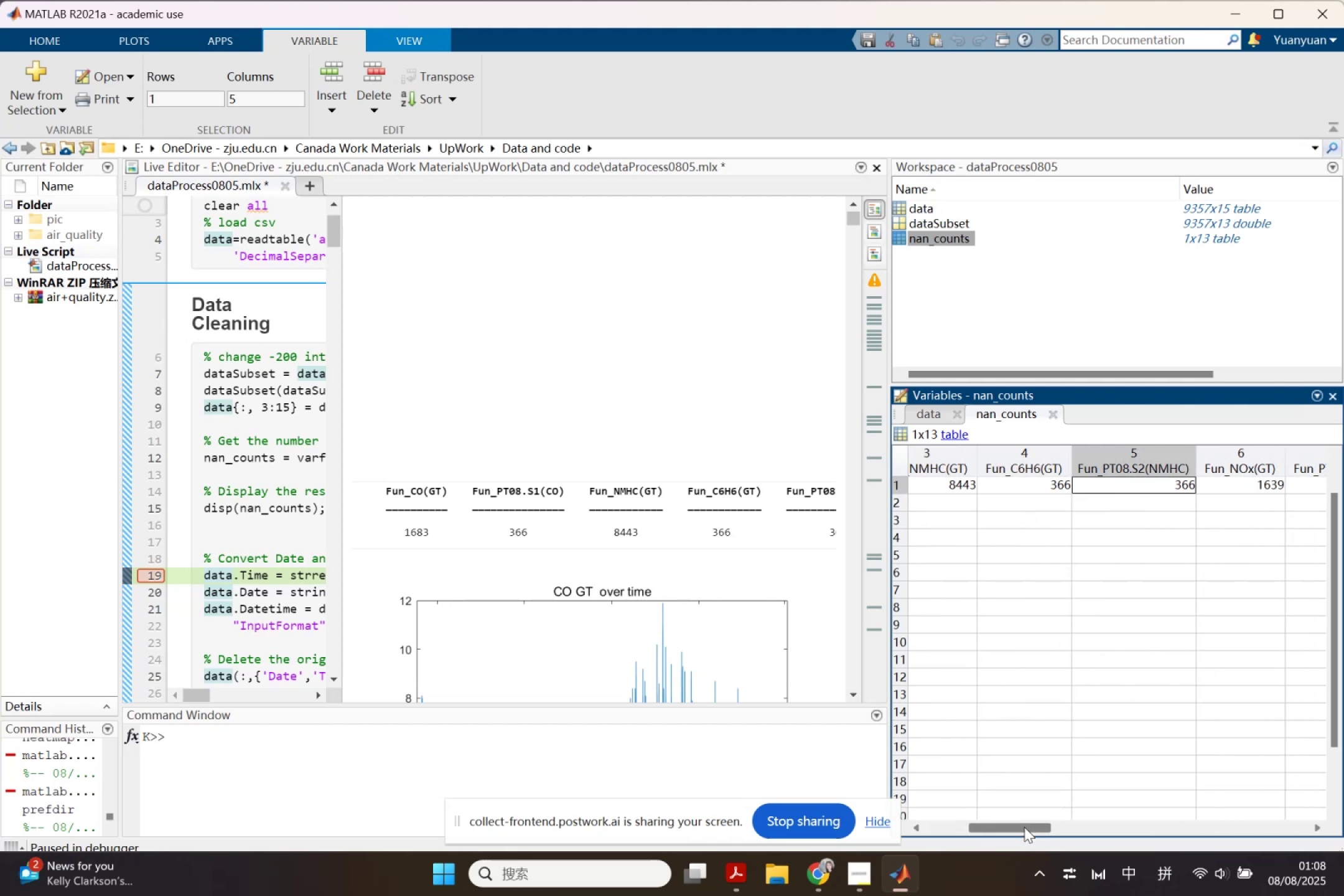 
left_click_drag(start_coordinate=[1025, 826], to_coordinate=[1067, 816])
 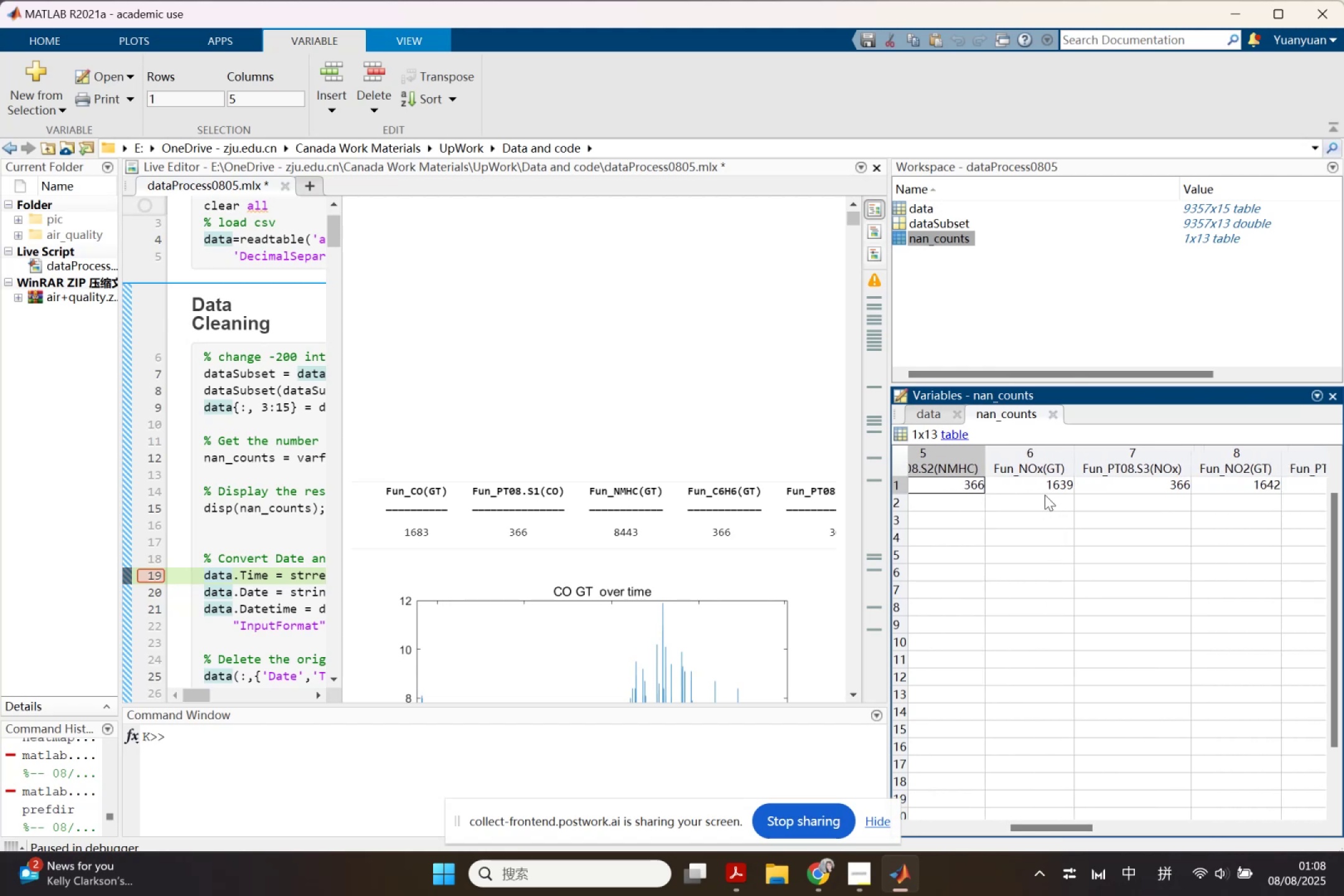 
left_click([1045, 488])
 